 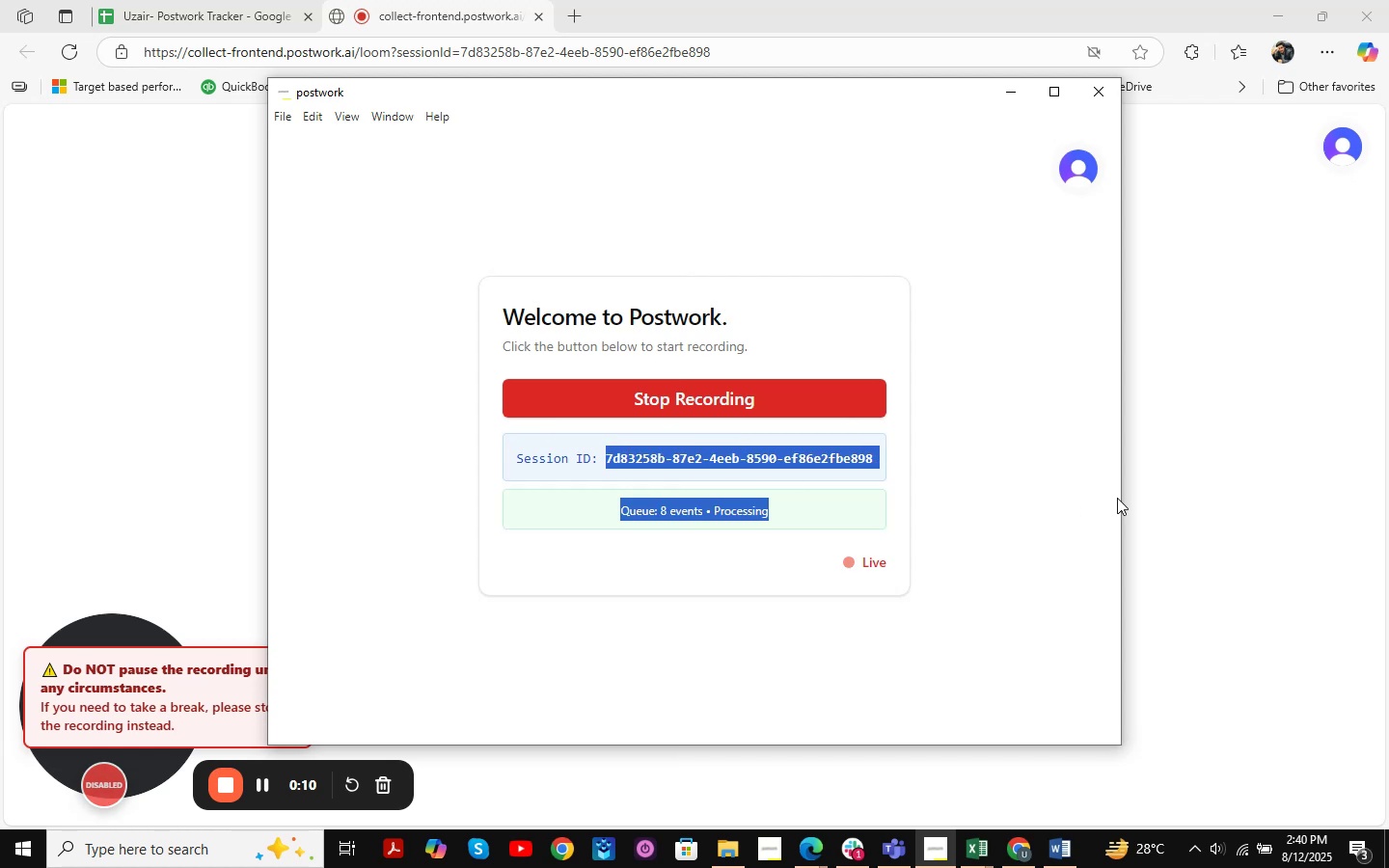 
left_click([961, 499])
 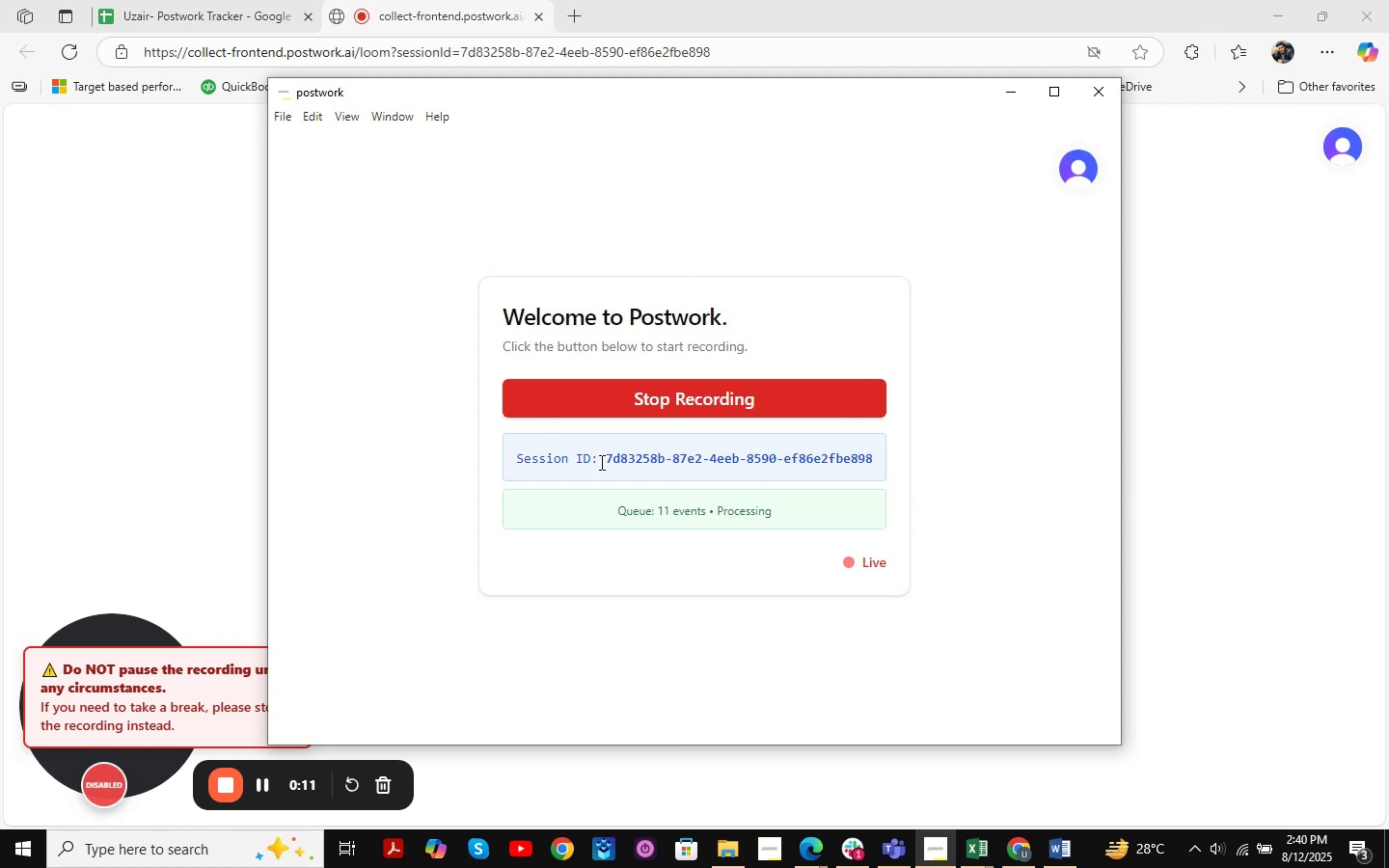 
left_click_drag(start_coordinate=[606, 455], to_coordinate=[1089, 499])
 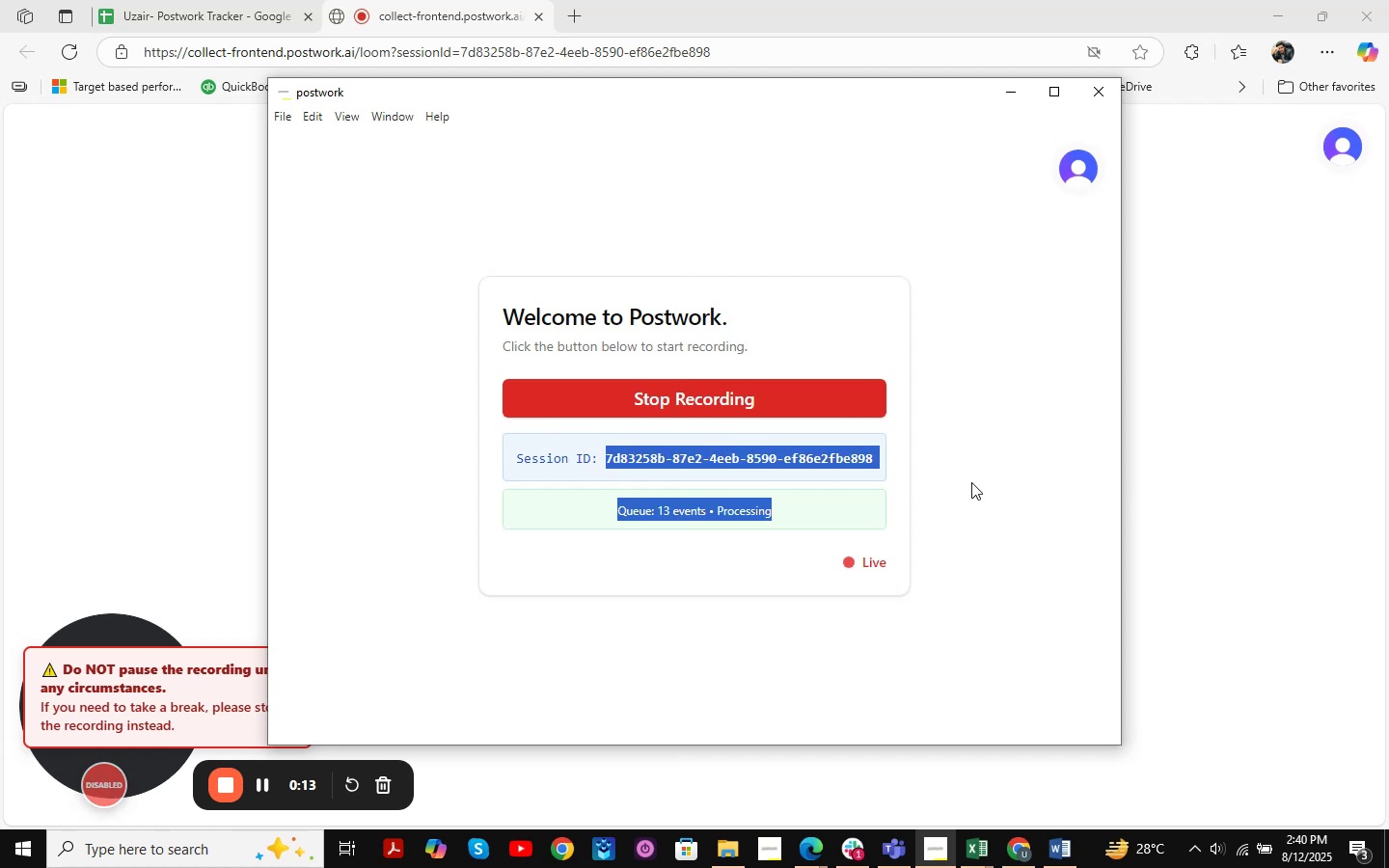 
left_click([971, 482])
 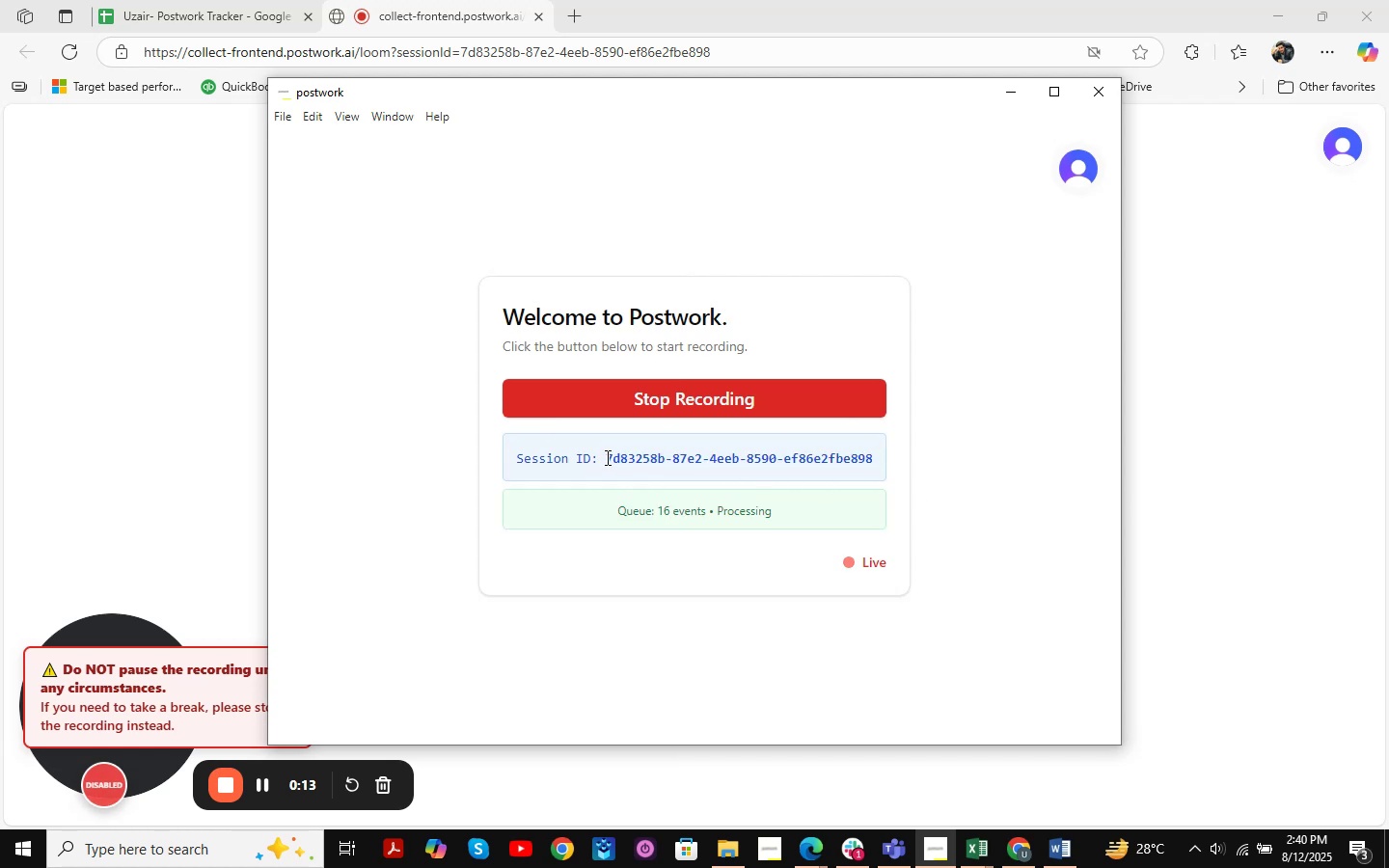 
left_click_drag(start_coordinate=[605, 457], to_coordinate=[900, 472])
 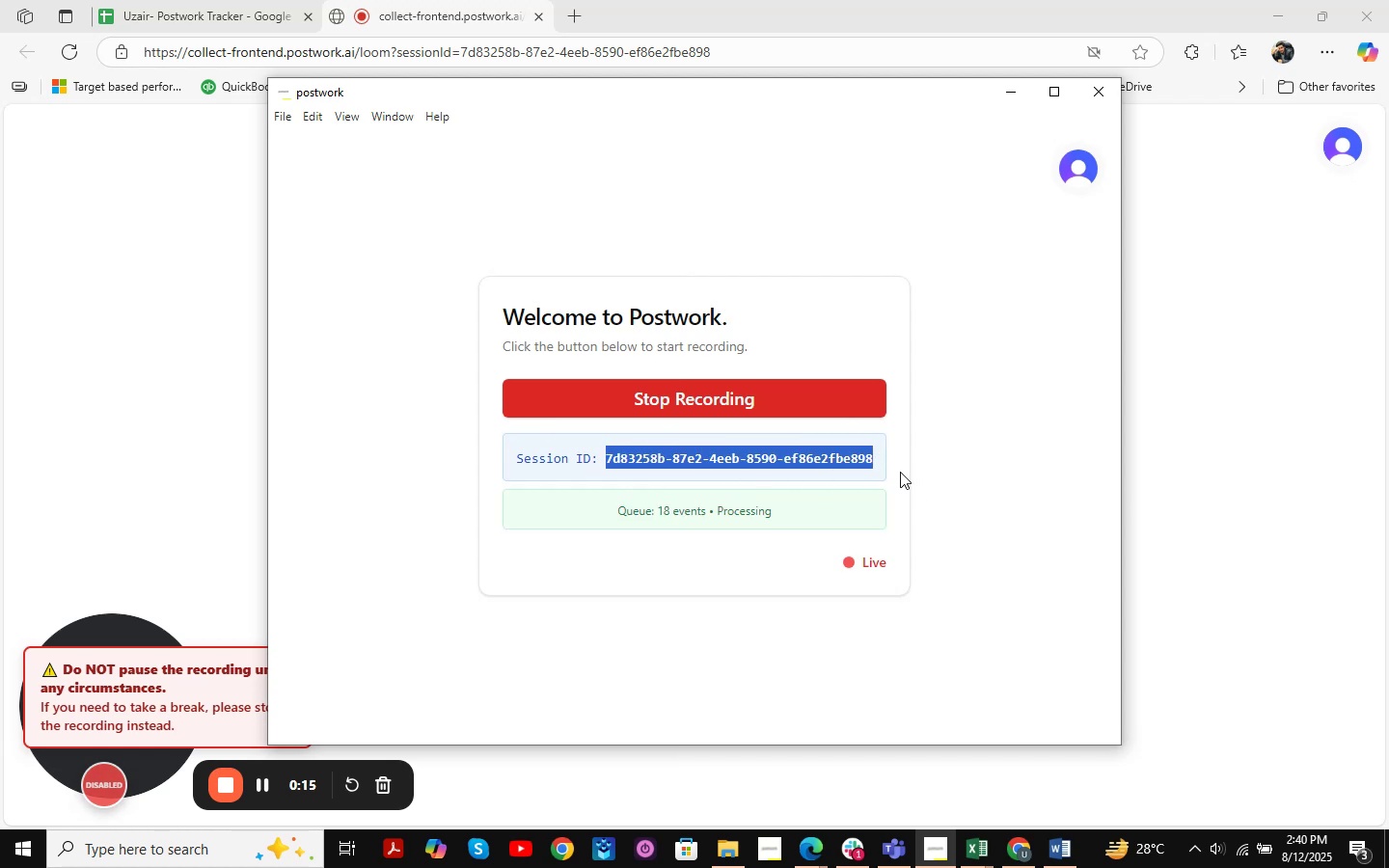 
key(Control+C)
 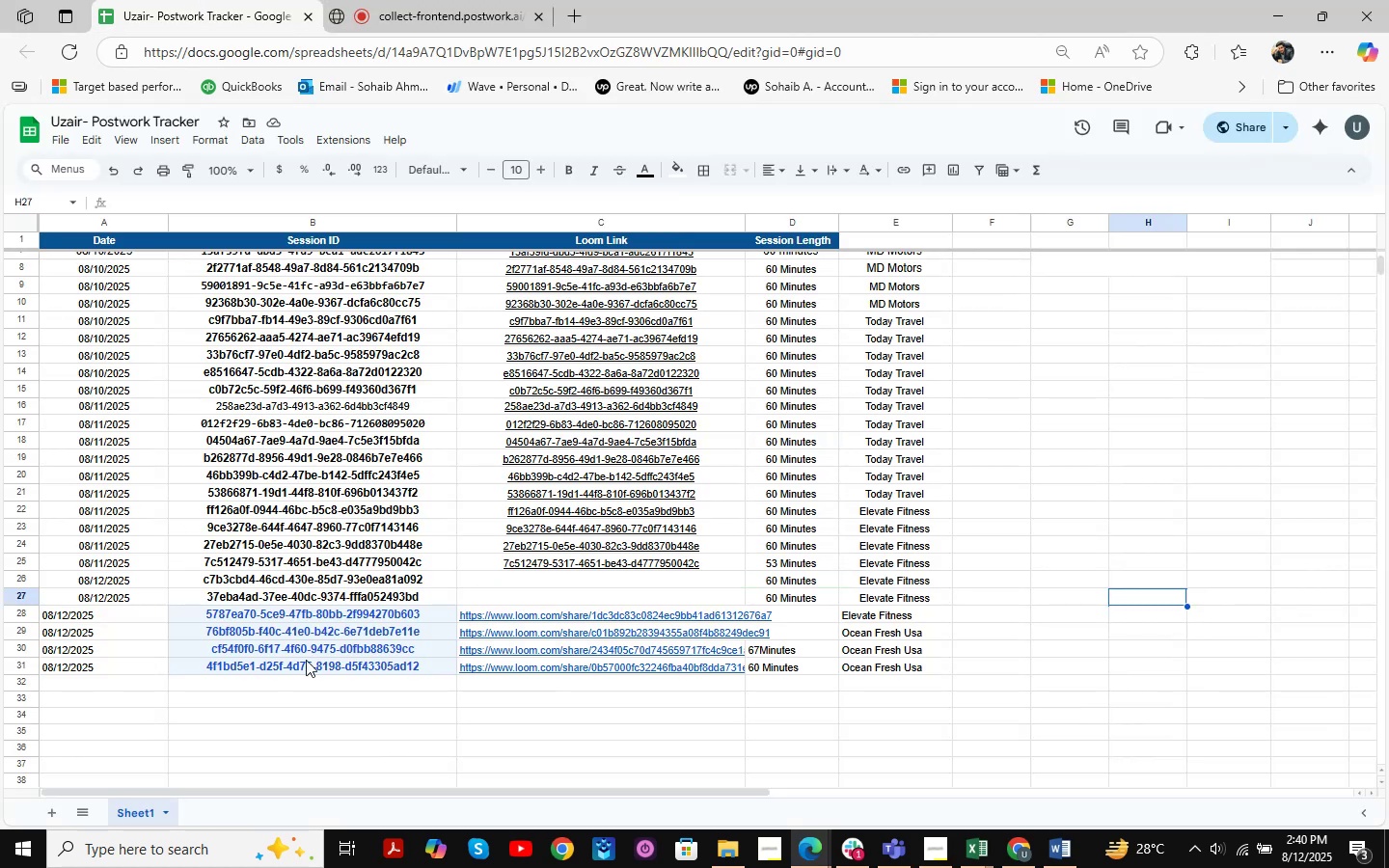 
left_click([248, 673])
 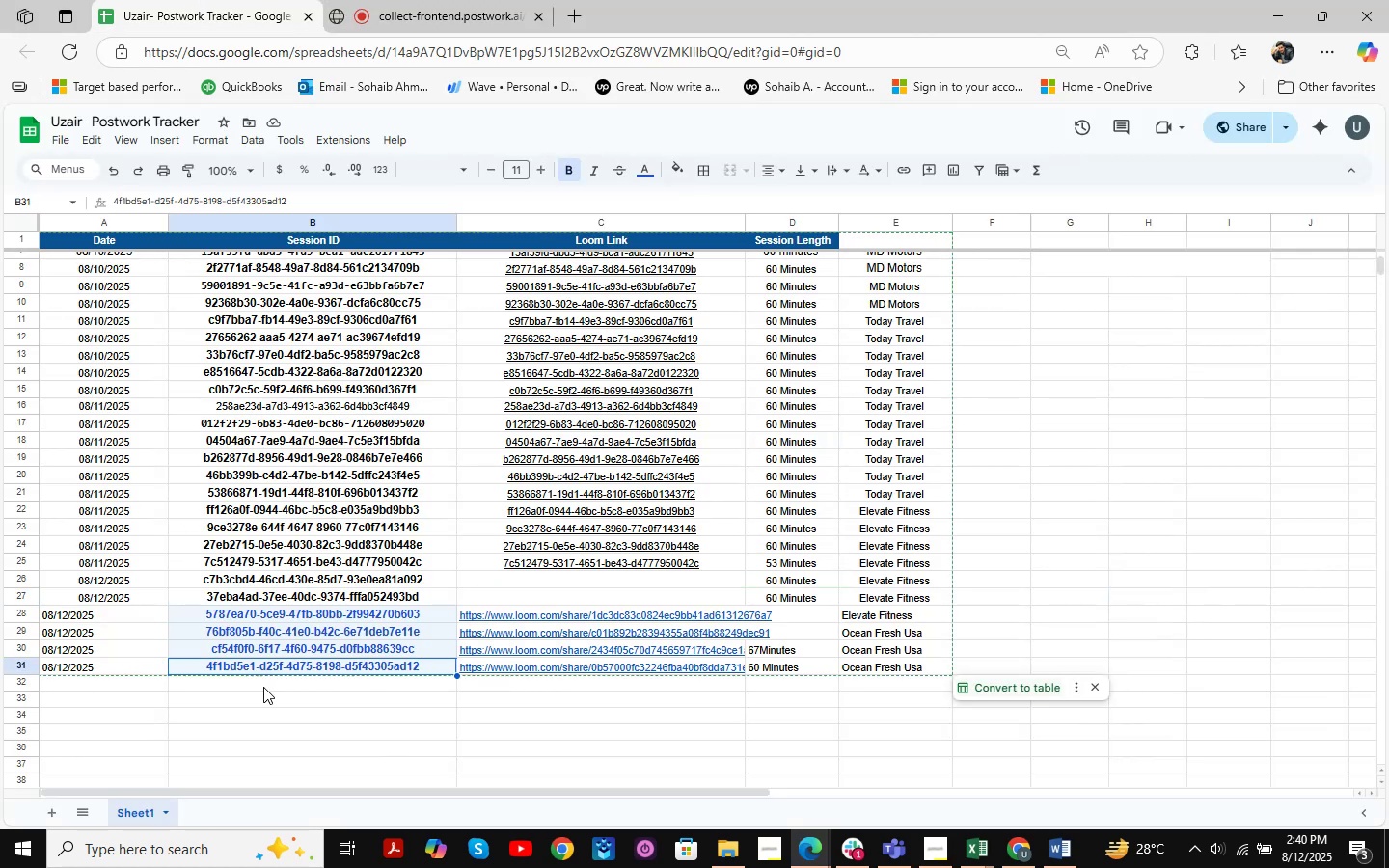 
left_click([263, 687])
 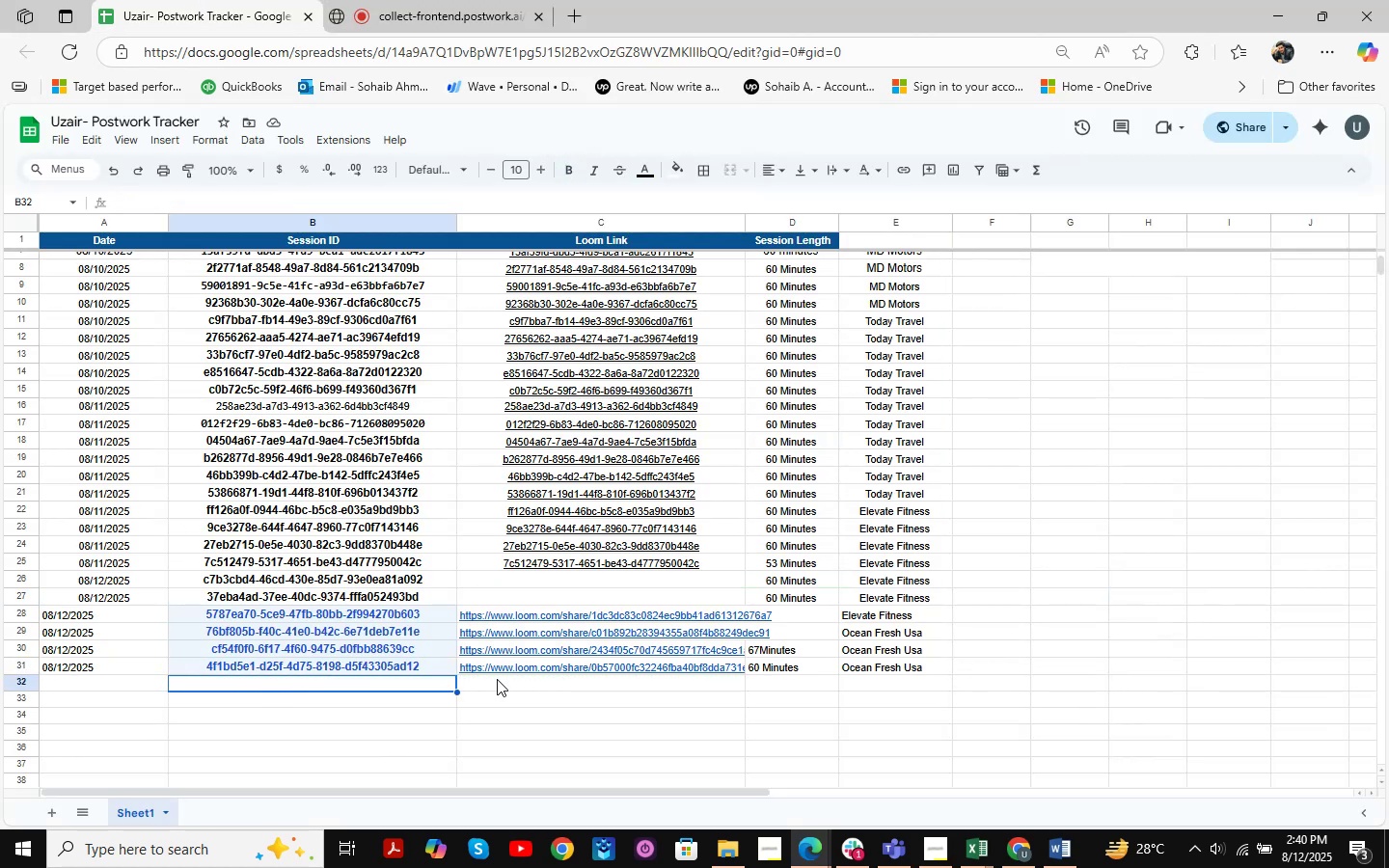 
key(Control+V)
 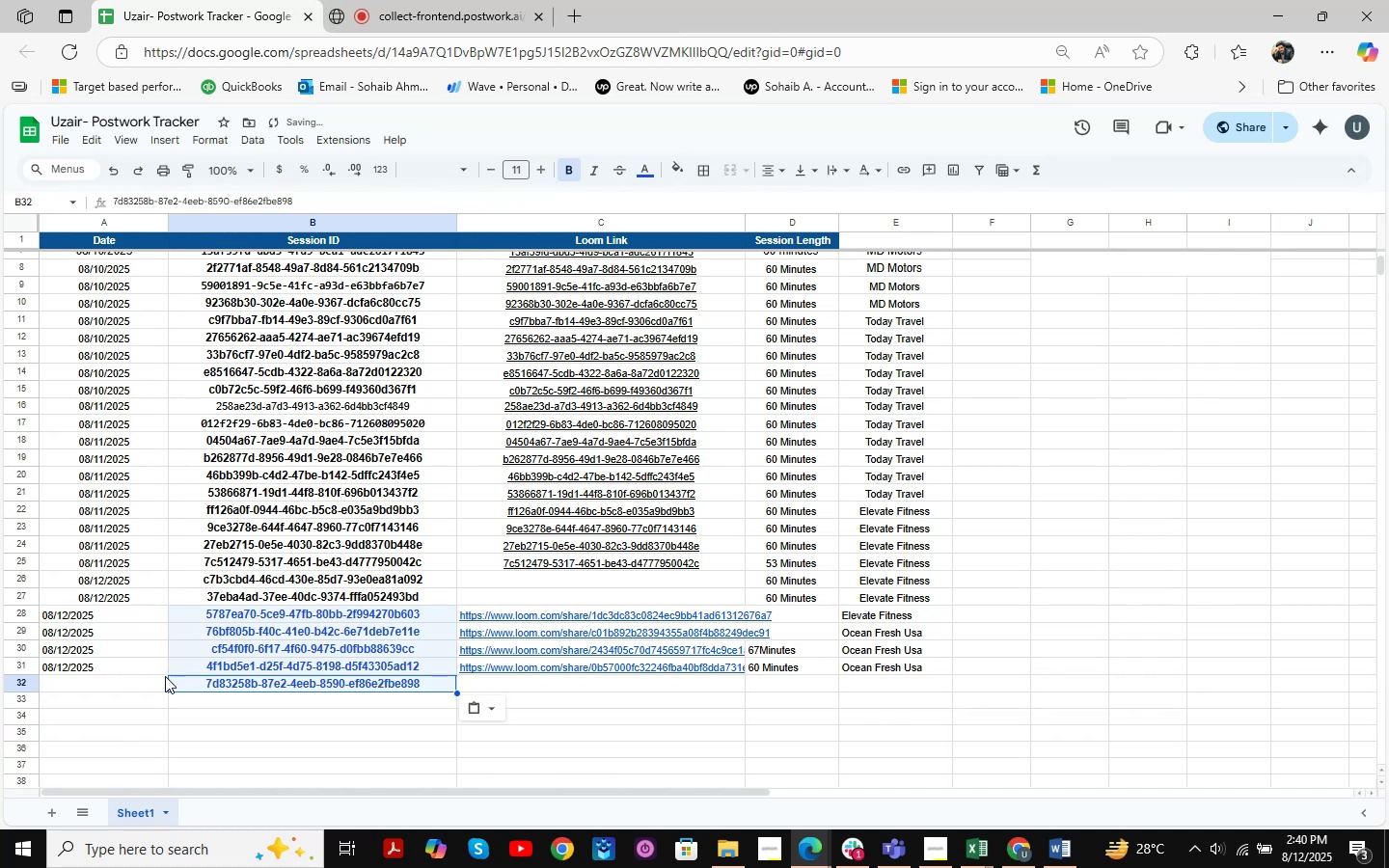 
left_click([119, 684])
 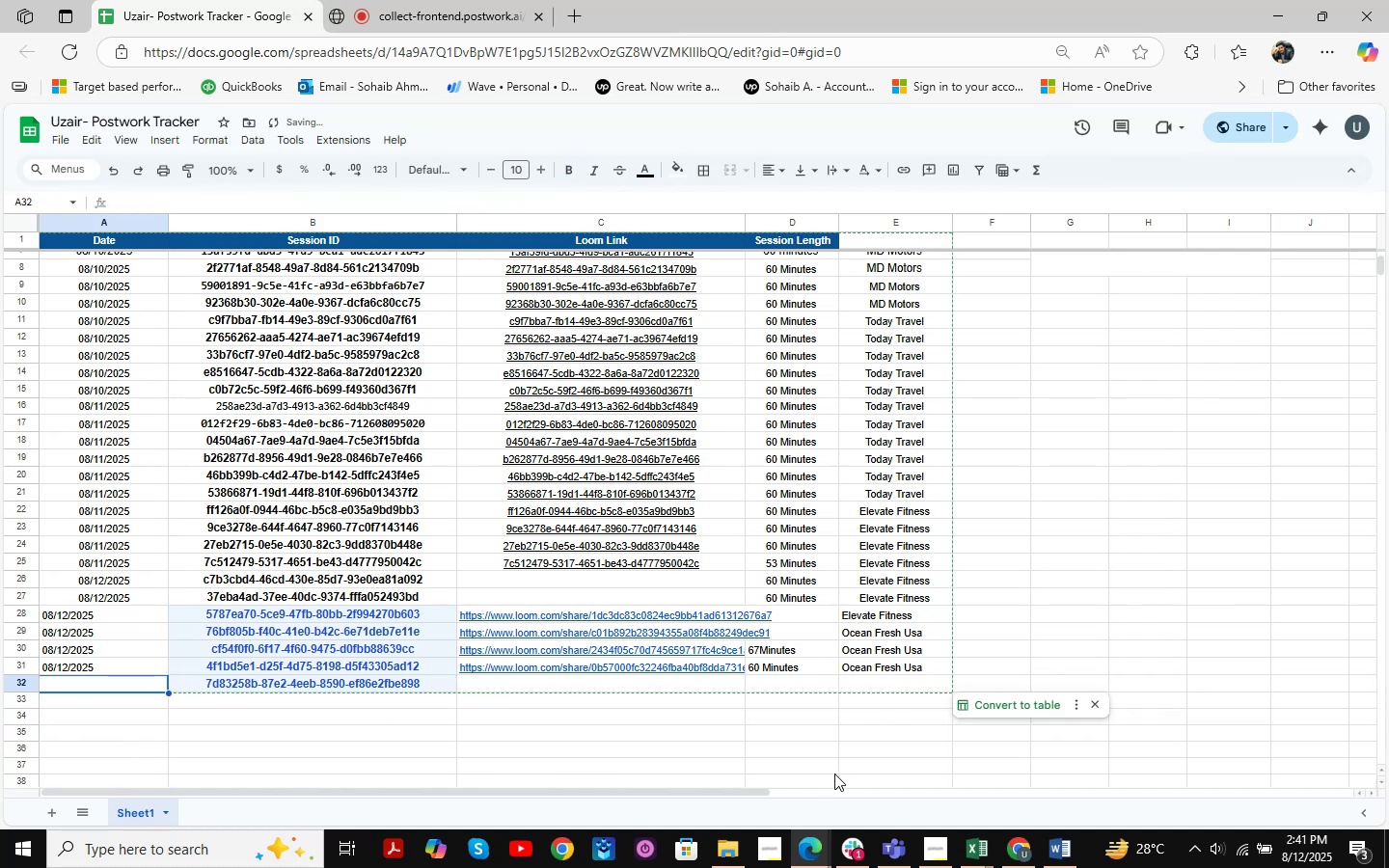 
key(Numpad0)
 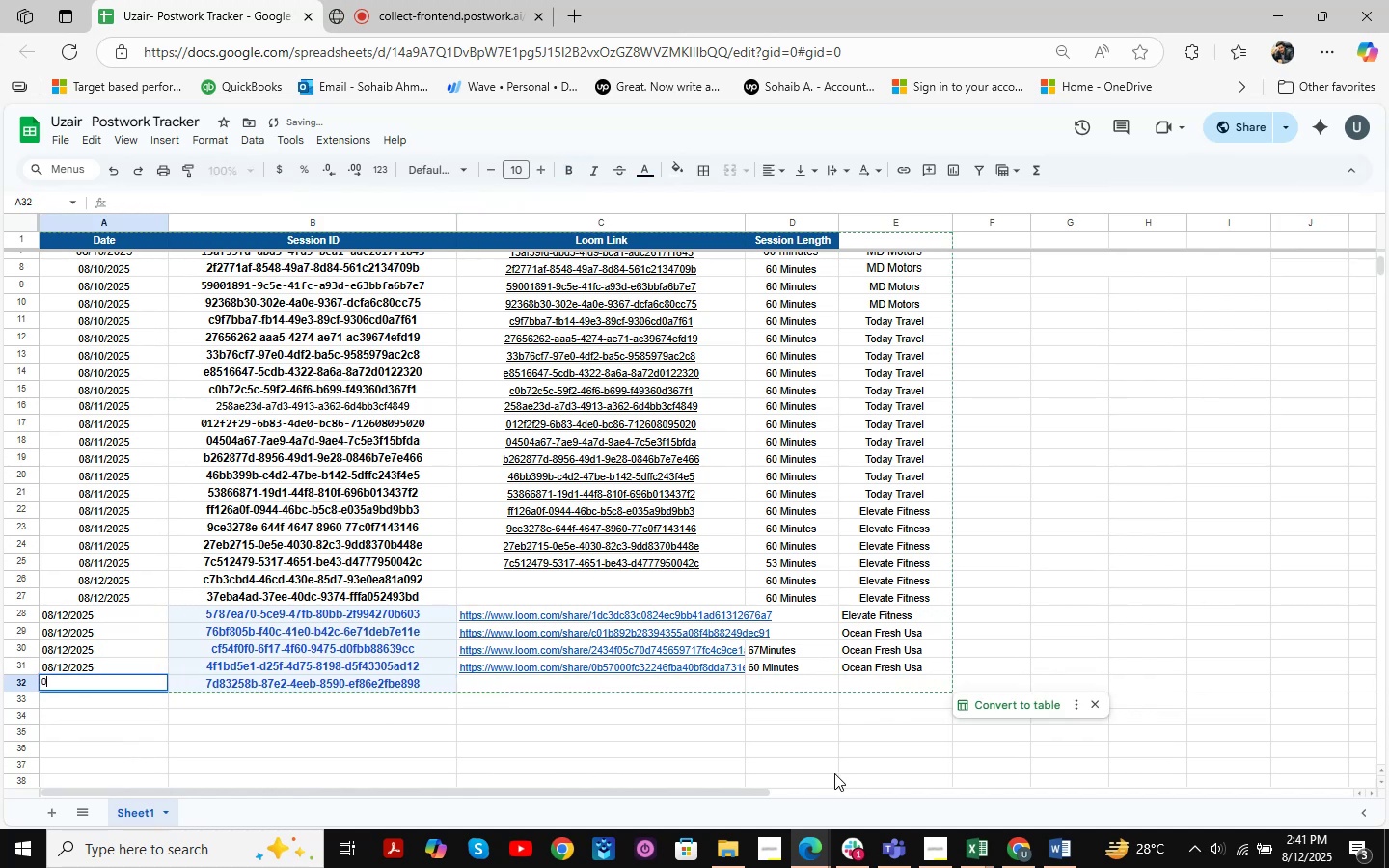 
key(Numpad8)
 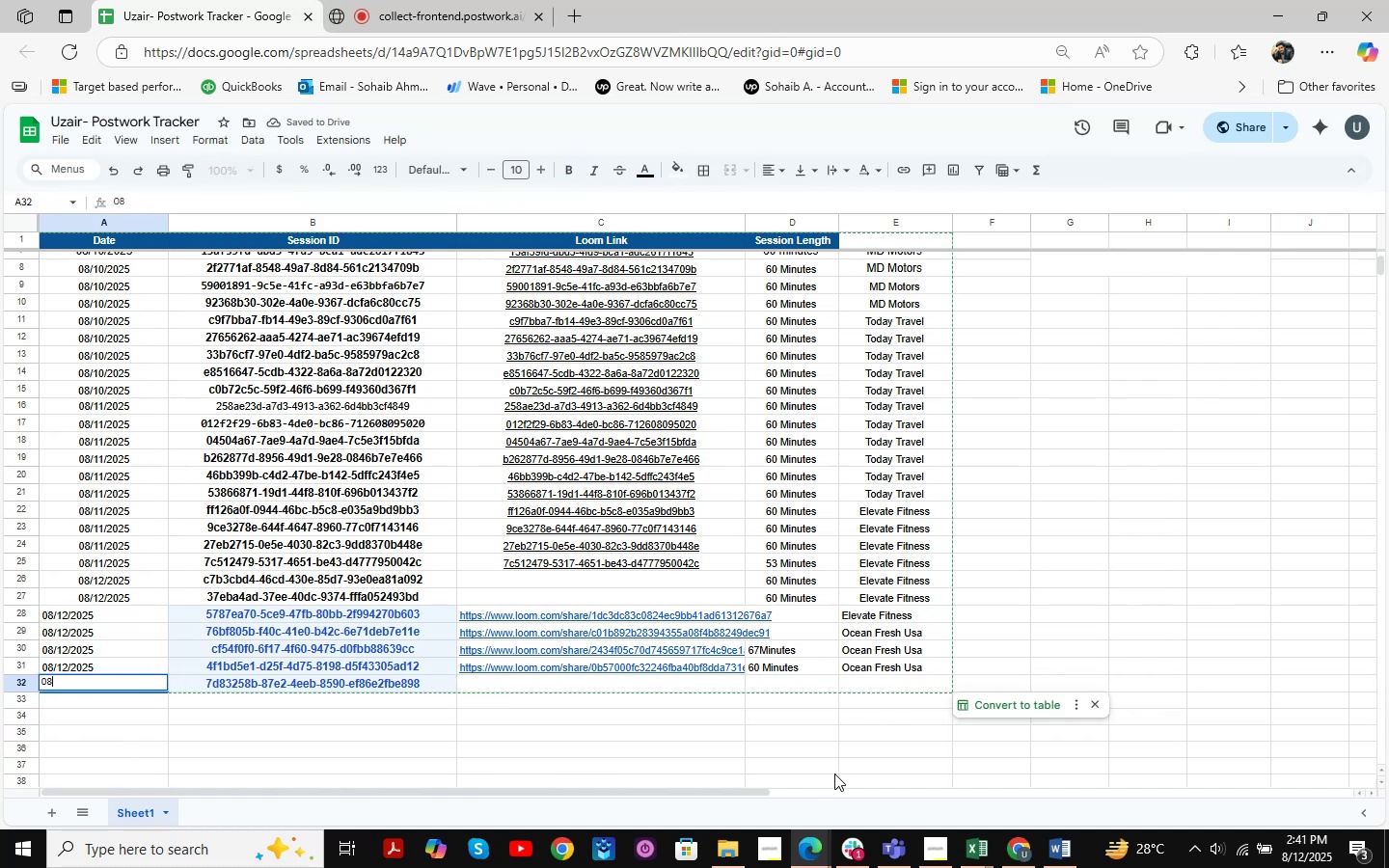 
key(NumpadDivide)
 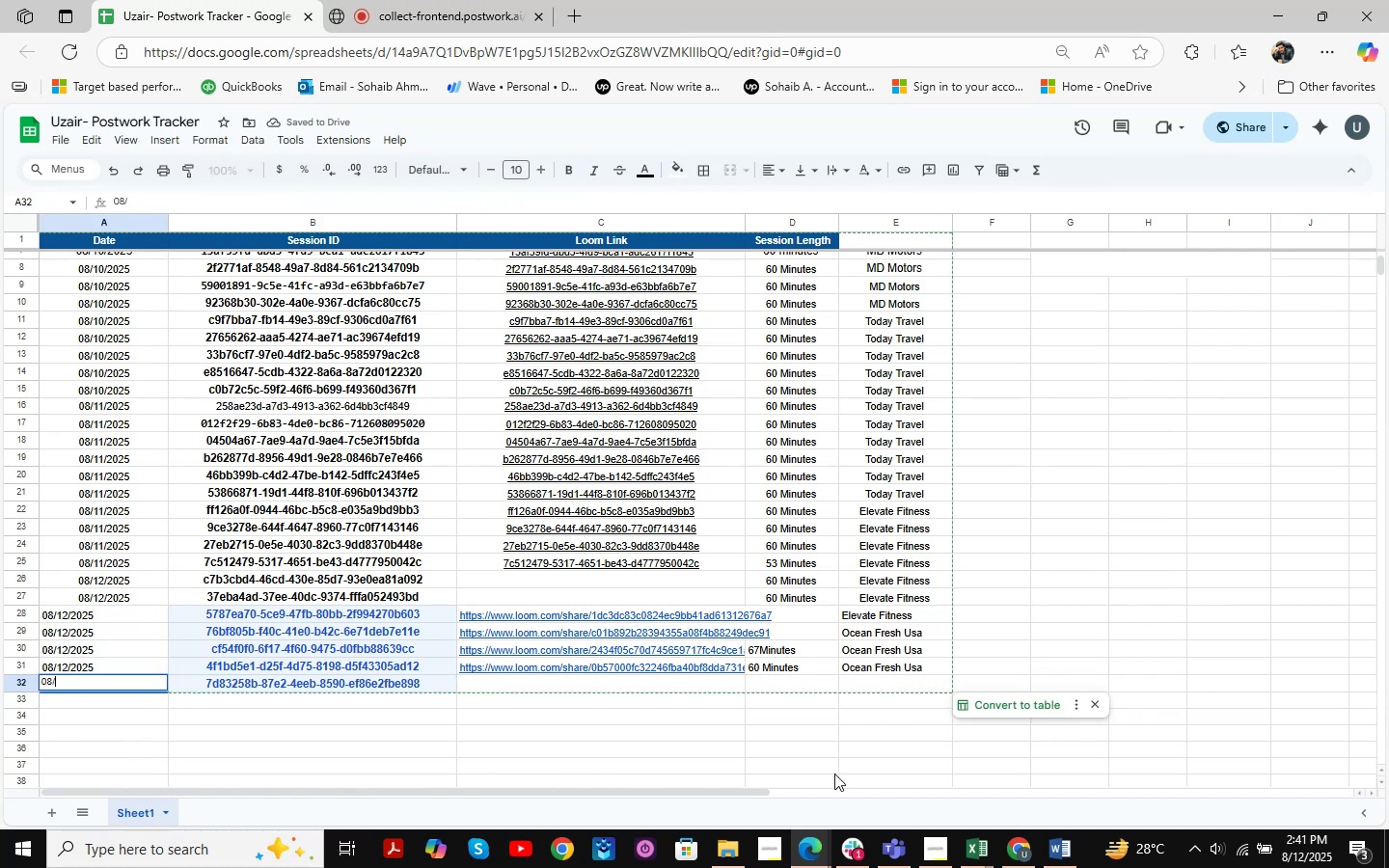 
key(Numpad1)
 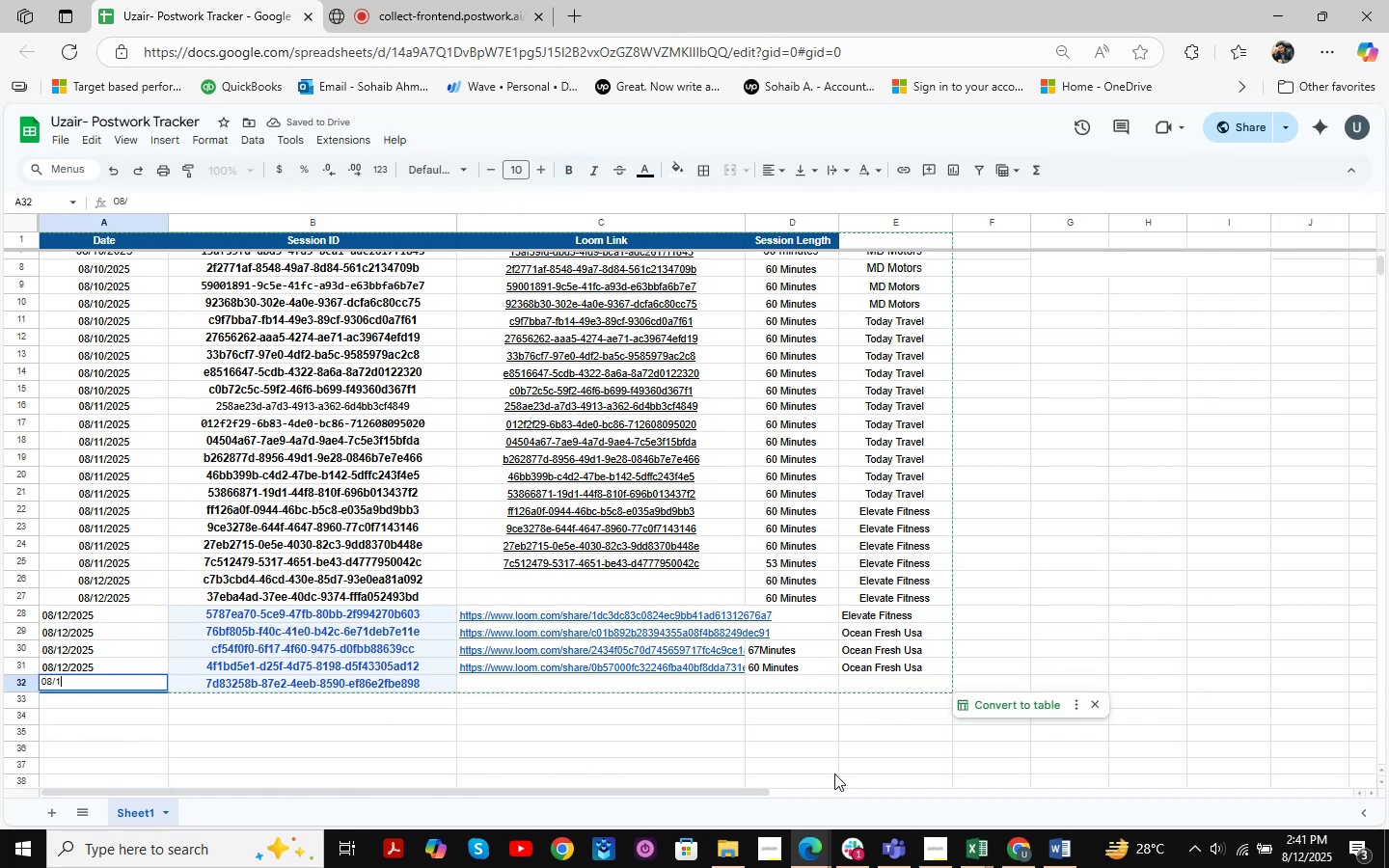 
key(Numpad2)
 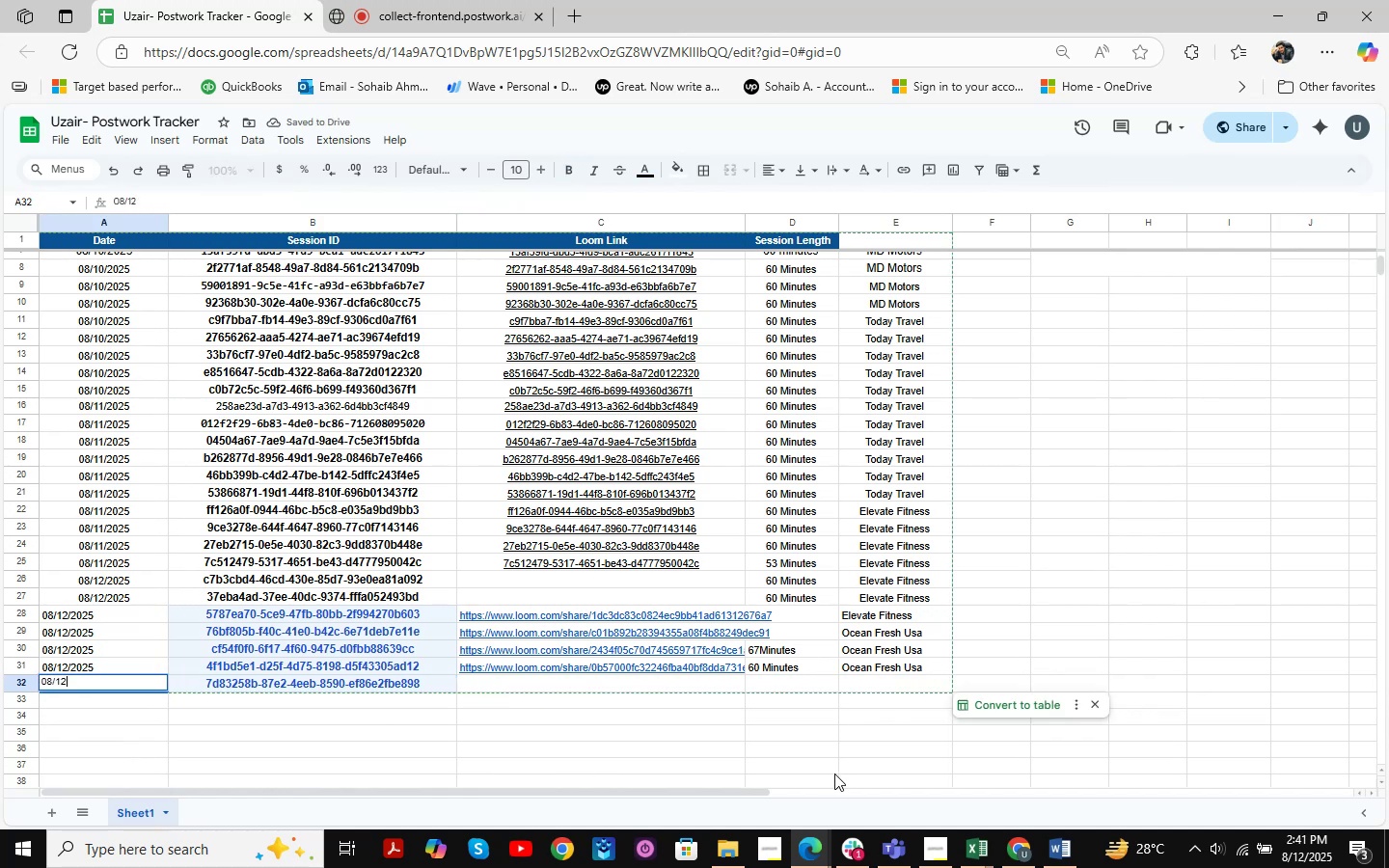 
key(NumpadDivide)
 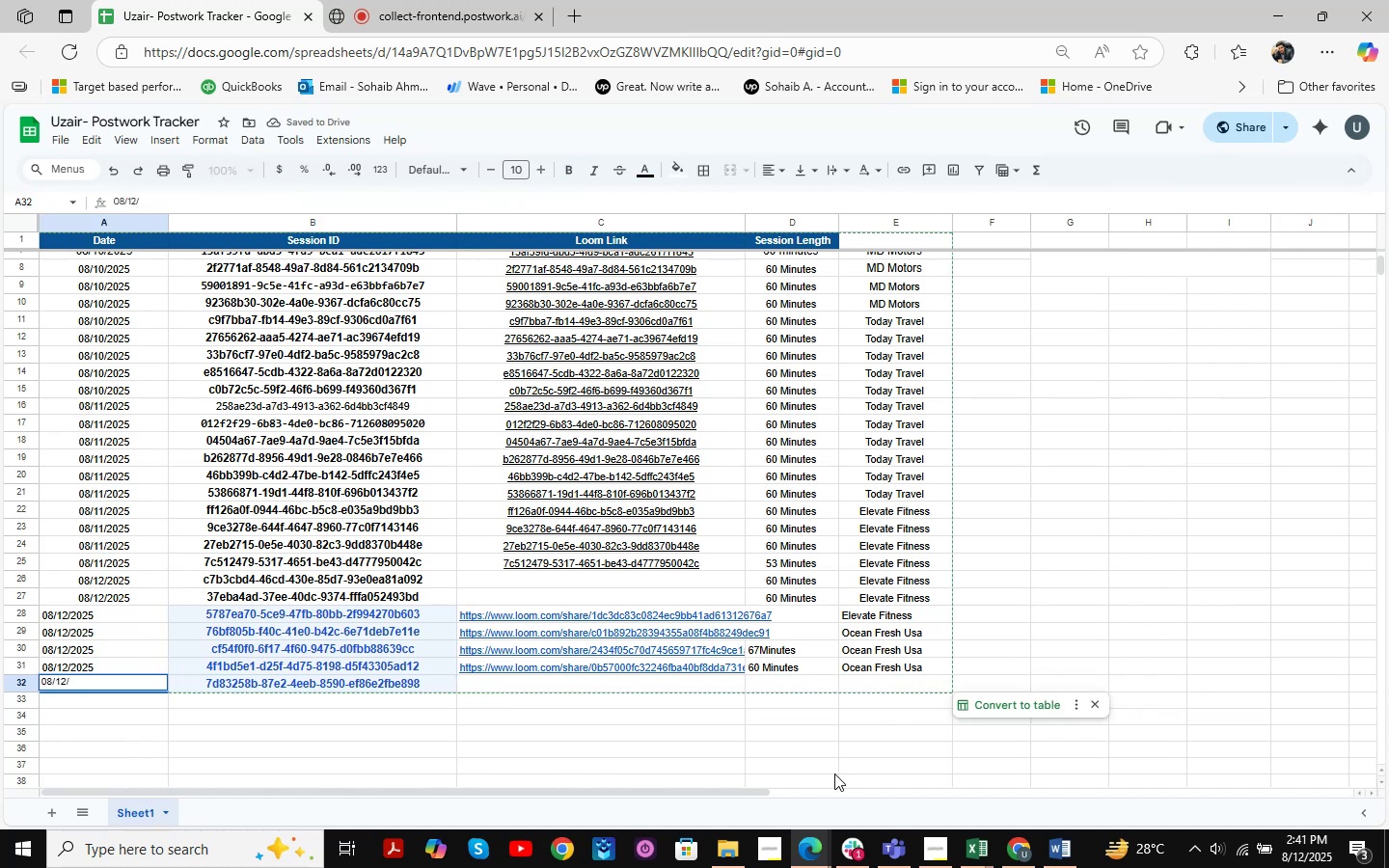 
key(Numpad2)
 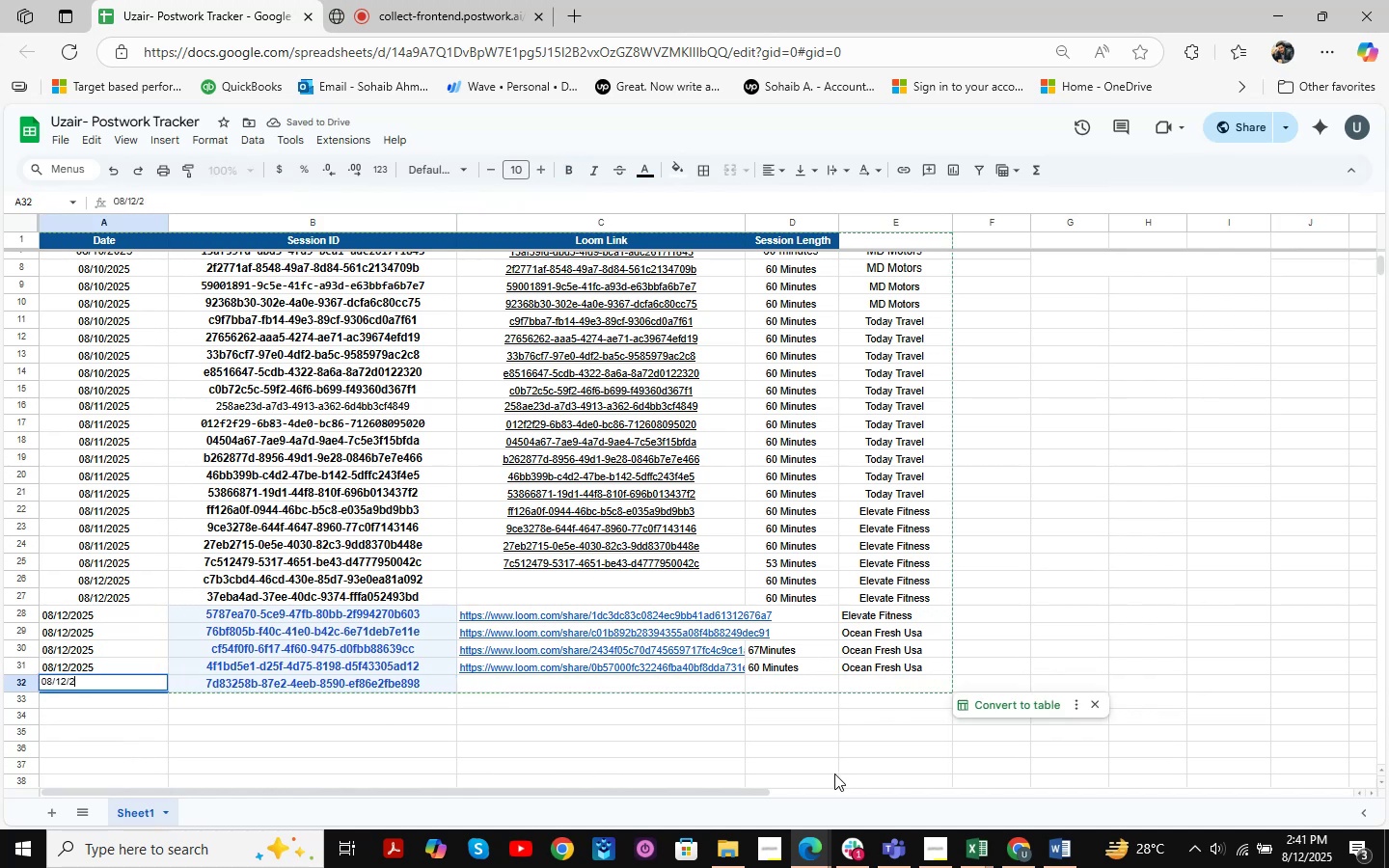 
key(Numpad0)
 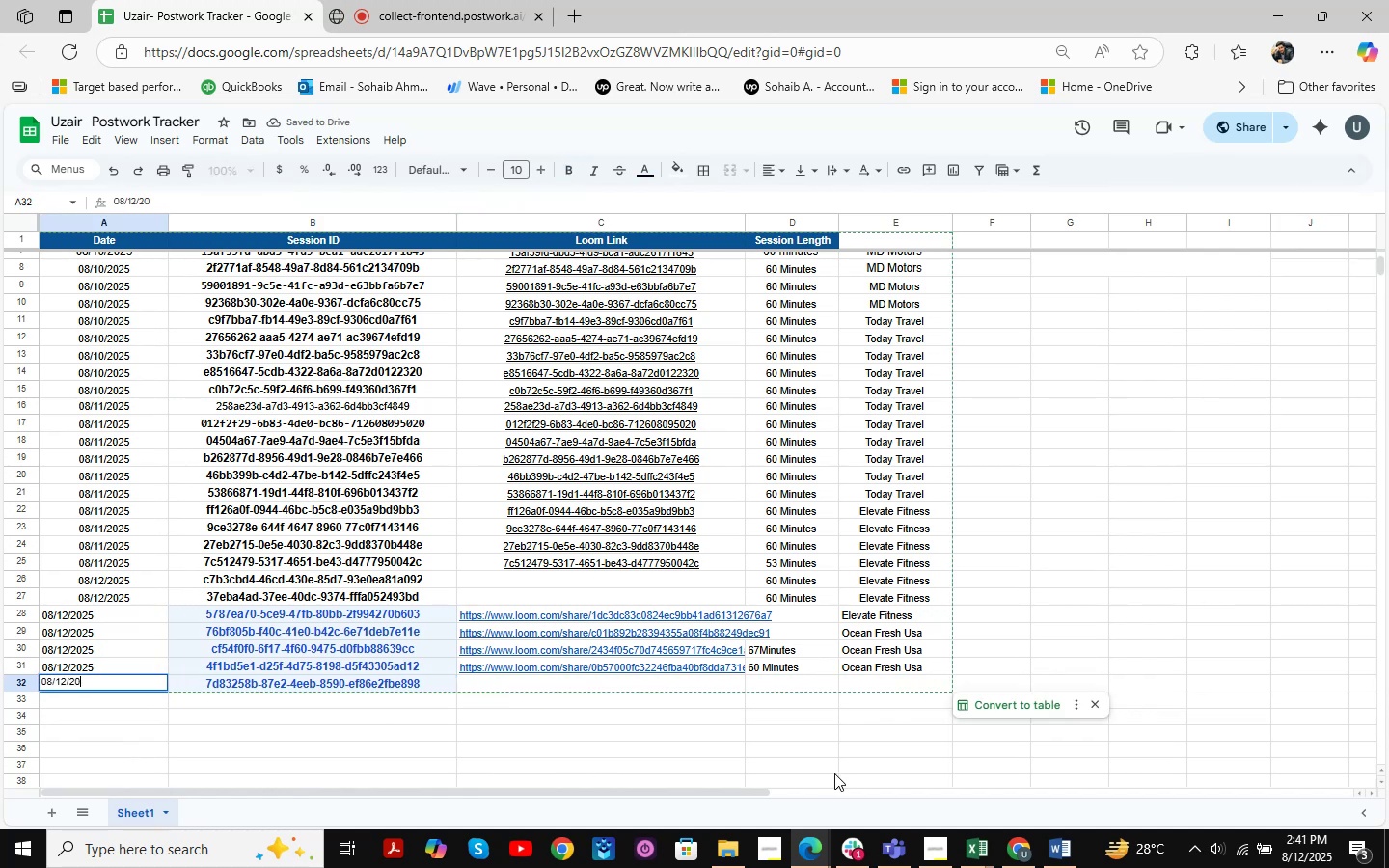 
key(Numpad2)
 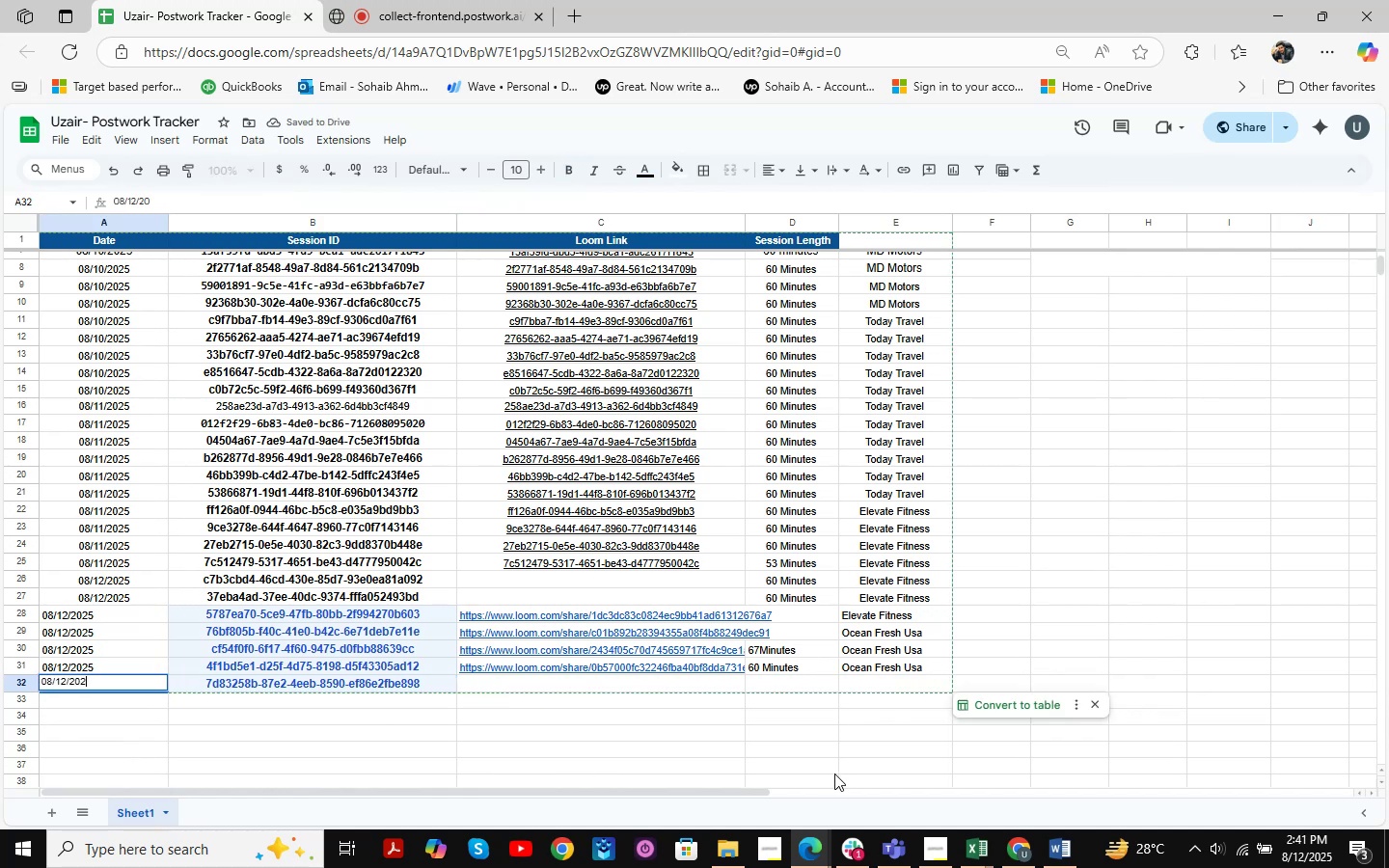 
key(Numpad5)
 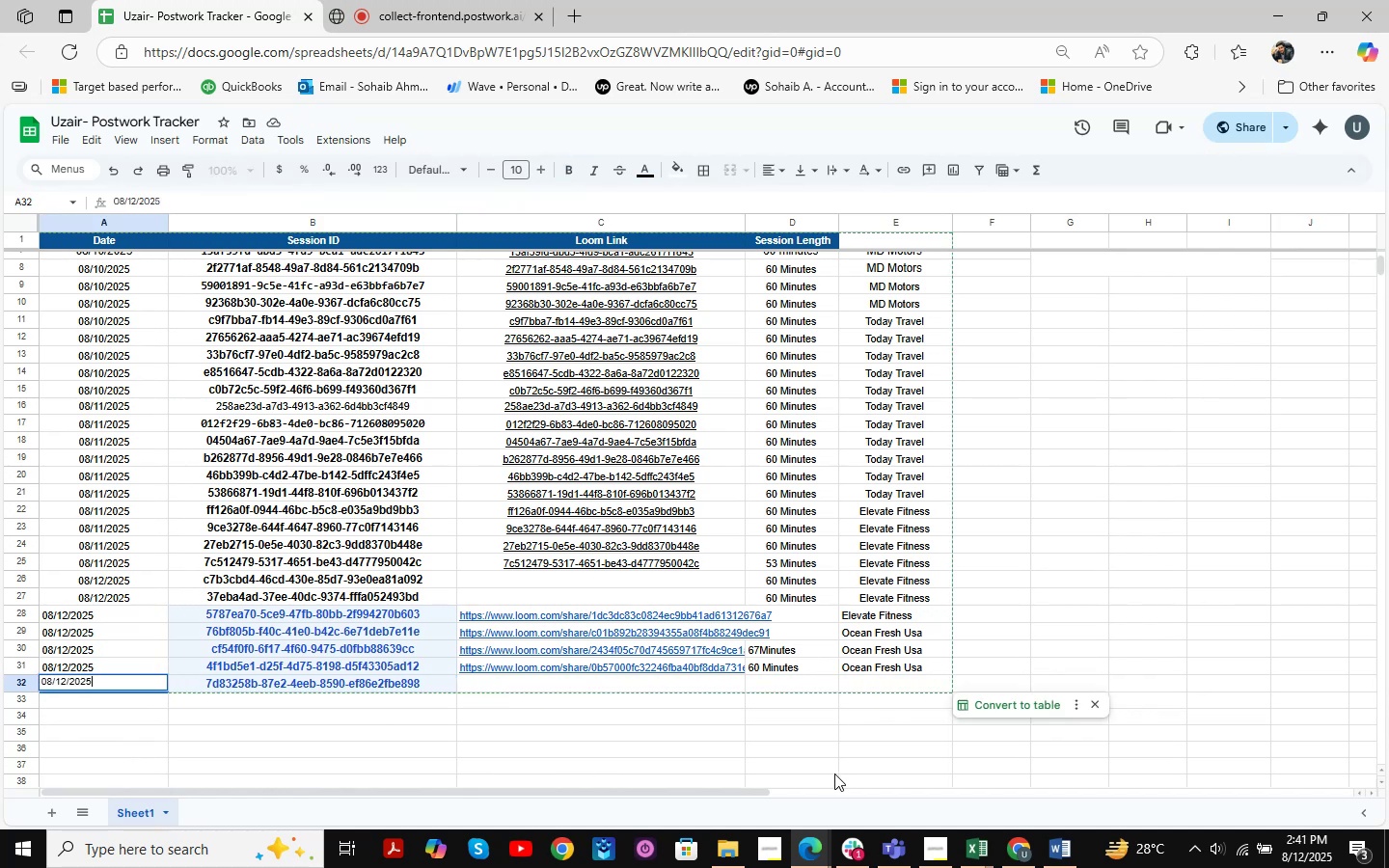 
left_click([599, 704])
 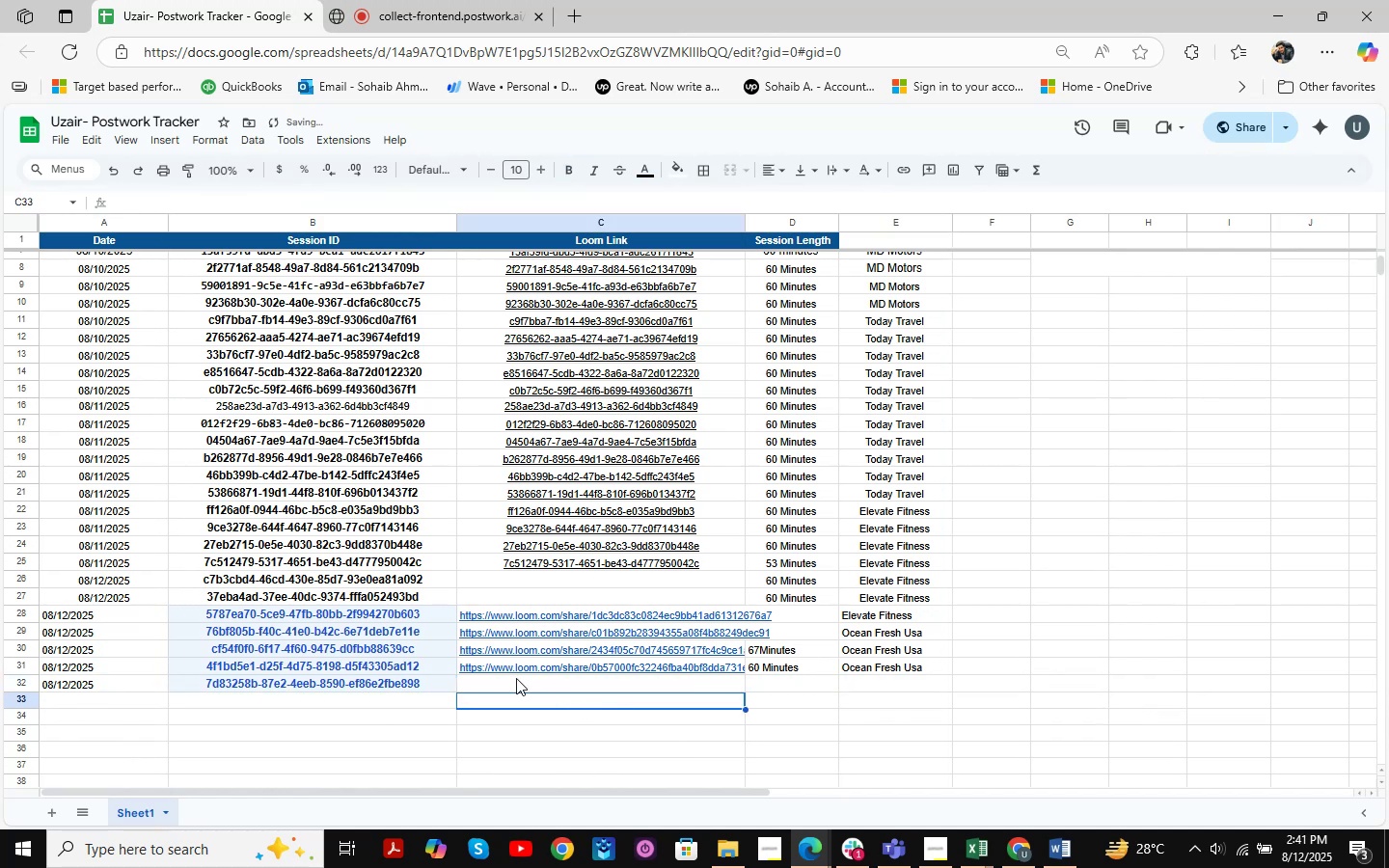 
left_click([516, 678])
 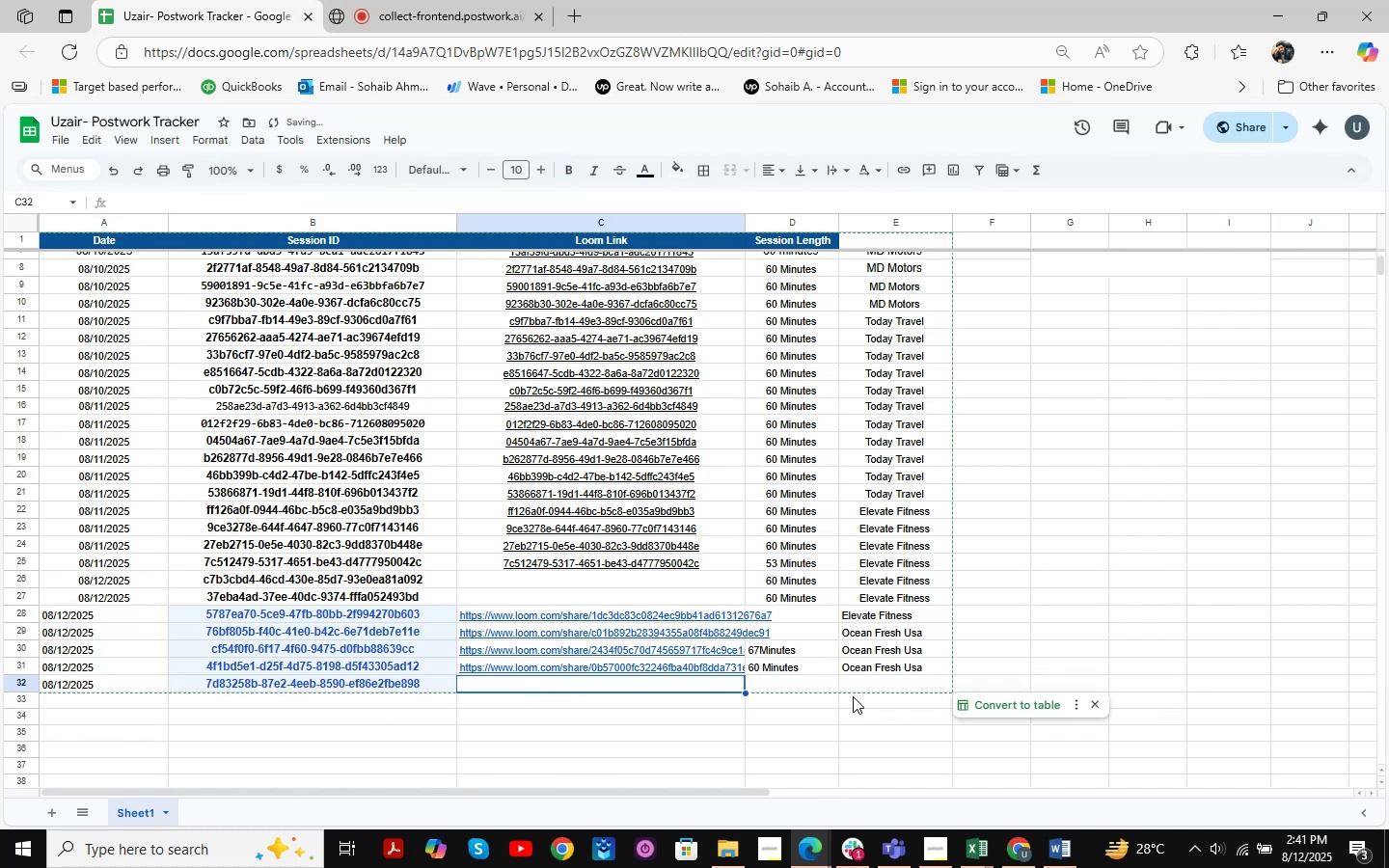 
left_click([865, 674])
 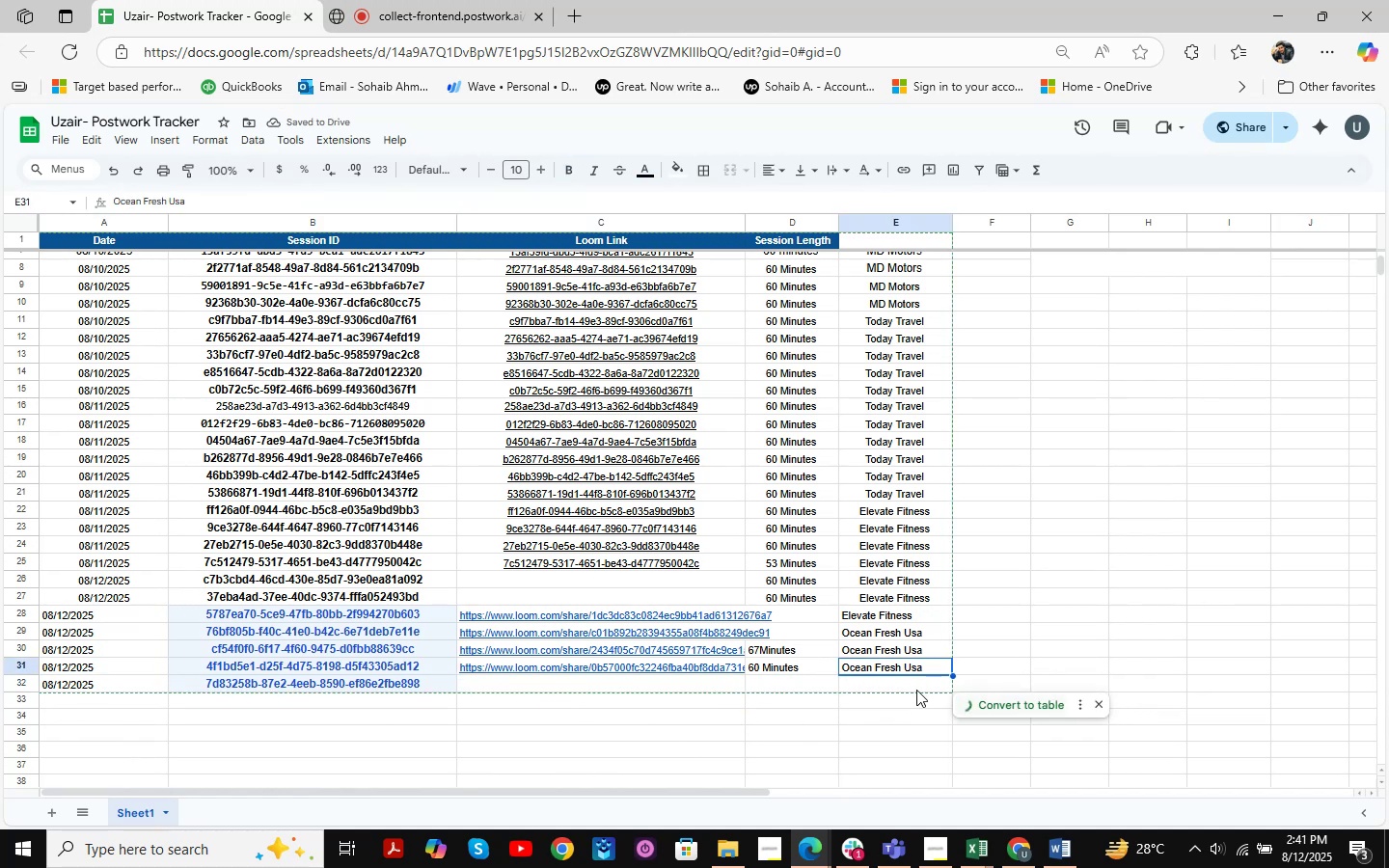 
left_click([901, 683])
 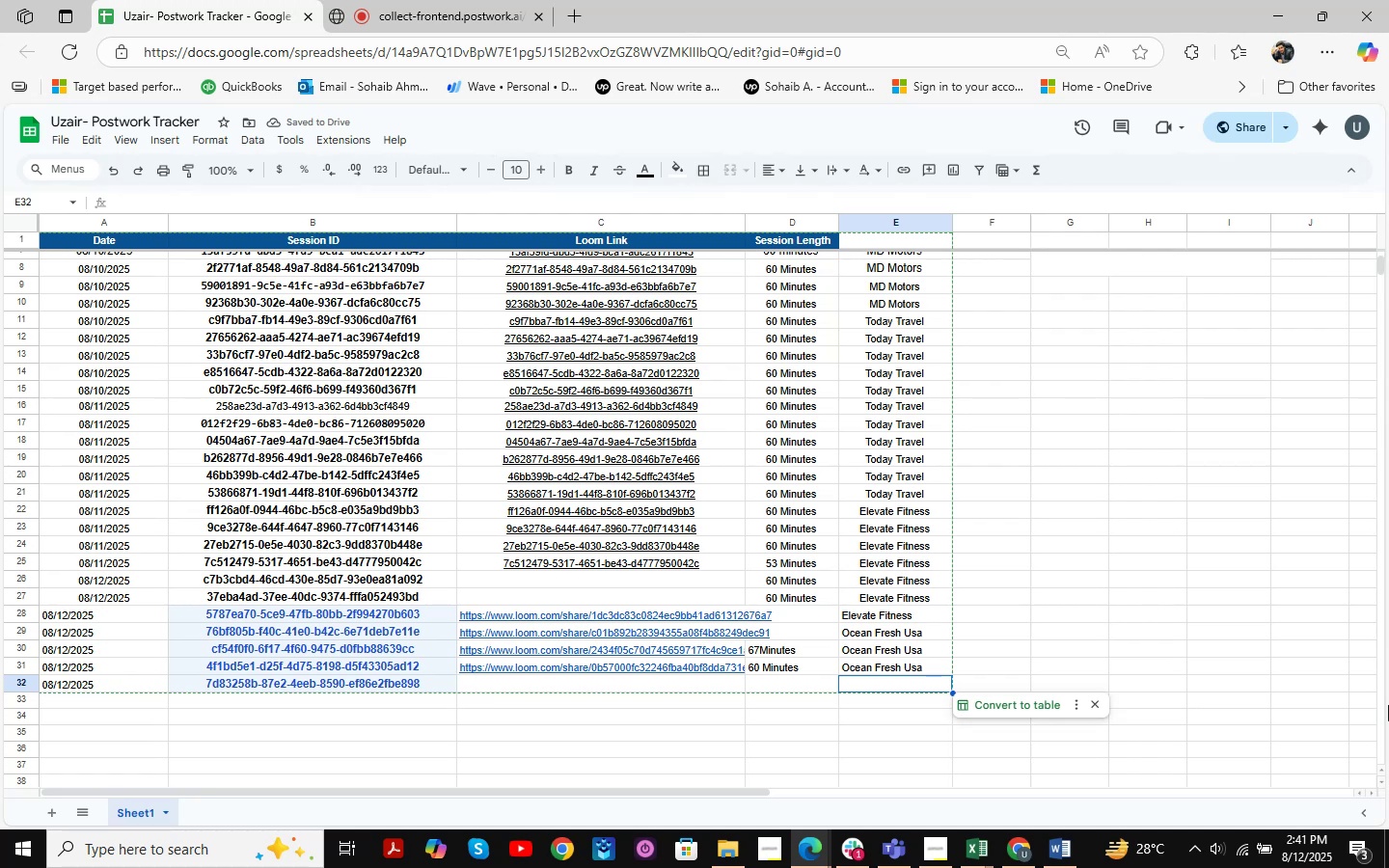 
type(Ocean )
 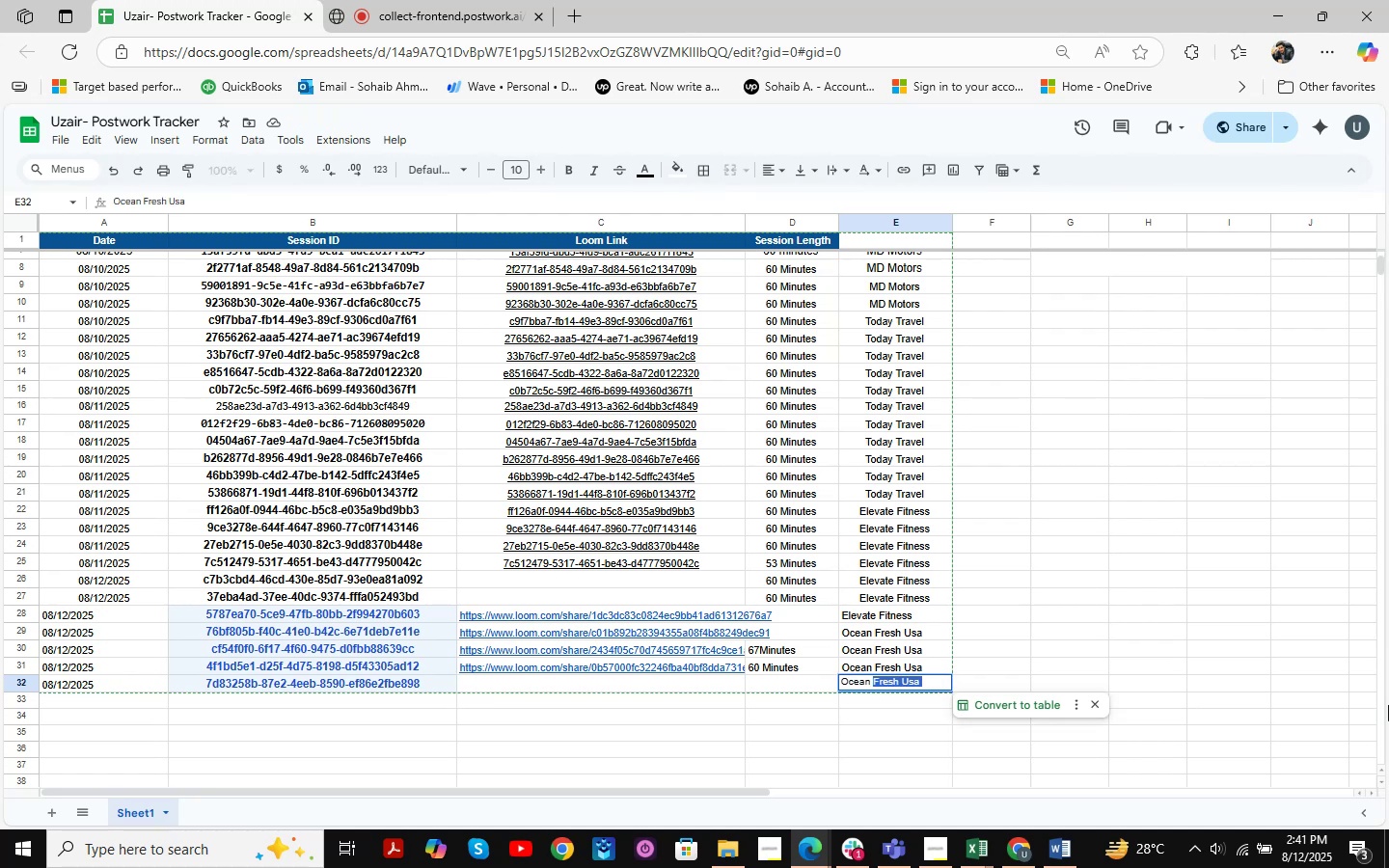 
key(Enter)
 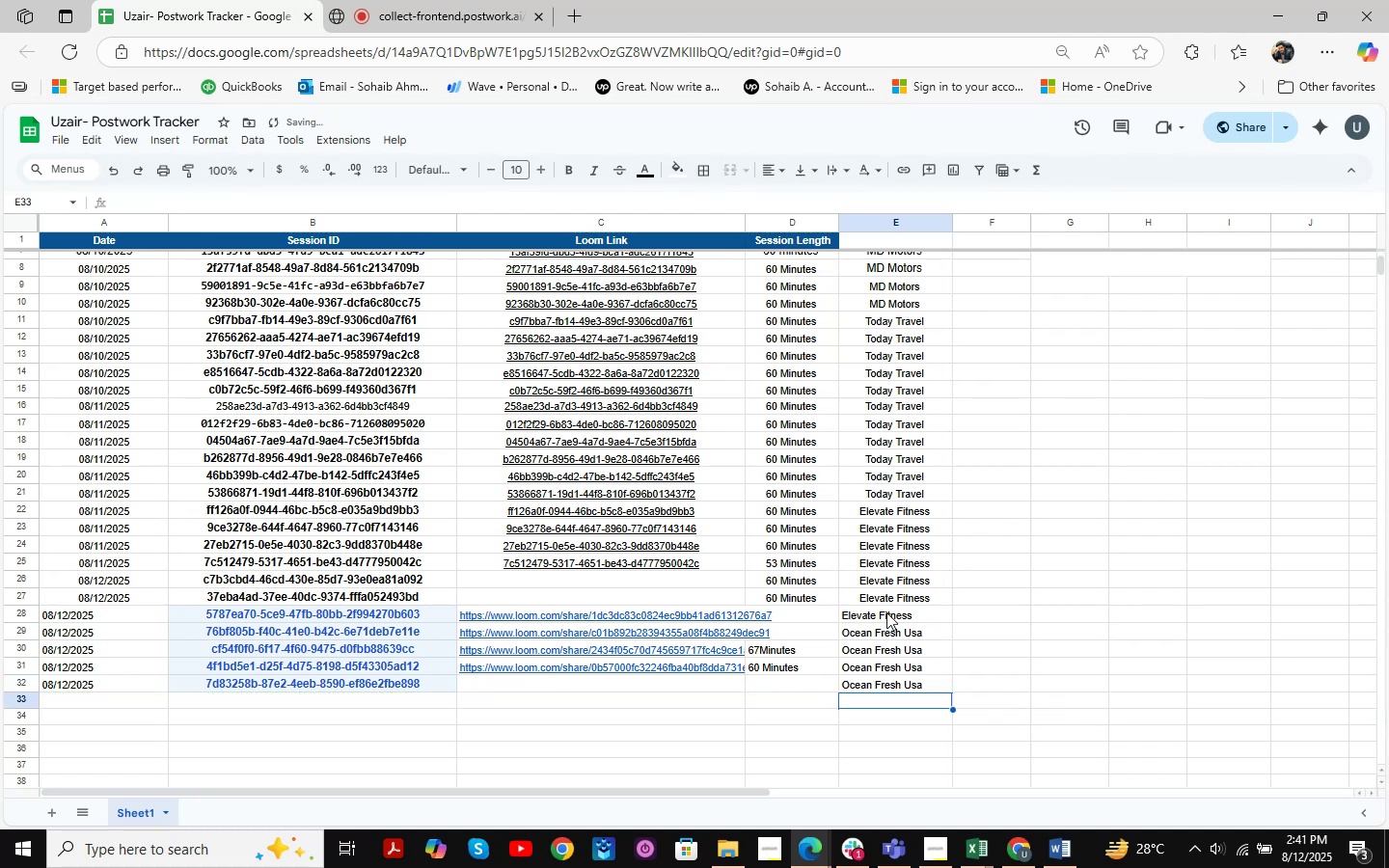 
left_click([798, 629])
 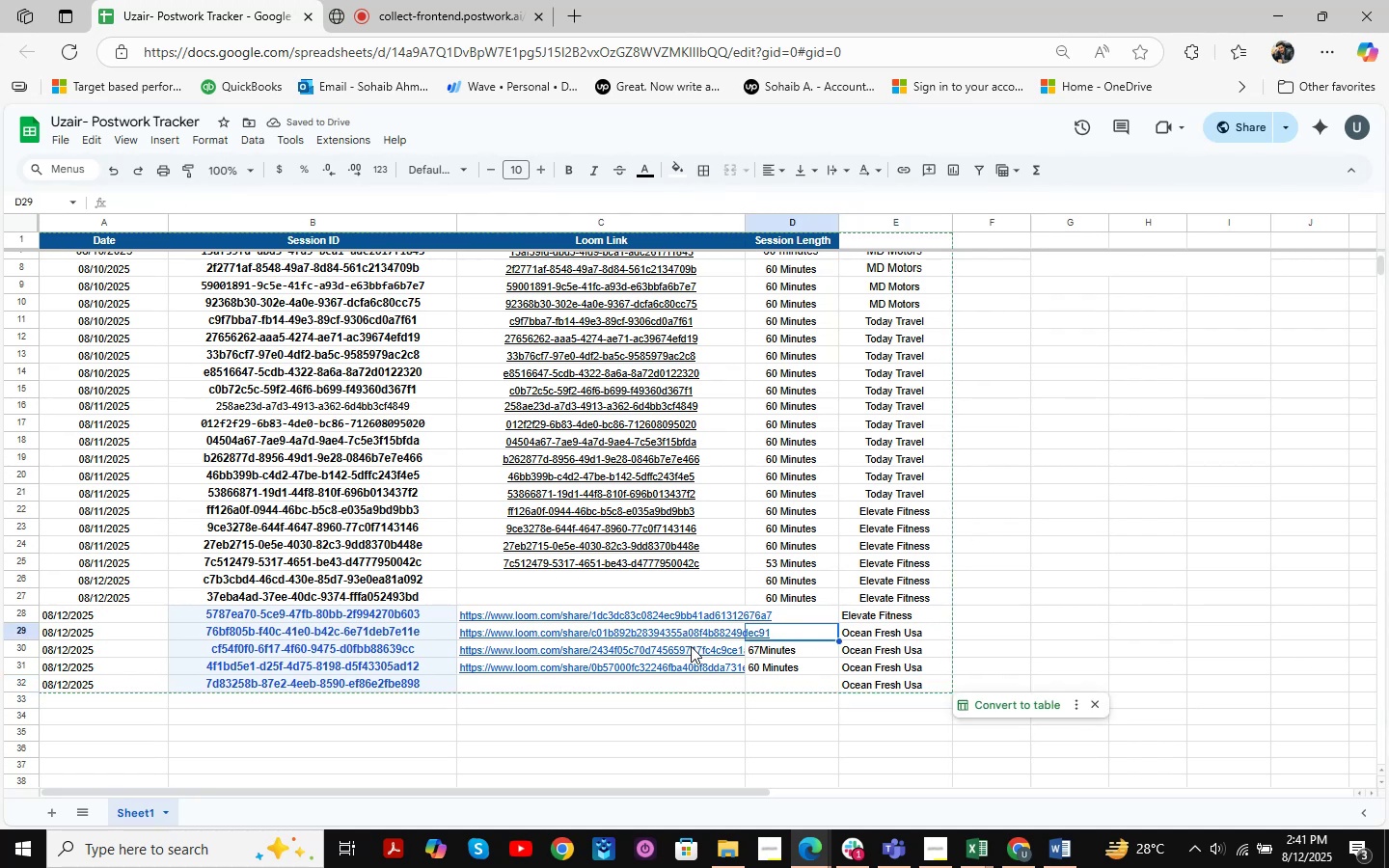 
left_click([642, 646])
 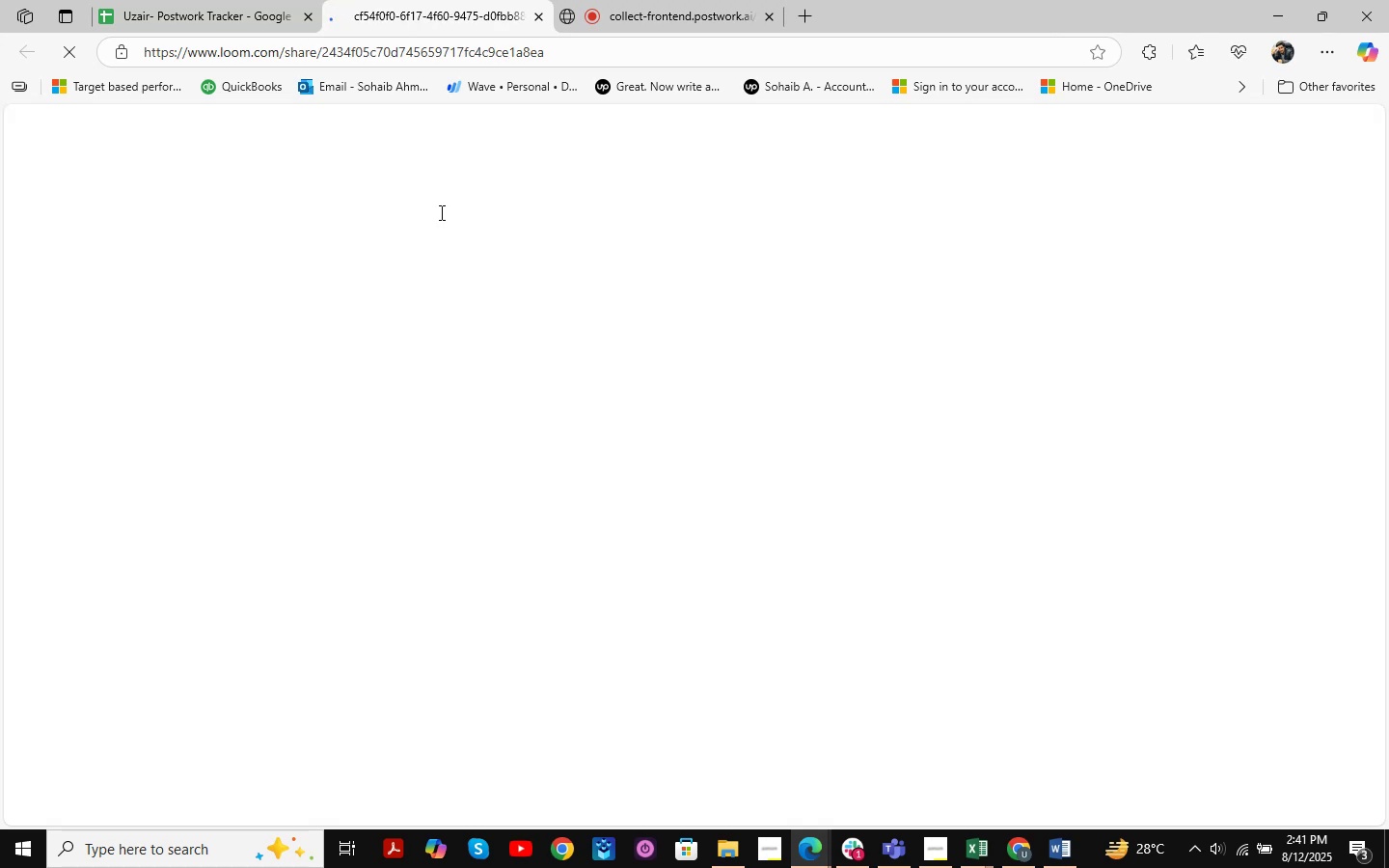 
wait(10.95)
 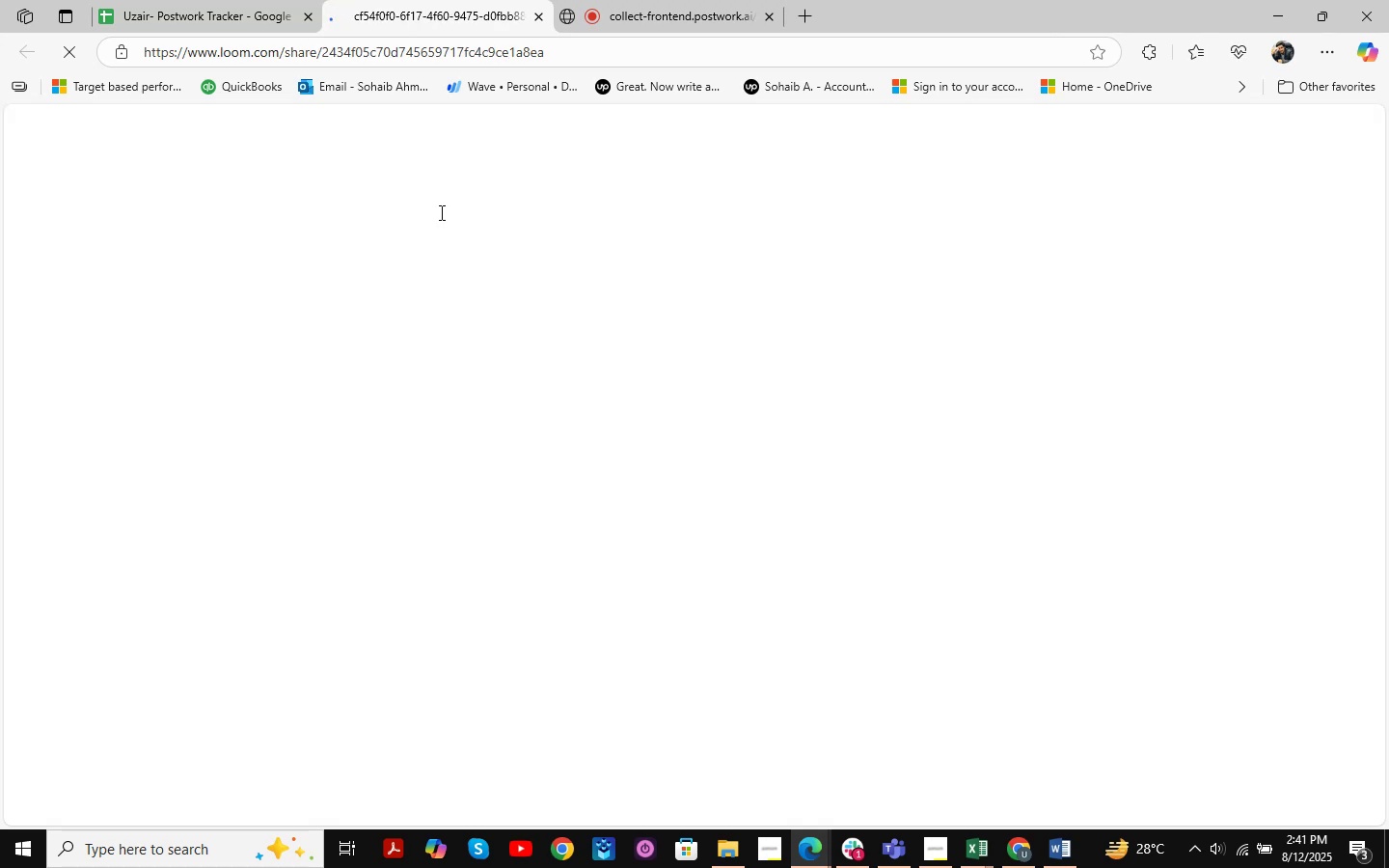 
left_click([177, 0])
 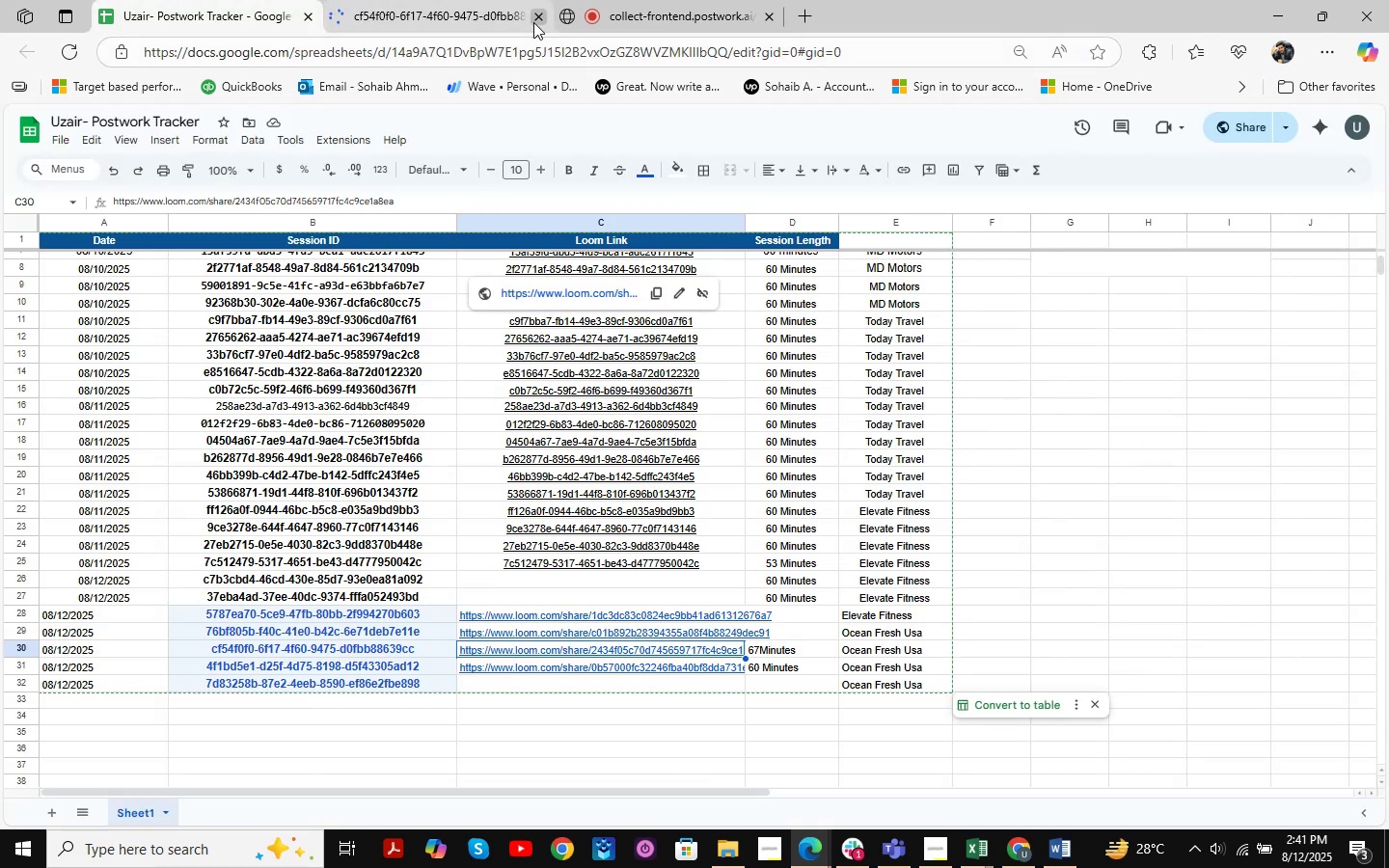 
left_click([533, 22])
 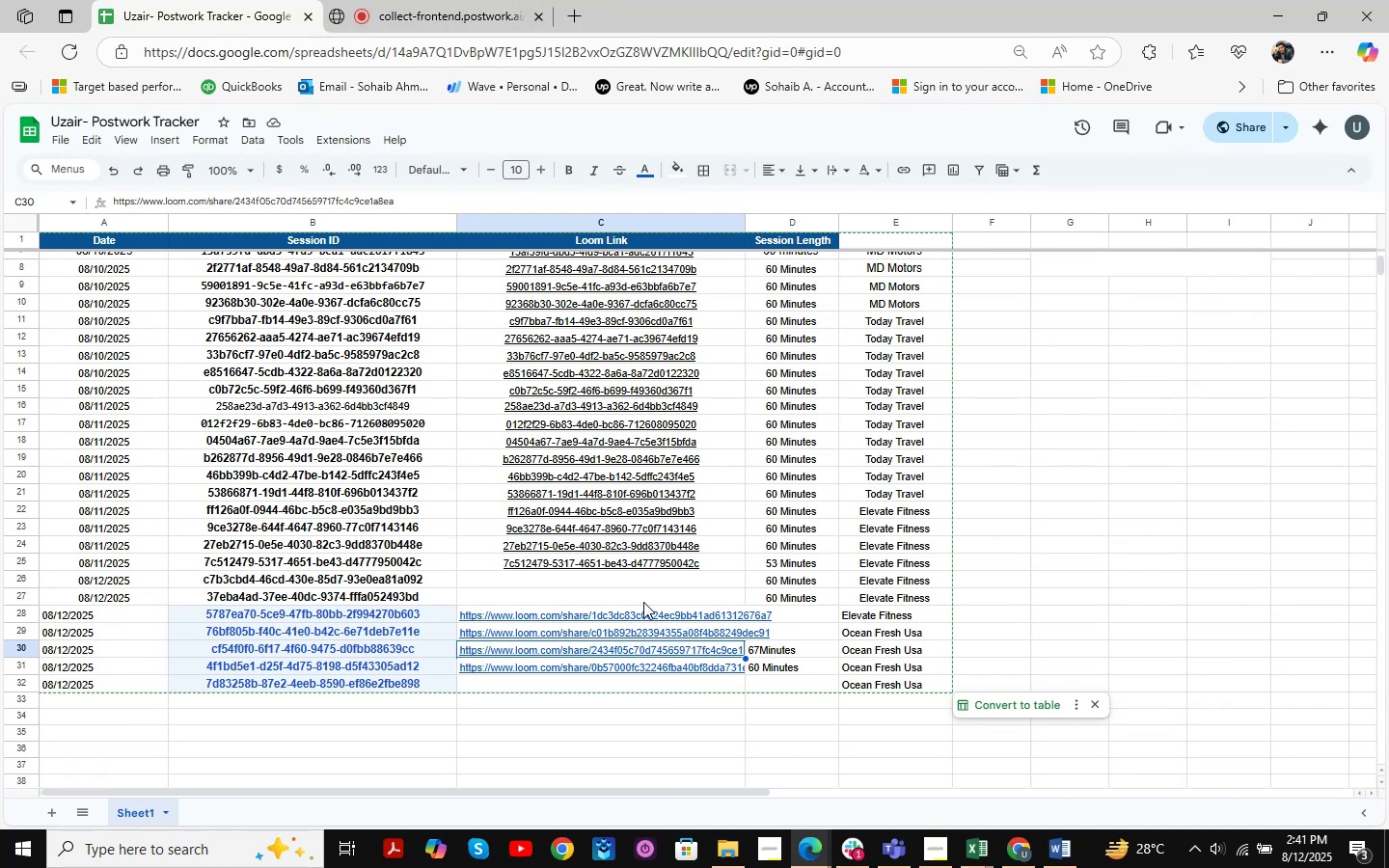 
double_click([756, 647])
 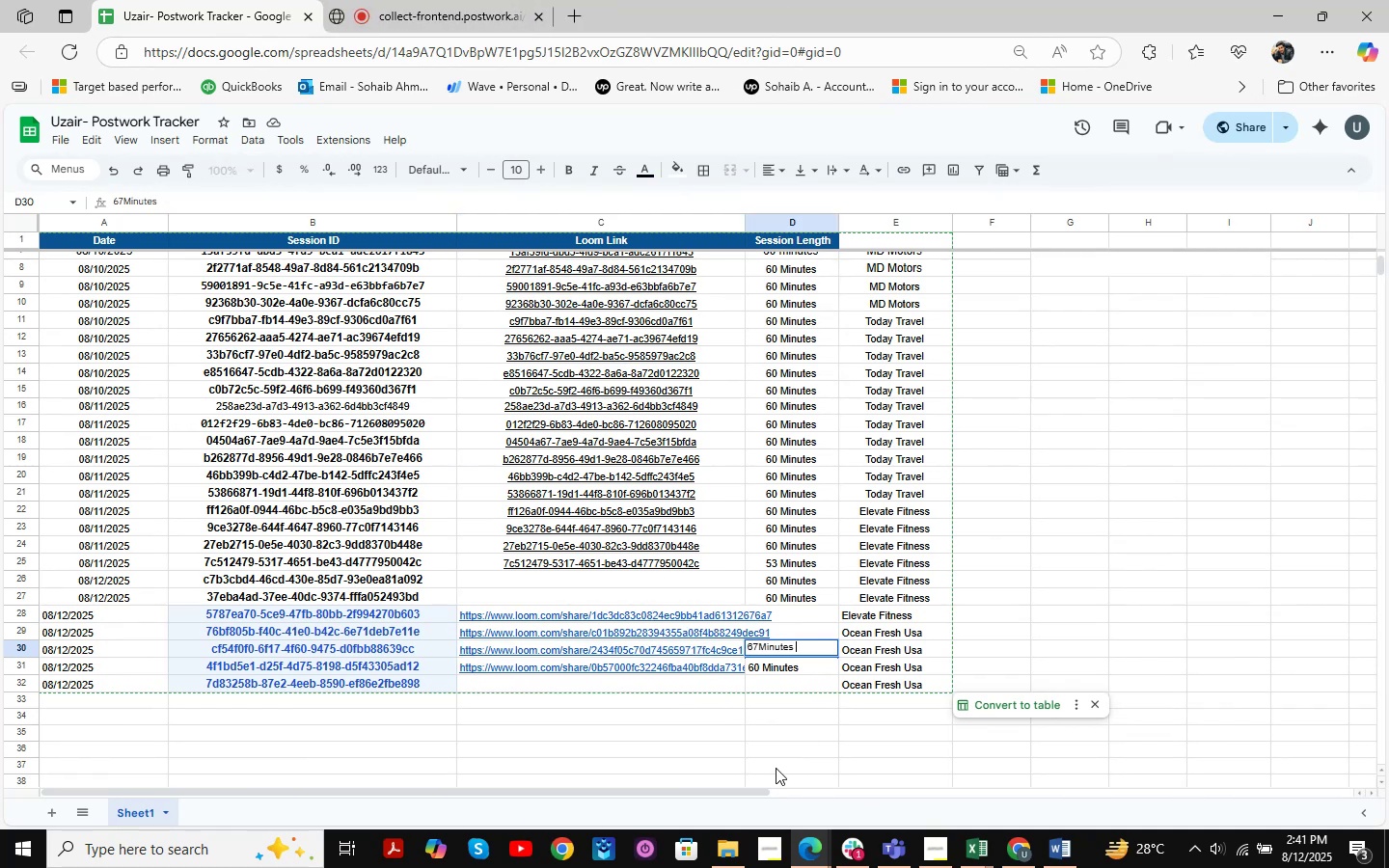 
hold_key(key=ArrowLeft, duration=0.68)
 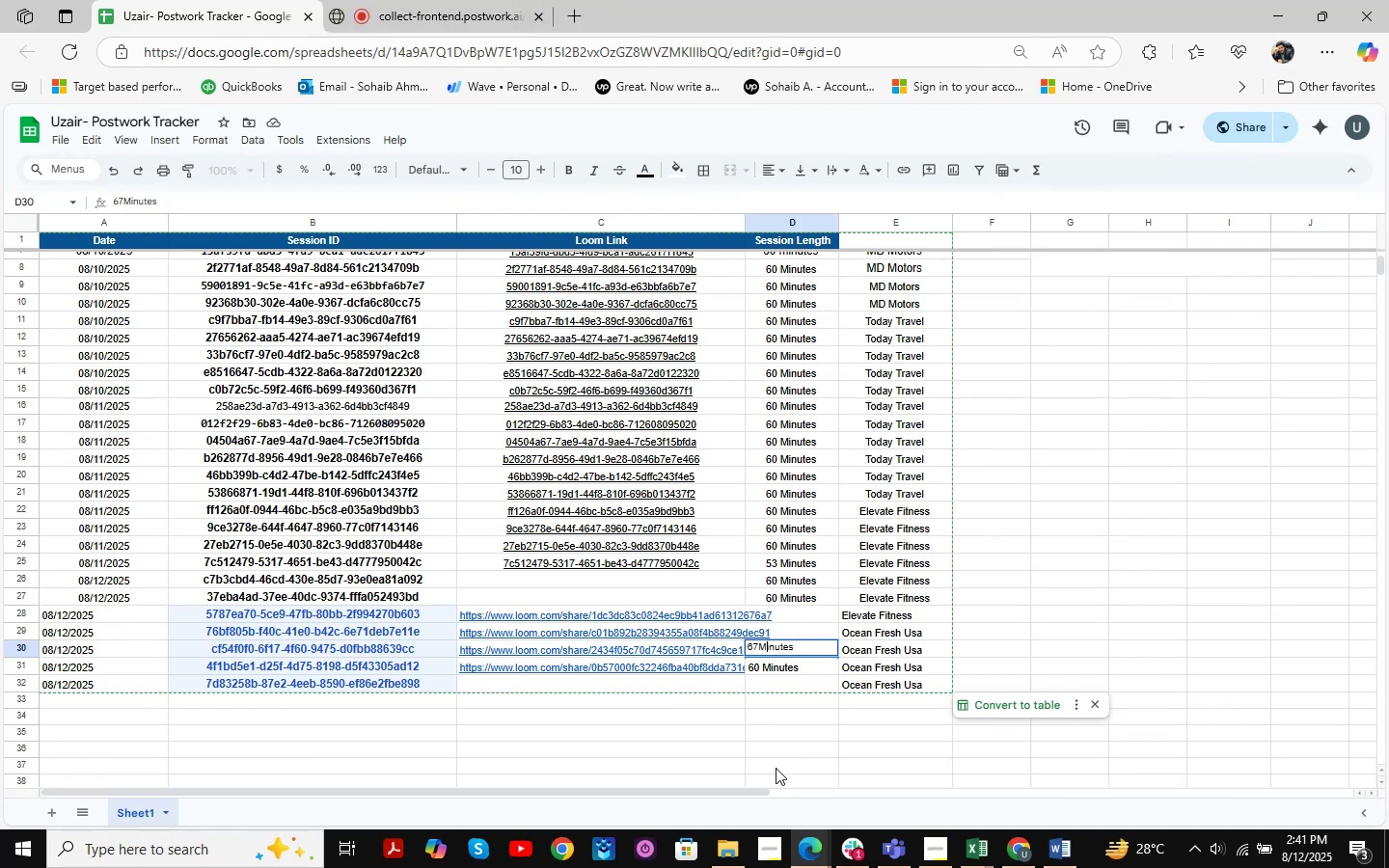 
key(ArrowLeft)
 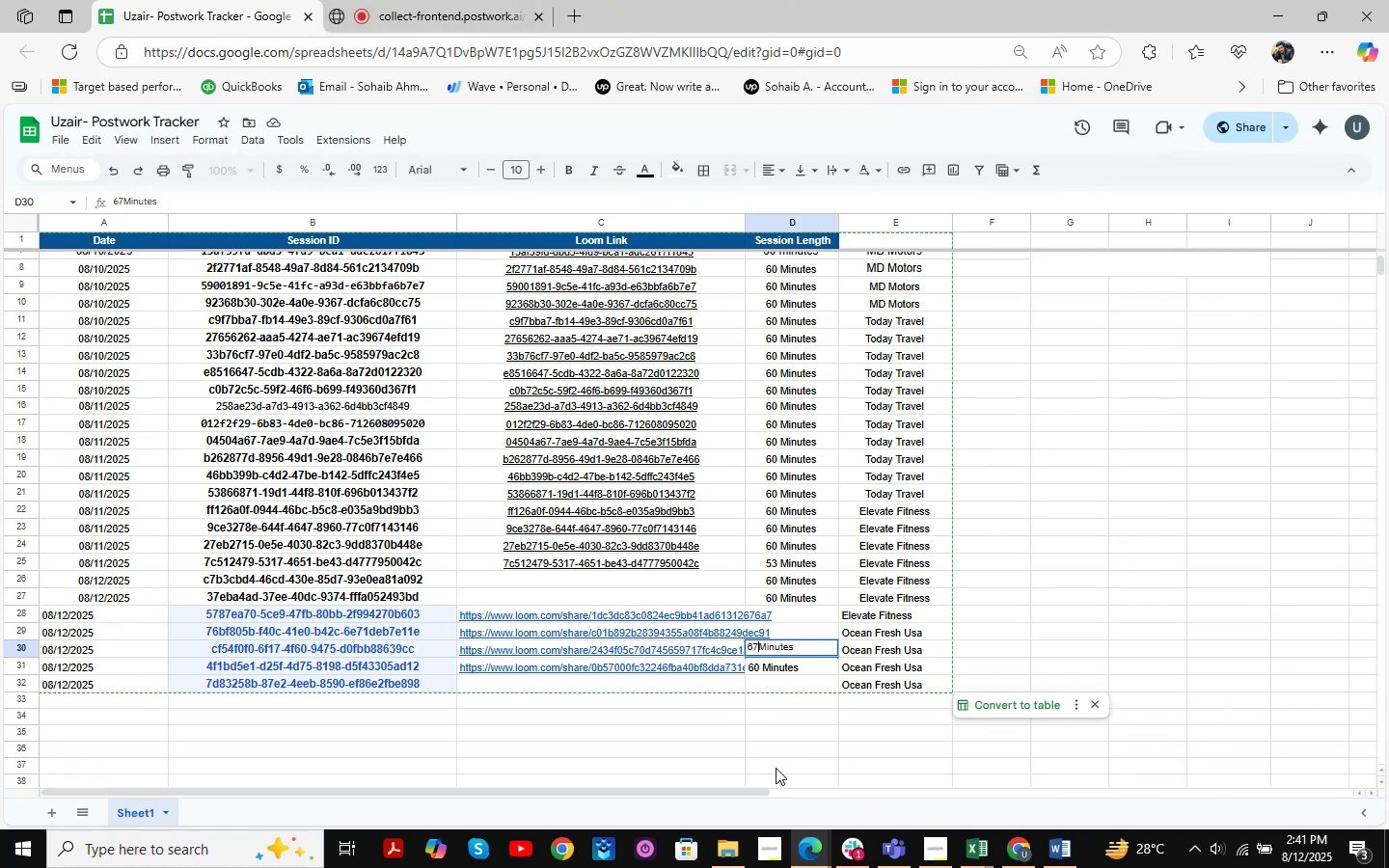 
key(ArrowLeft)
 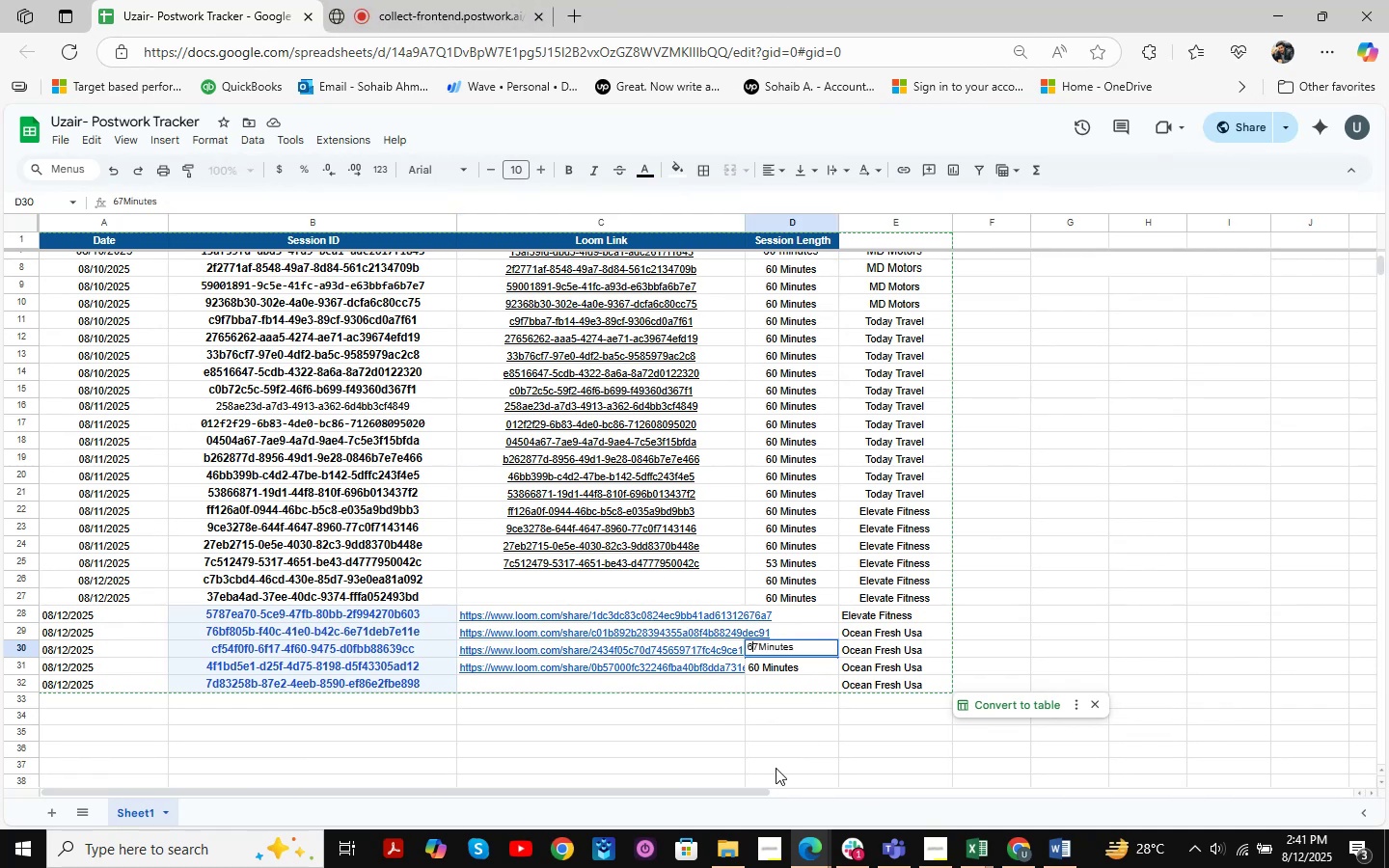 
key(ArrowRight)
 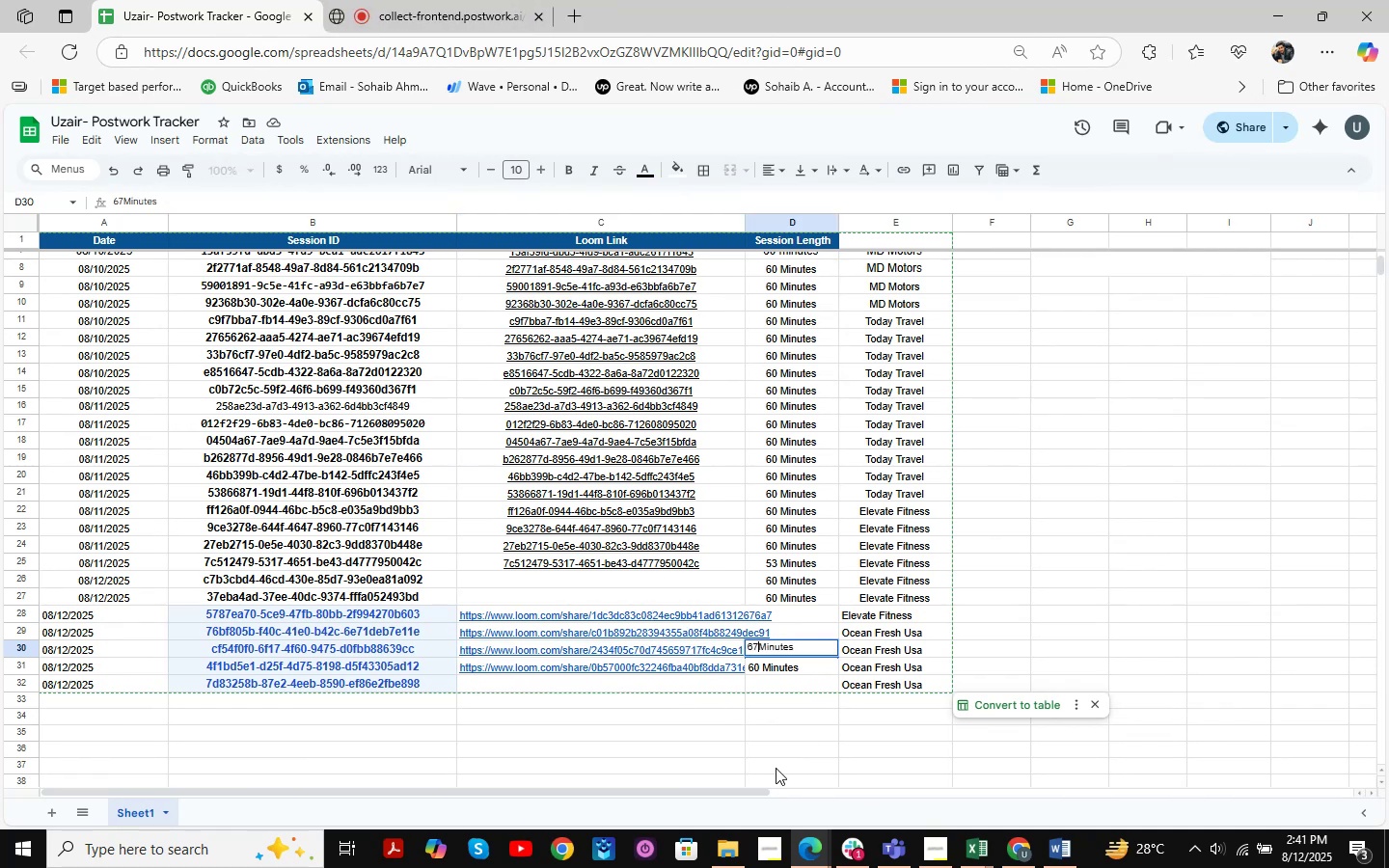 
key(Backspace)
 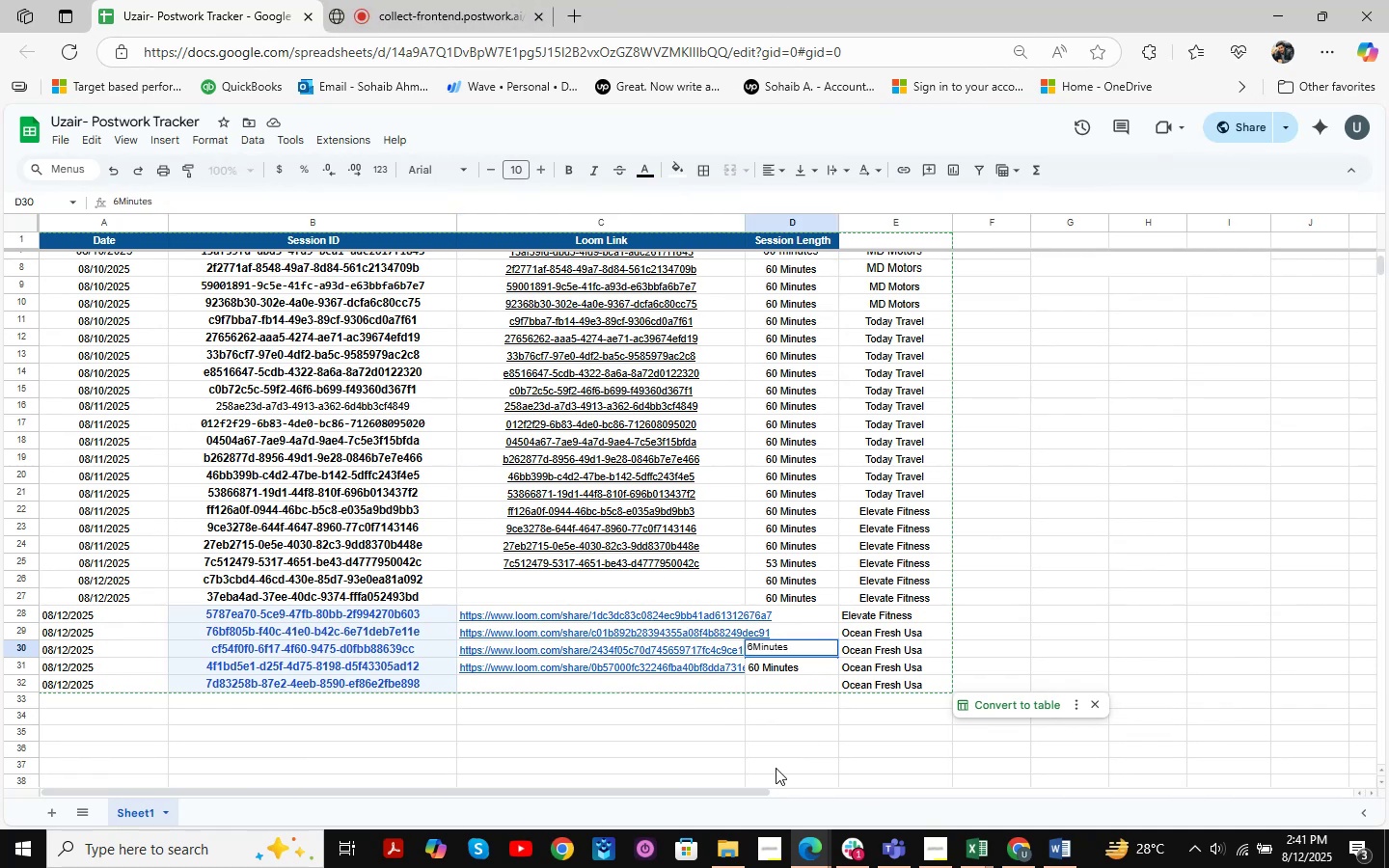 
key(Numpad8)
 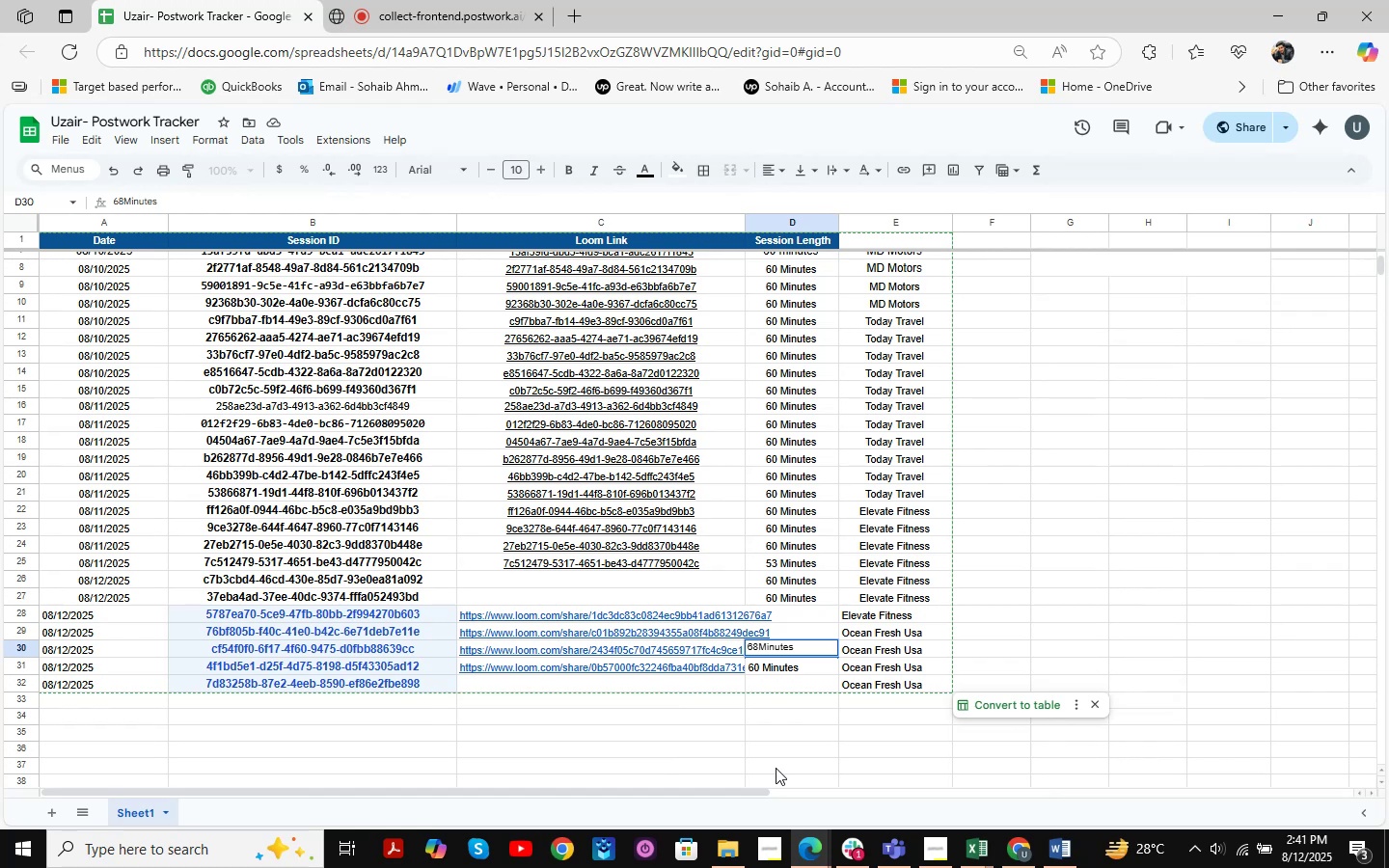 
left_click([776, 768])
 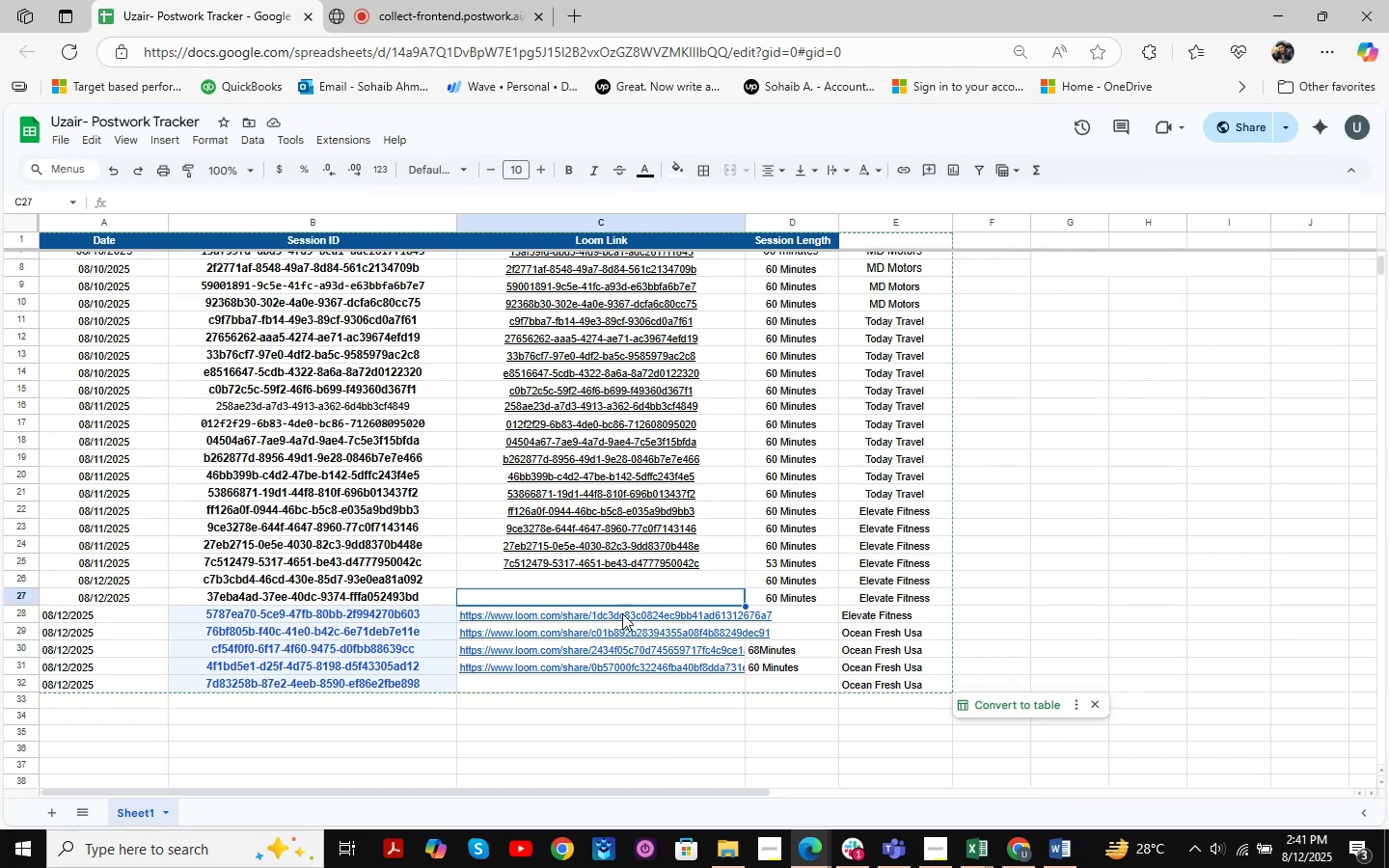 
wait(7.49)
 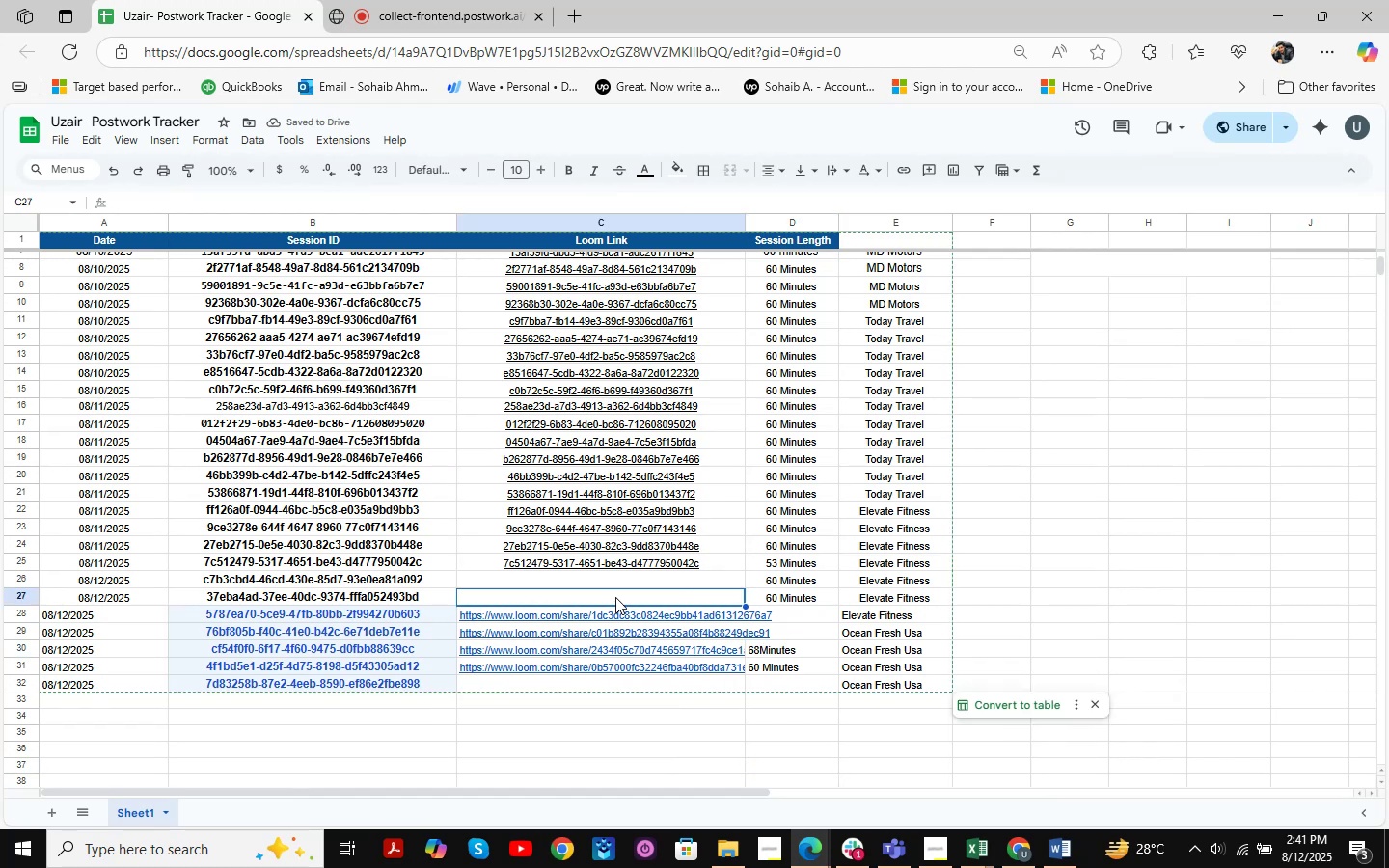 
left_click([554, 683])
 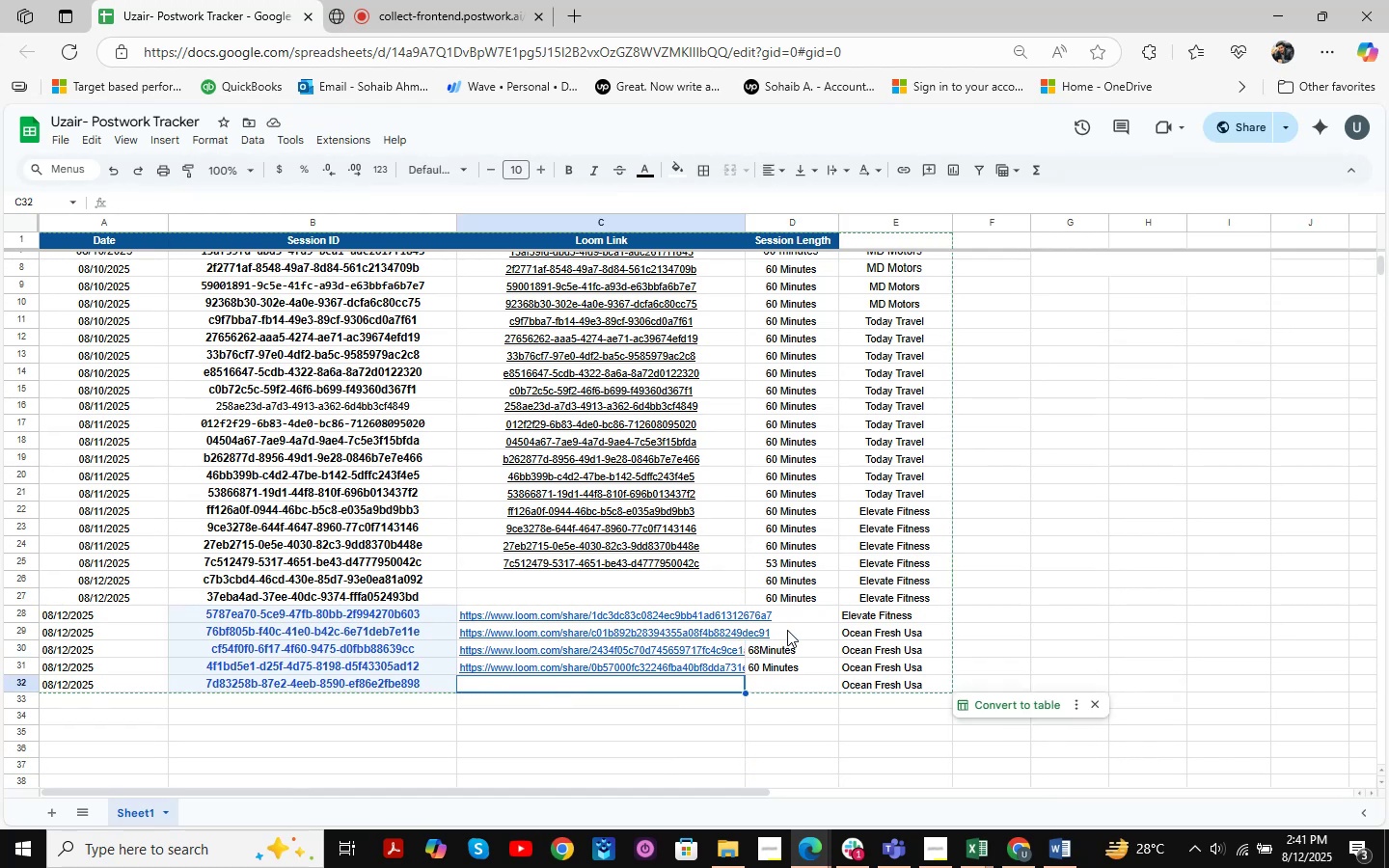 
left_click([787, 630])
 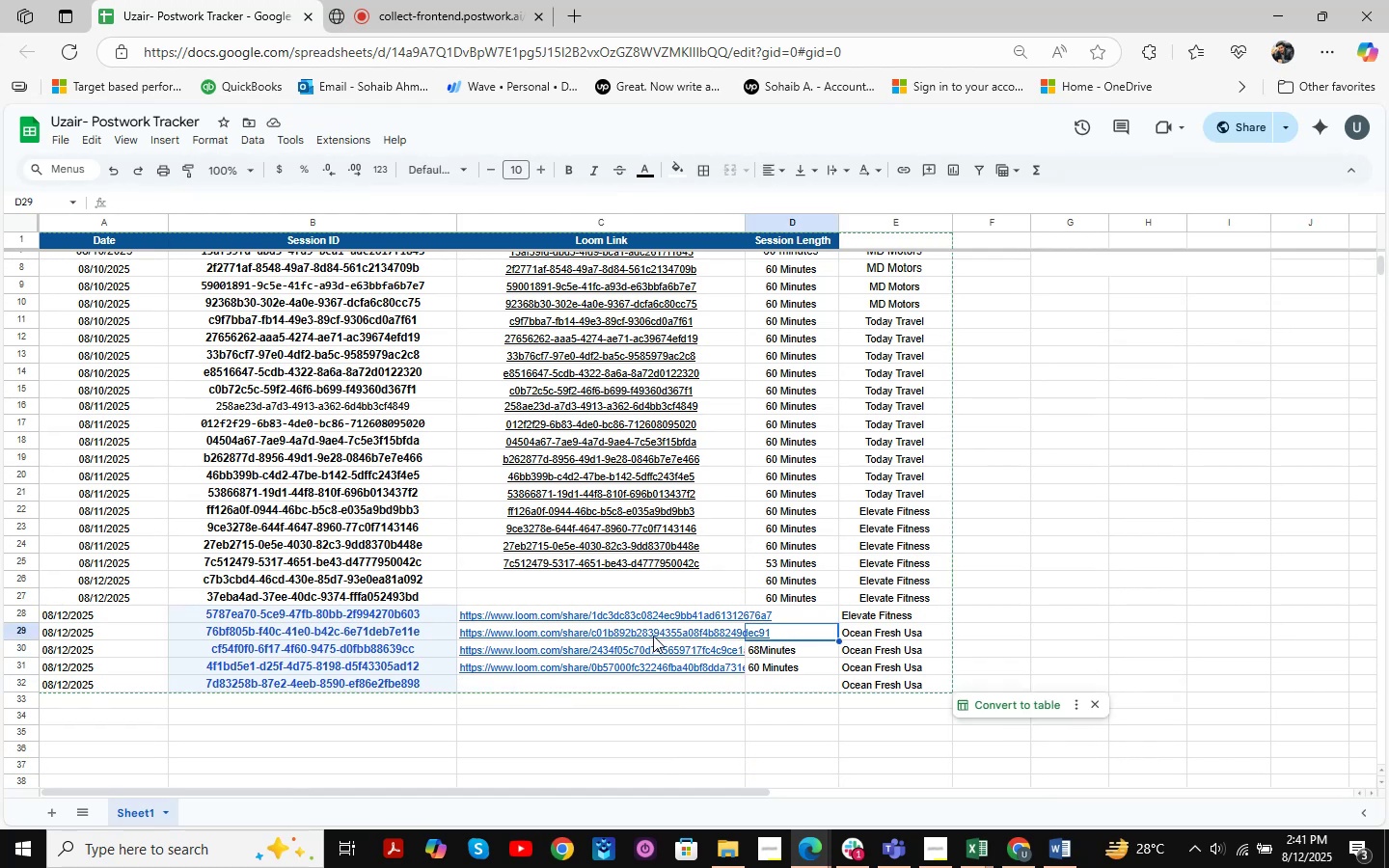 
left_click([653, 636])
 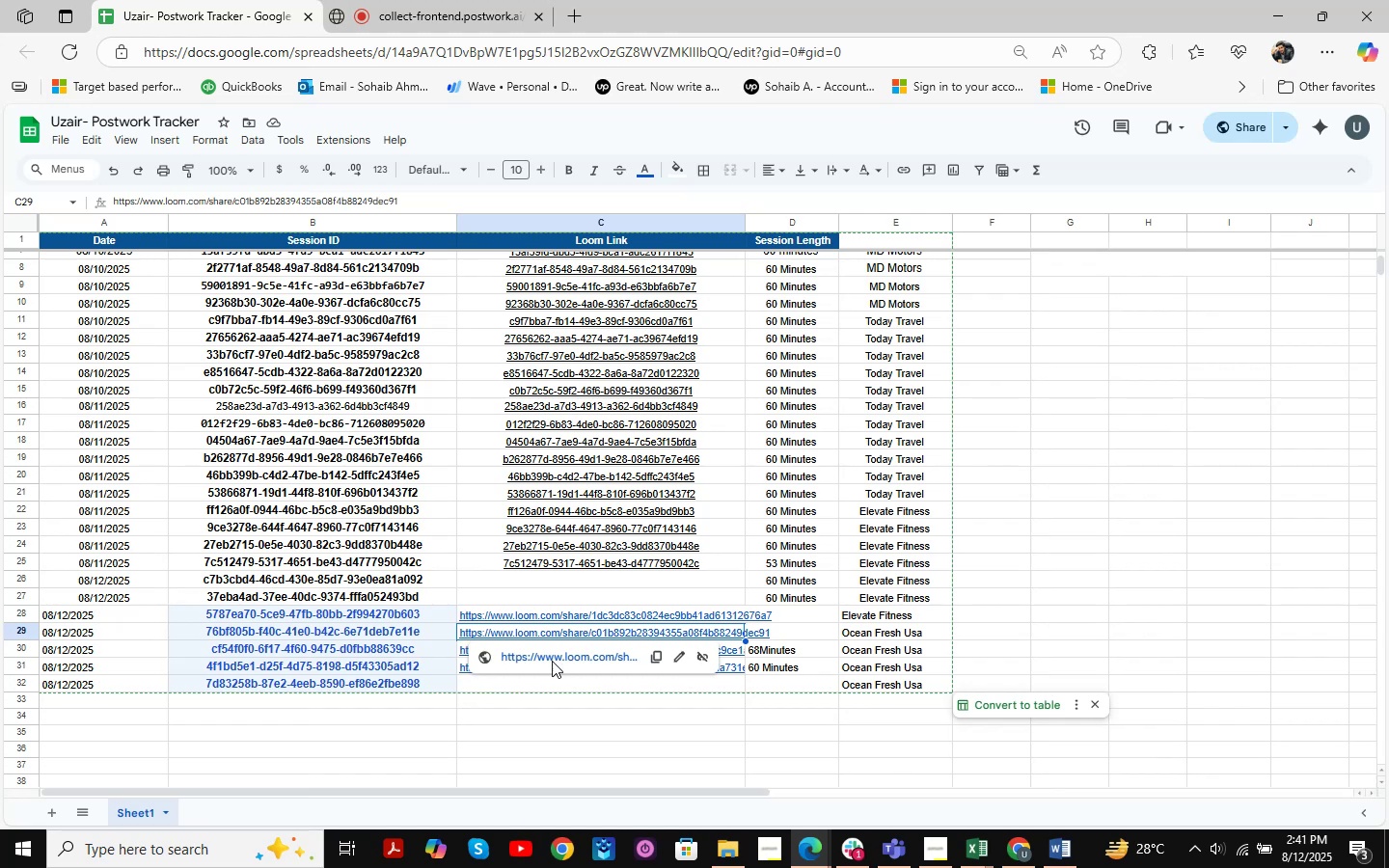 
left_click([551, 662])
 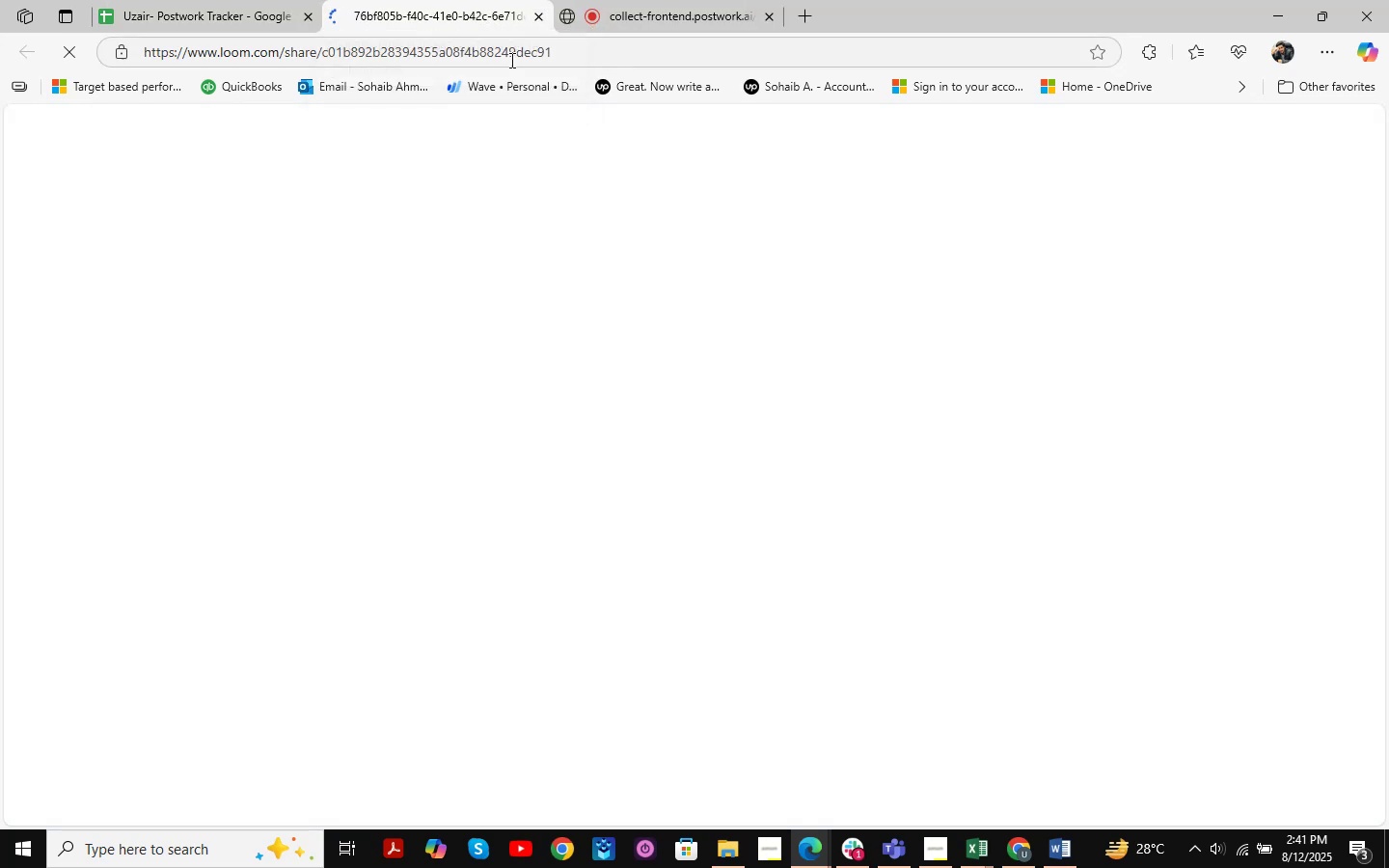 
wait(6.92)
 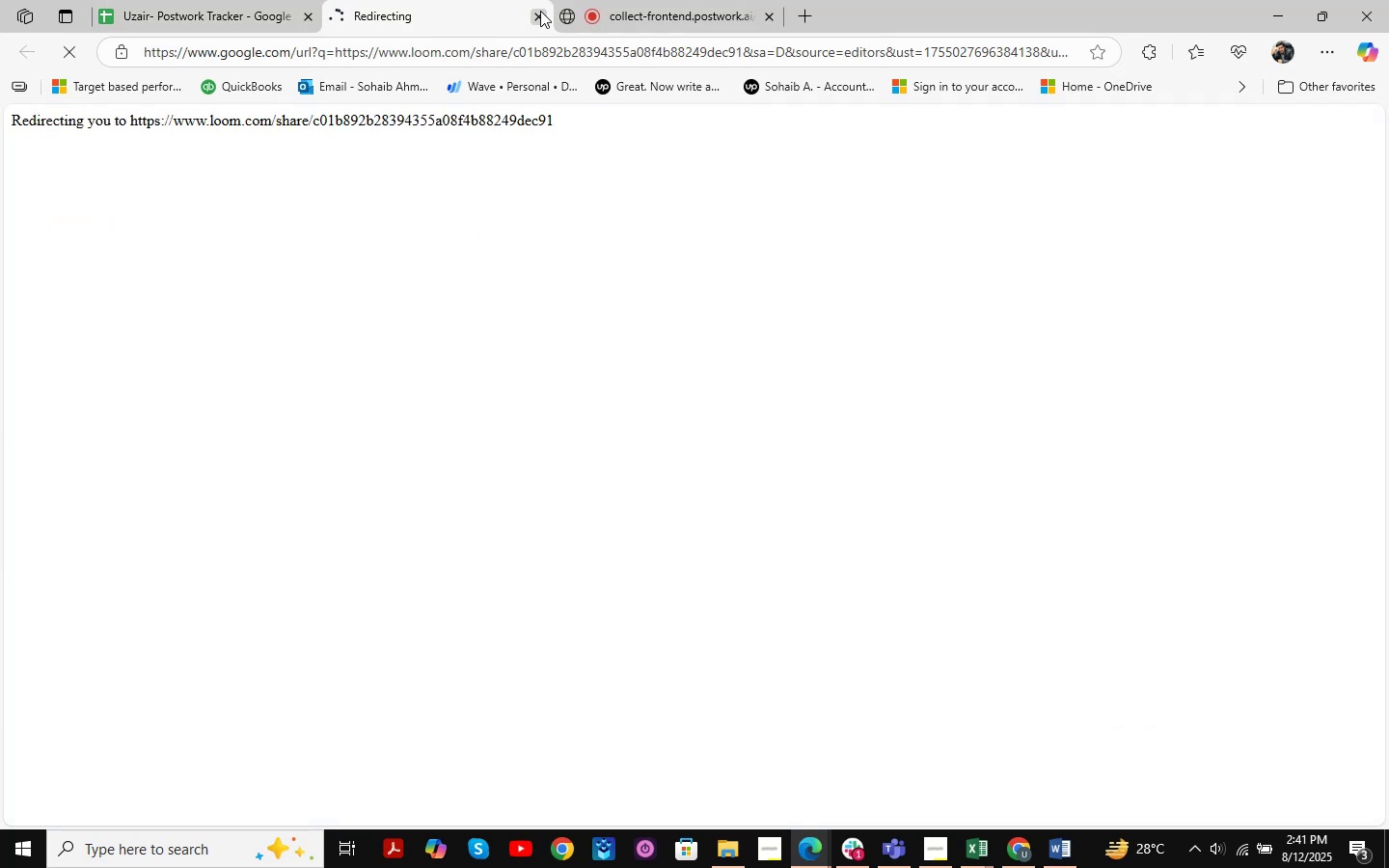 
left_click([531, 14])
 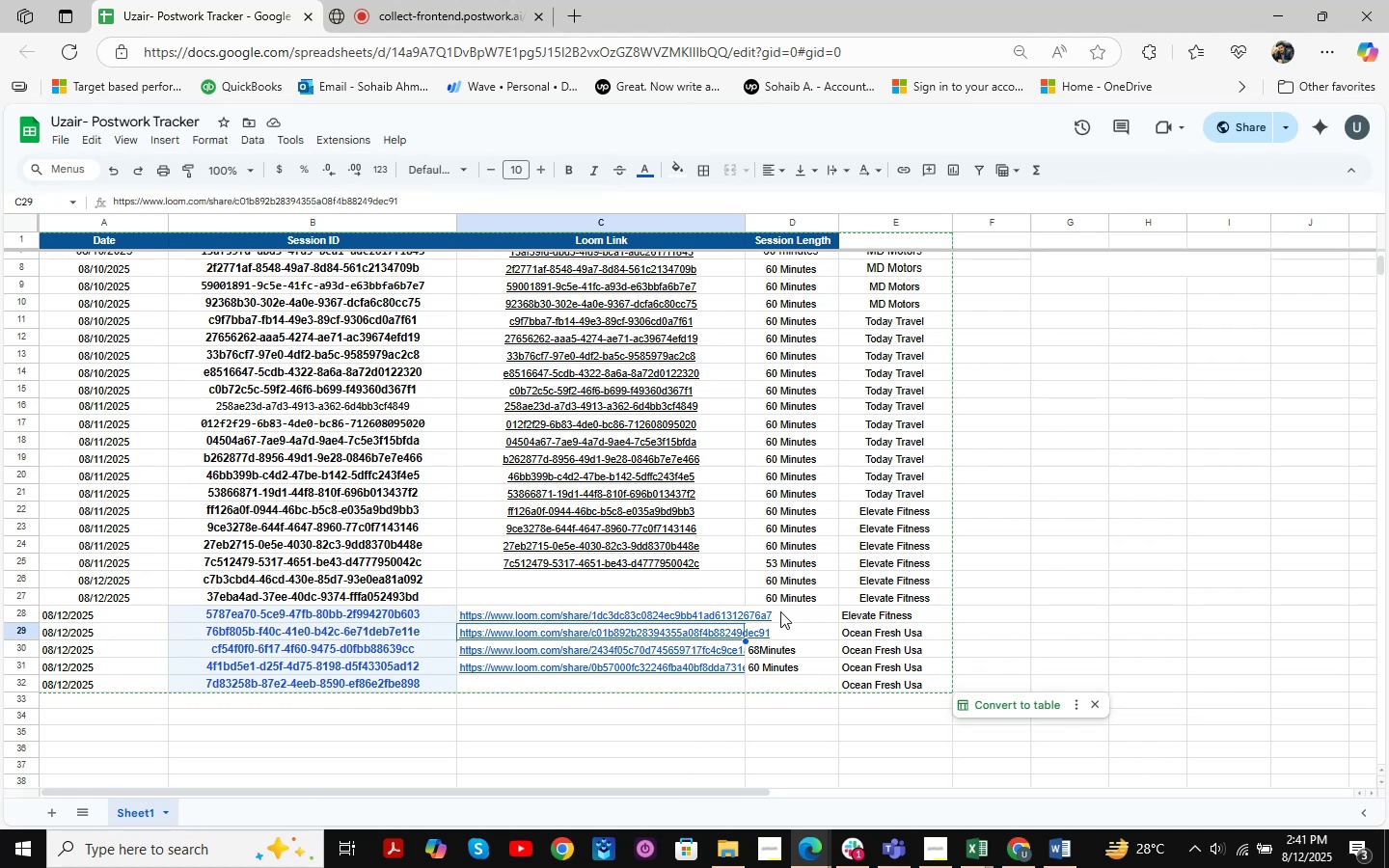 
left_click([792, 631])
 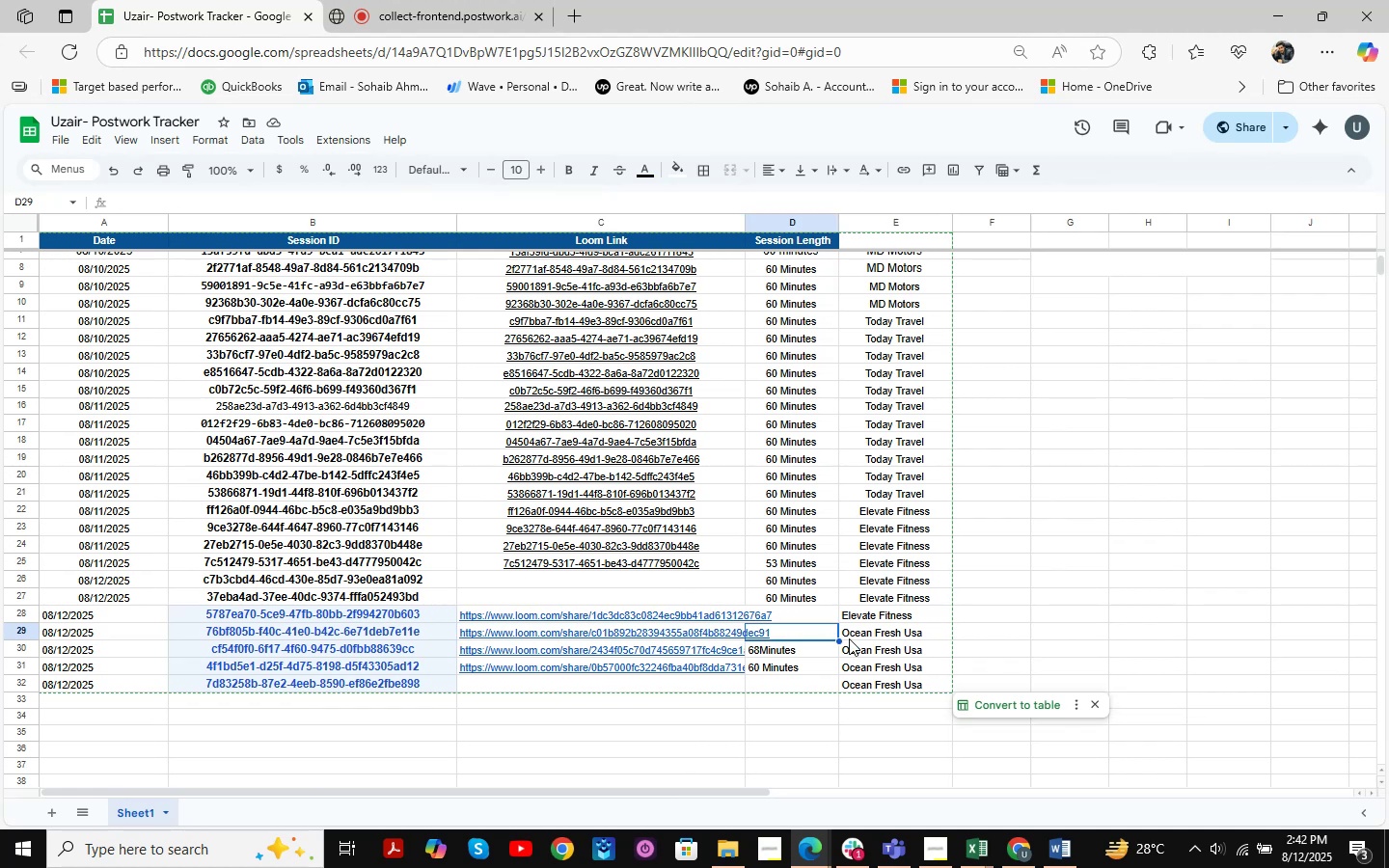 
type(60 mINUTES )
key(Backspace)
key(Backspace)
type(Minutes )
 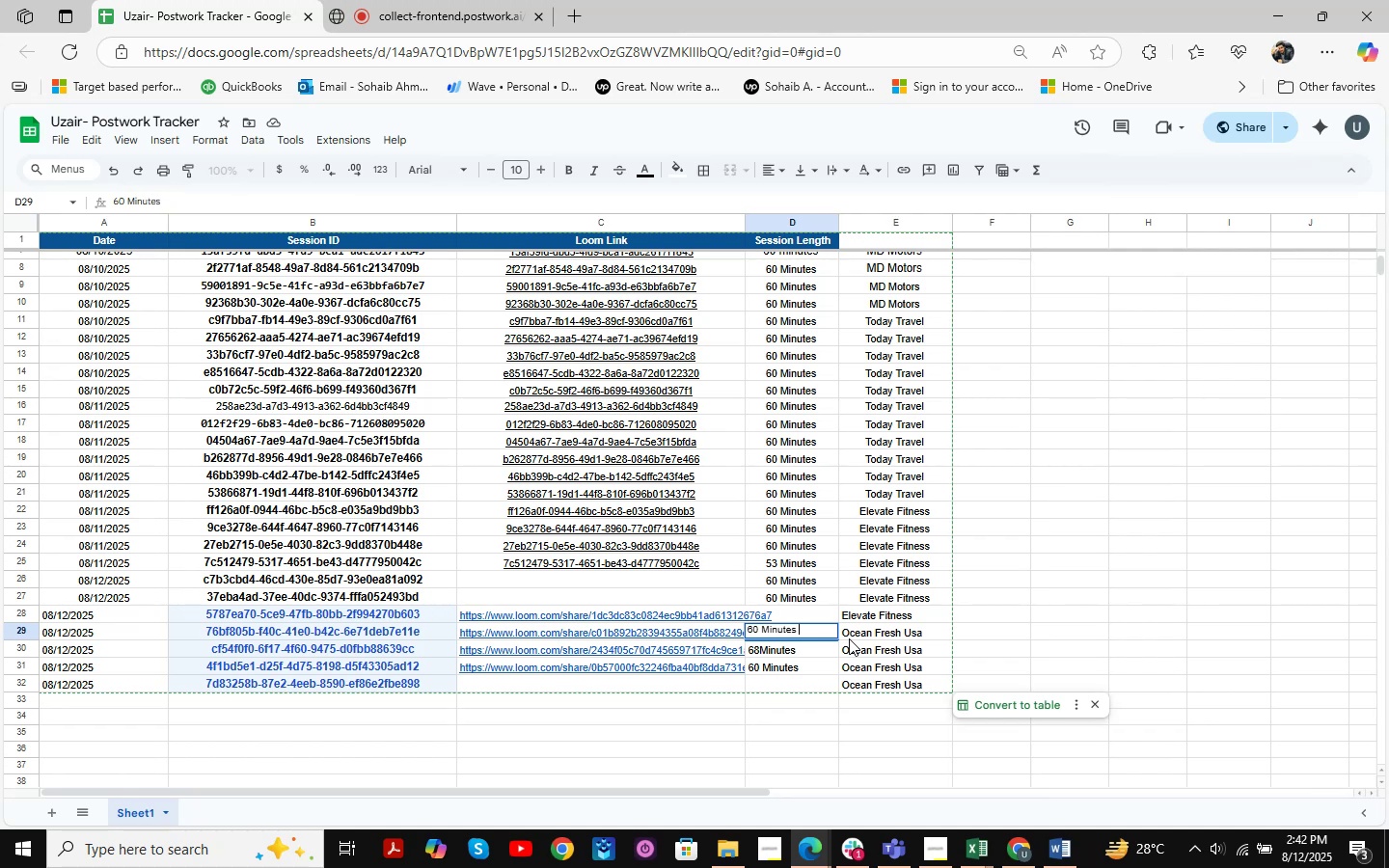 
left_click([627, 612])
 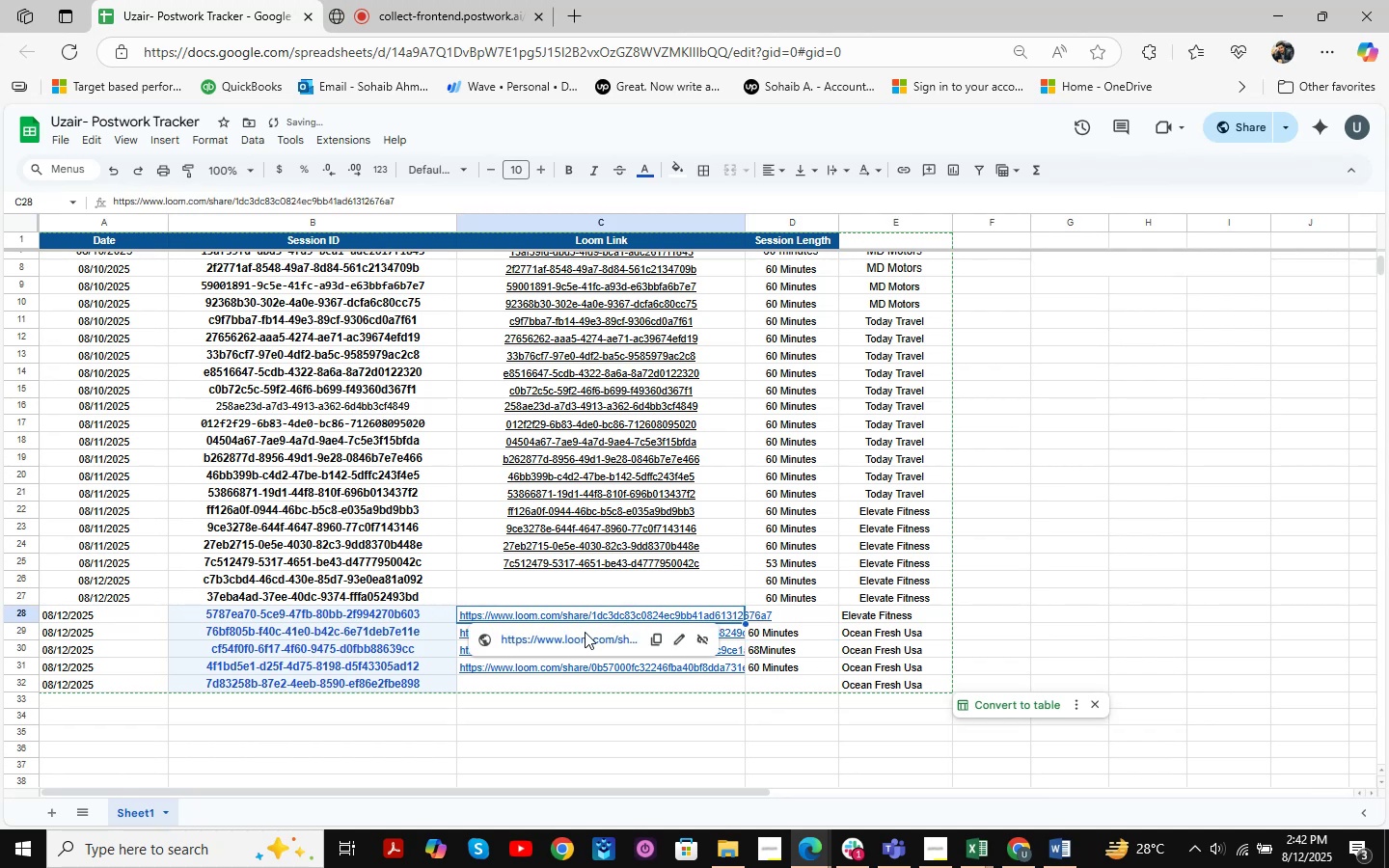 
left_click([584, 633])
 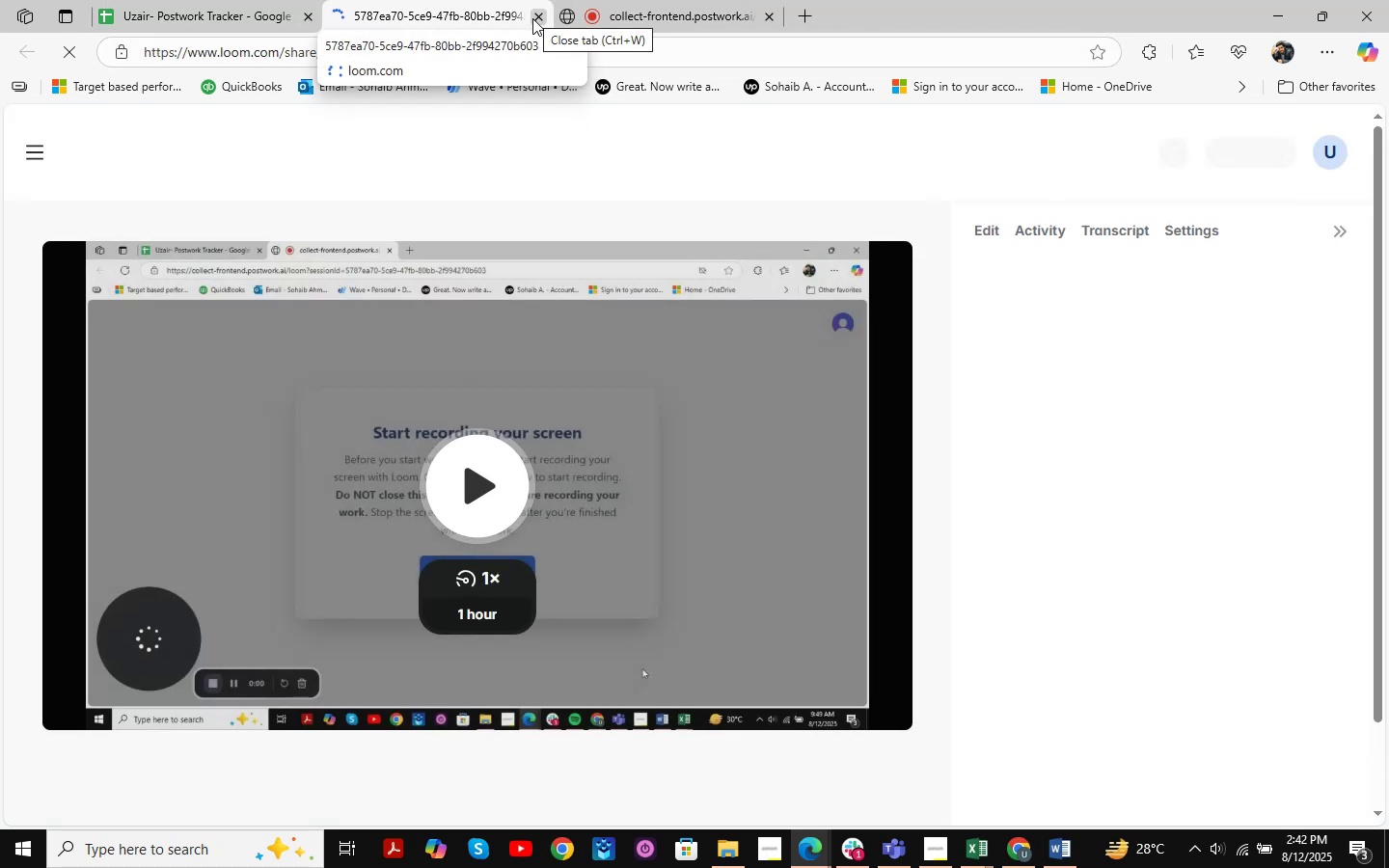 
wait(7.95)
 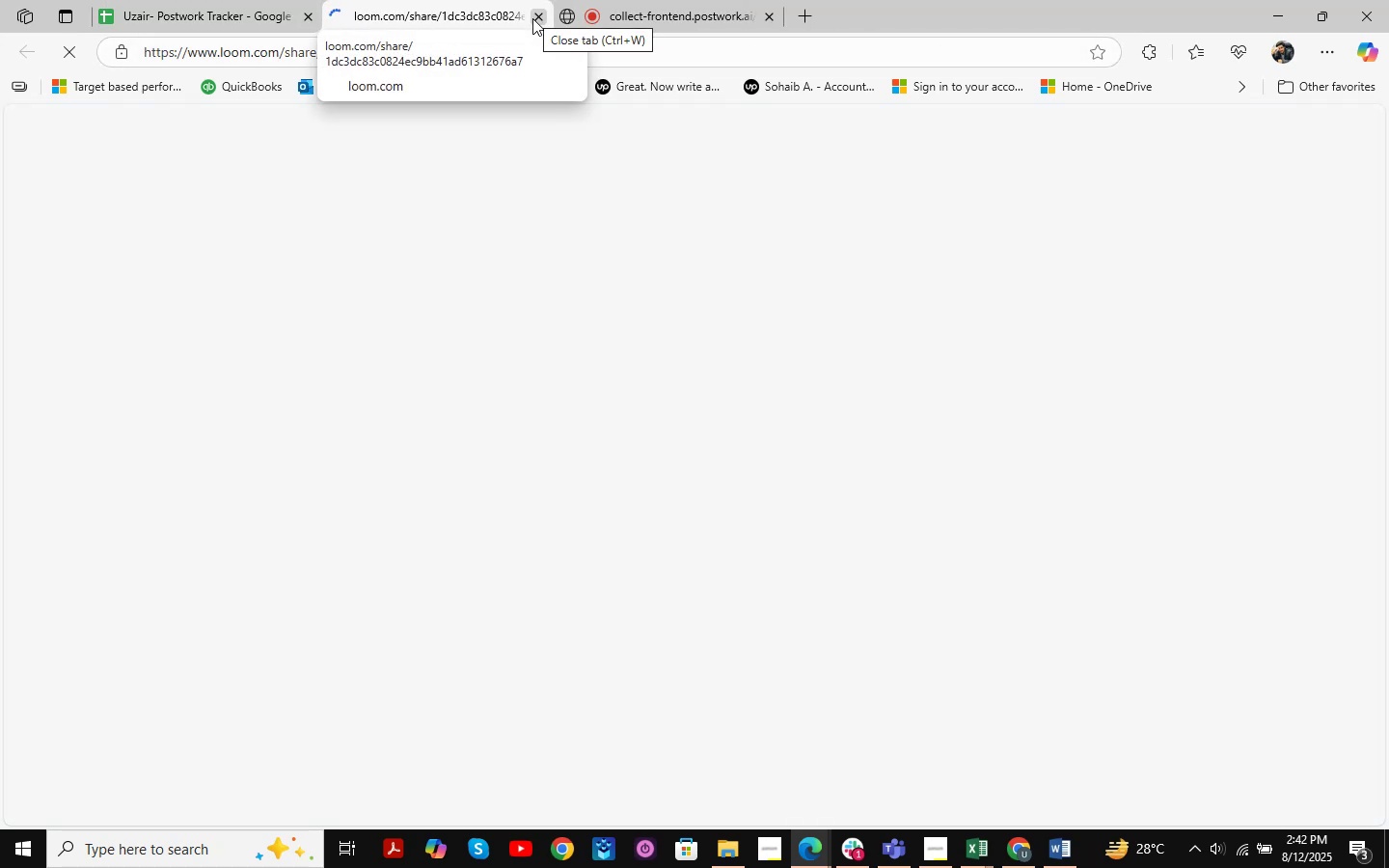 
left_click([532, 18])
 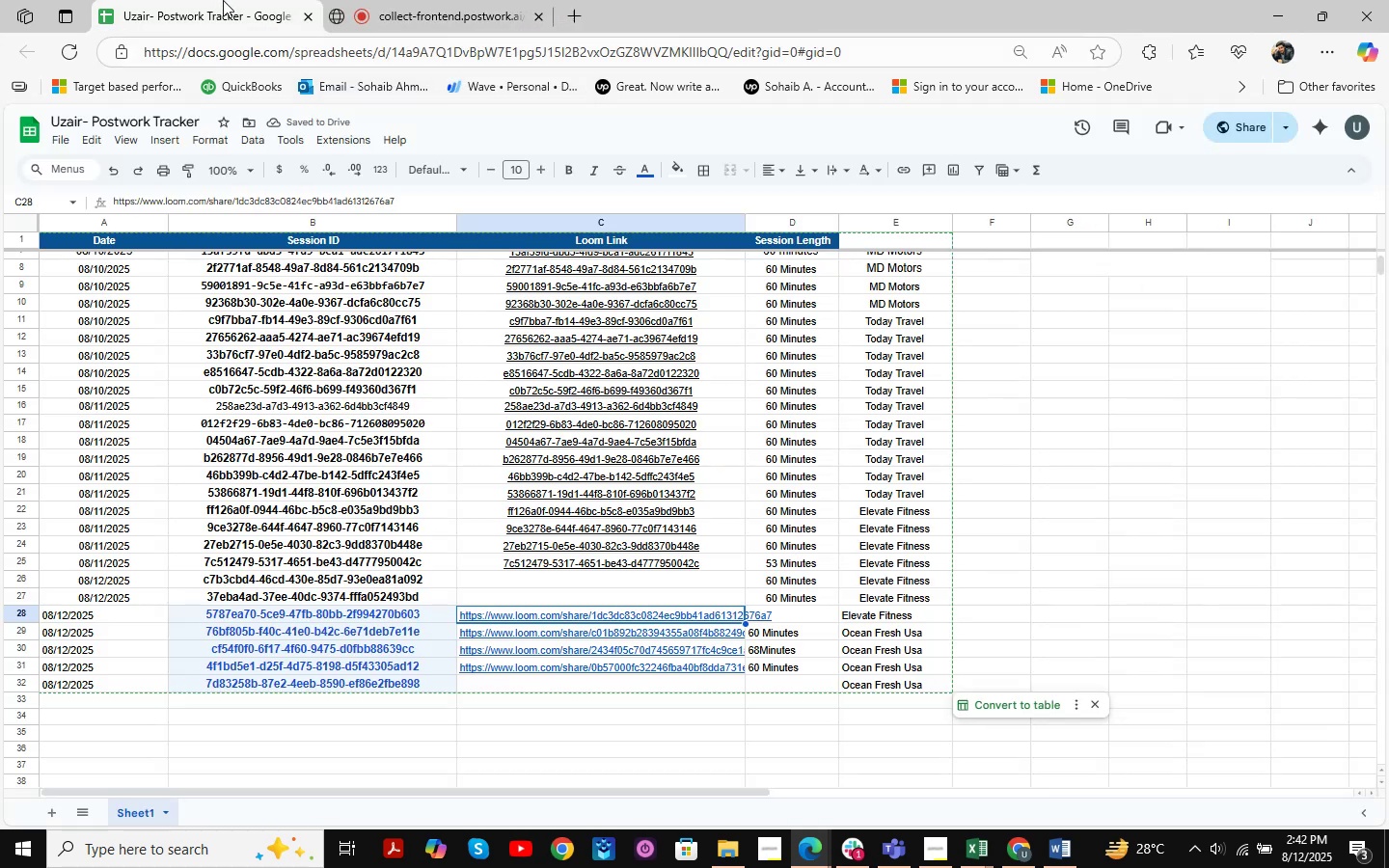 
left_click([223, 0])
 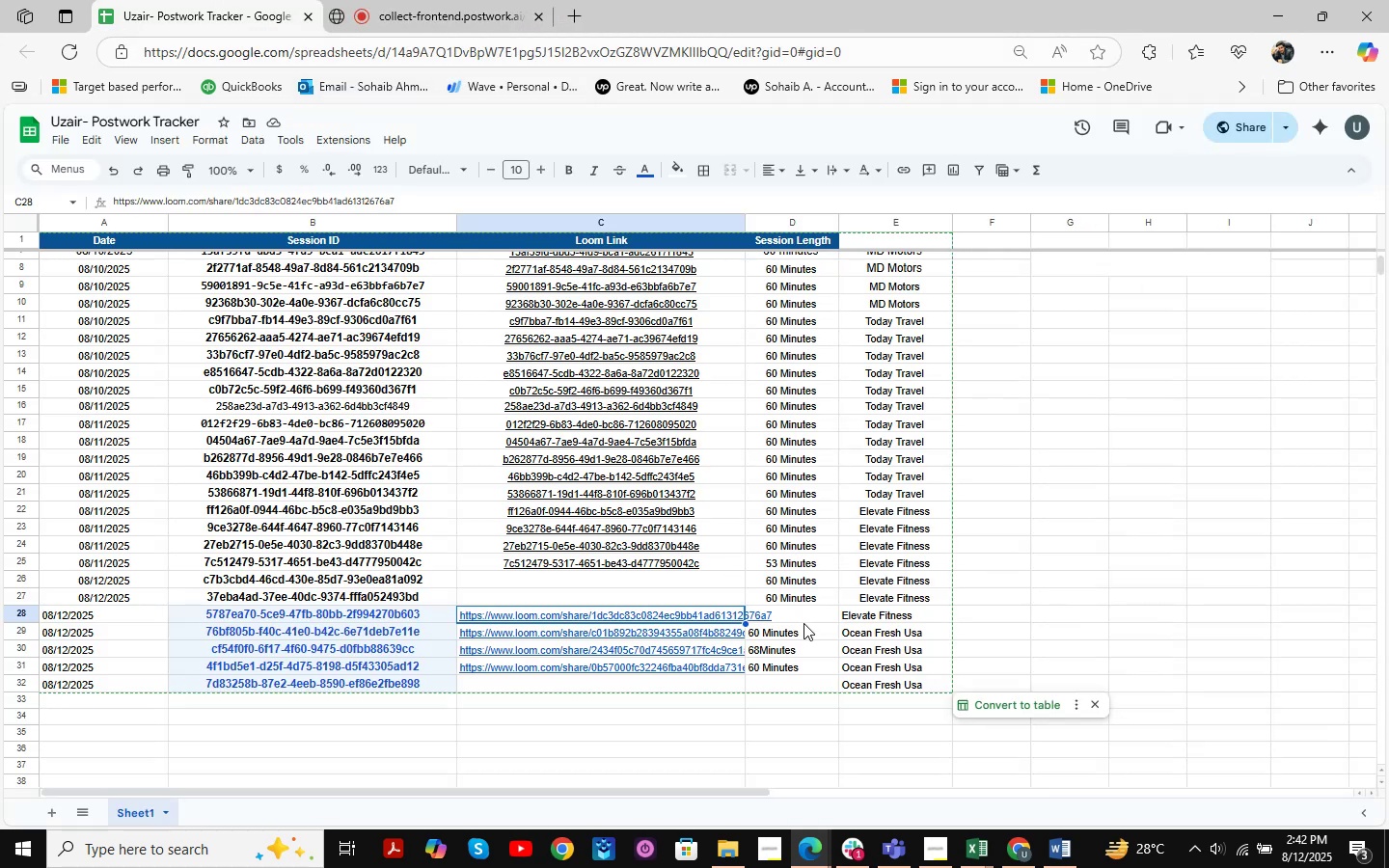 
left_click([803, 612])
 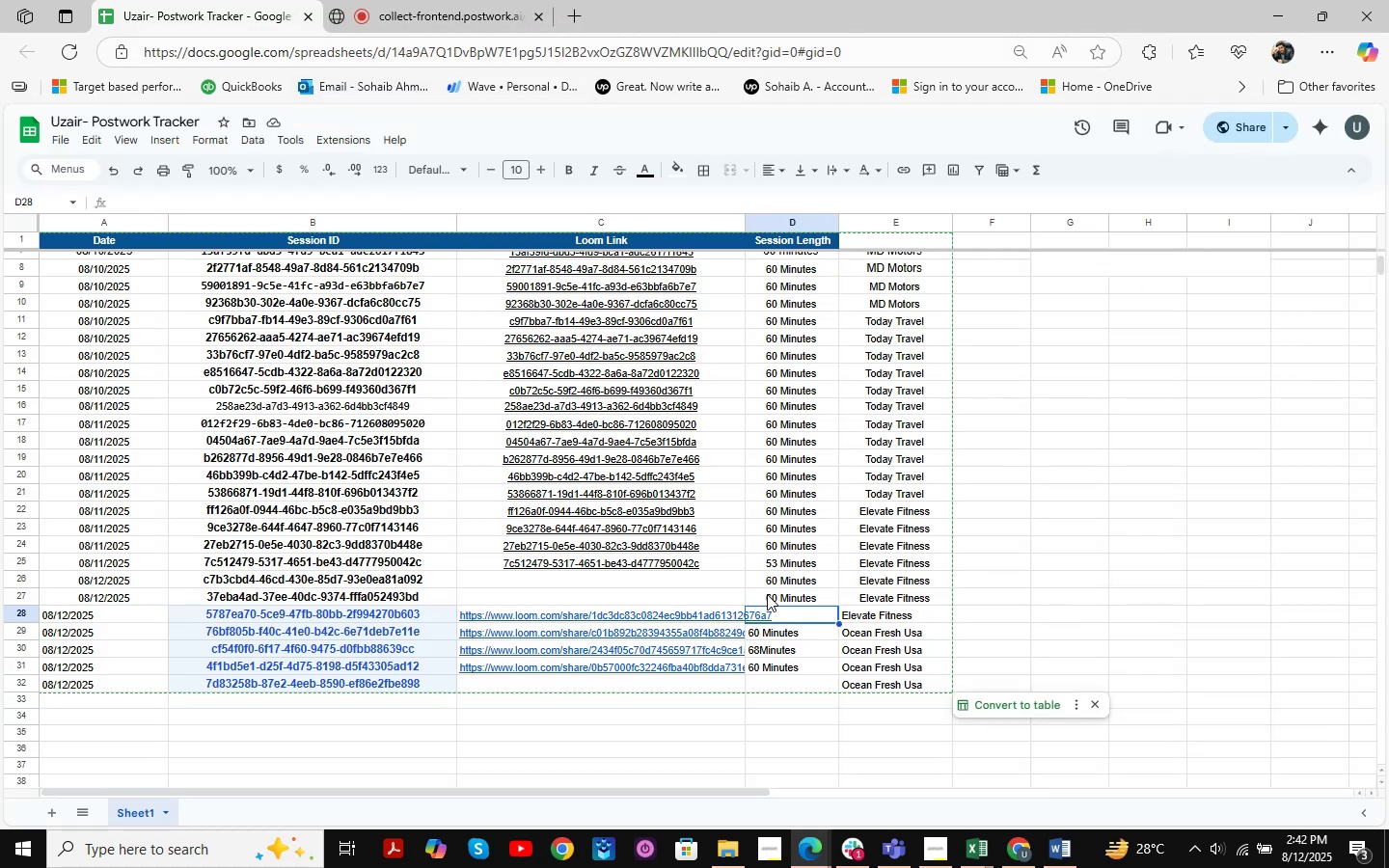 
type(60 Minutes )
 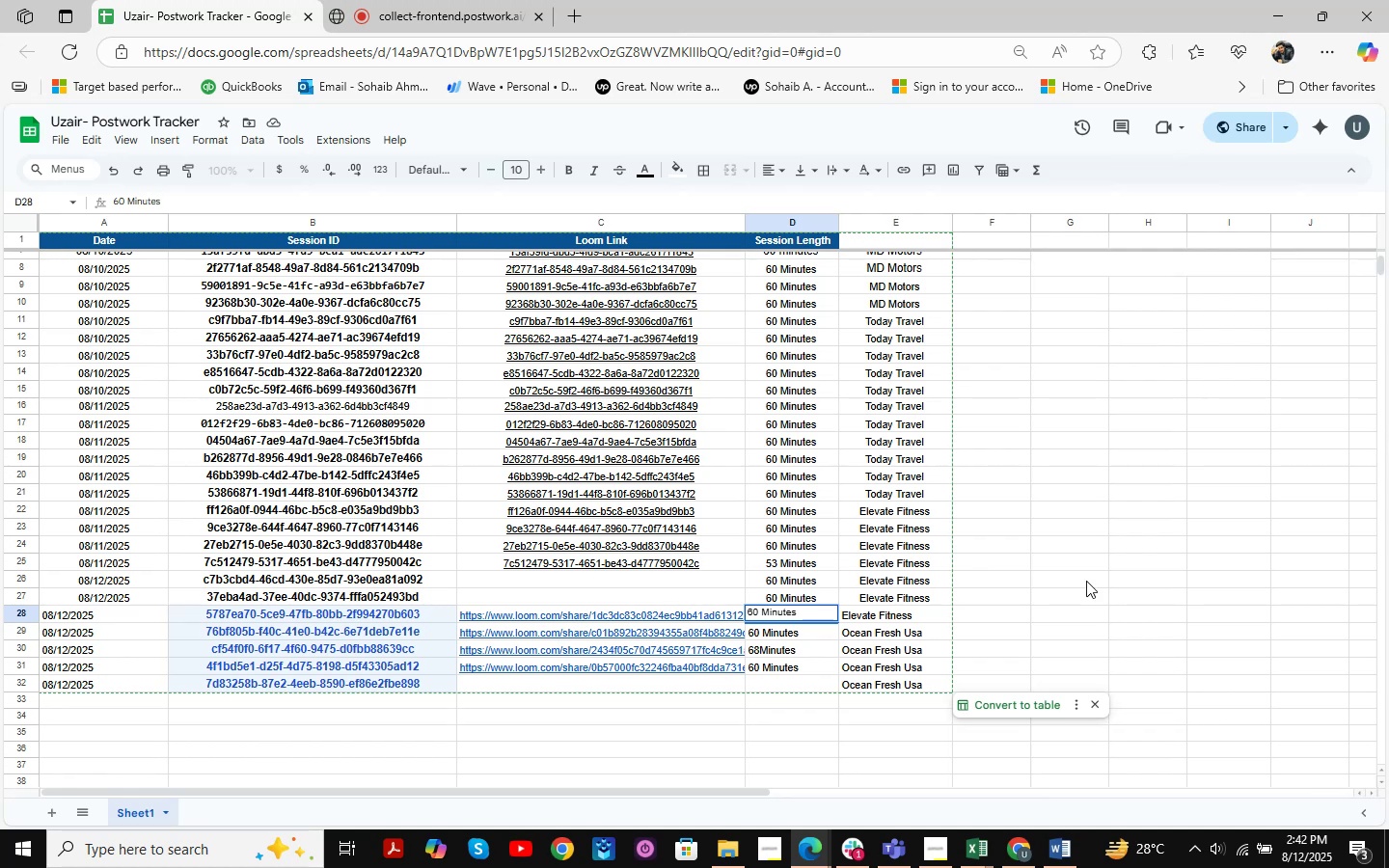 
left_click([1086, 581])
 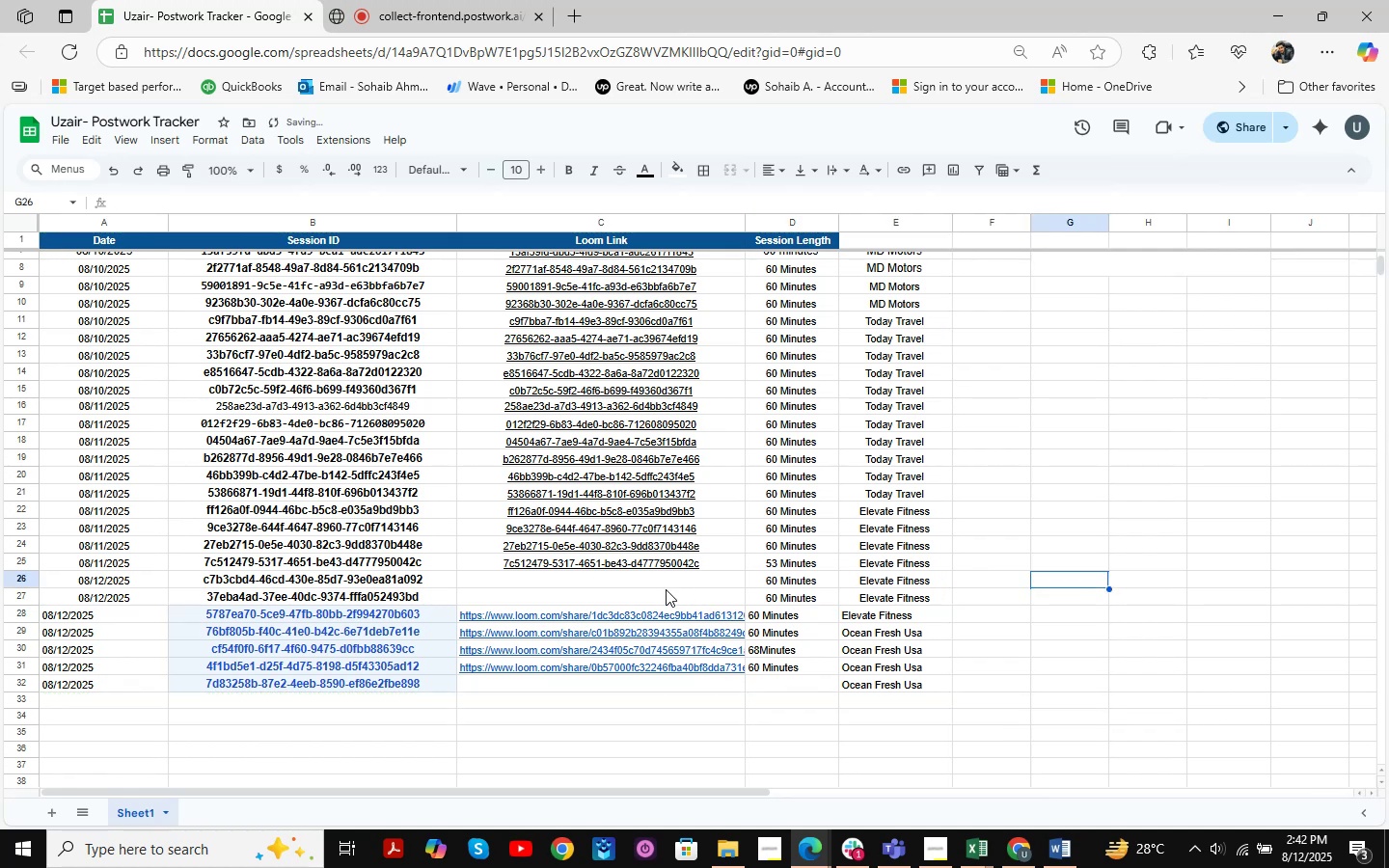 
left_click([630, 593])
 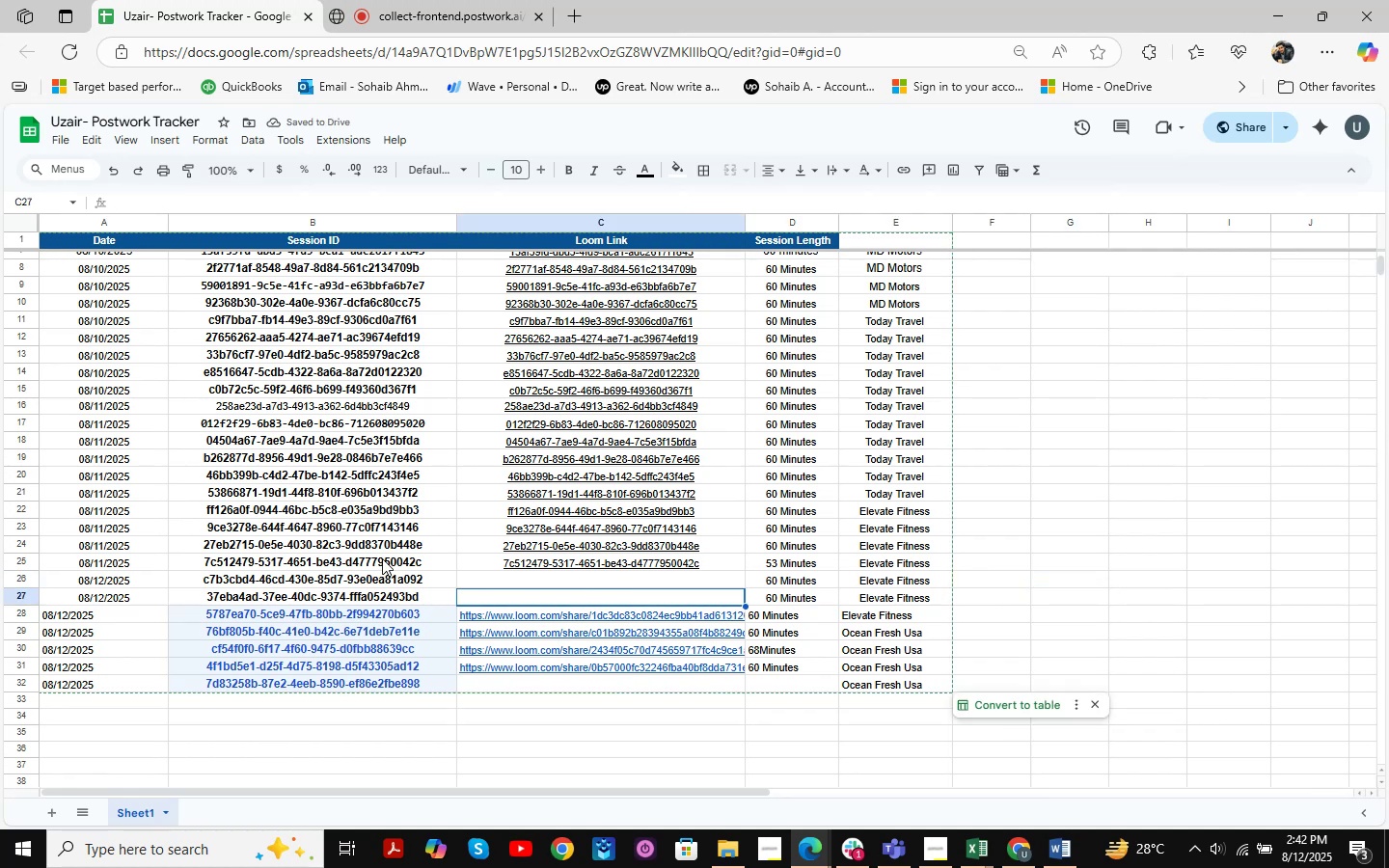 
left_click([395, 573])
 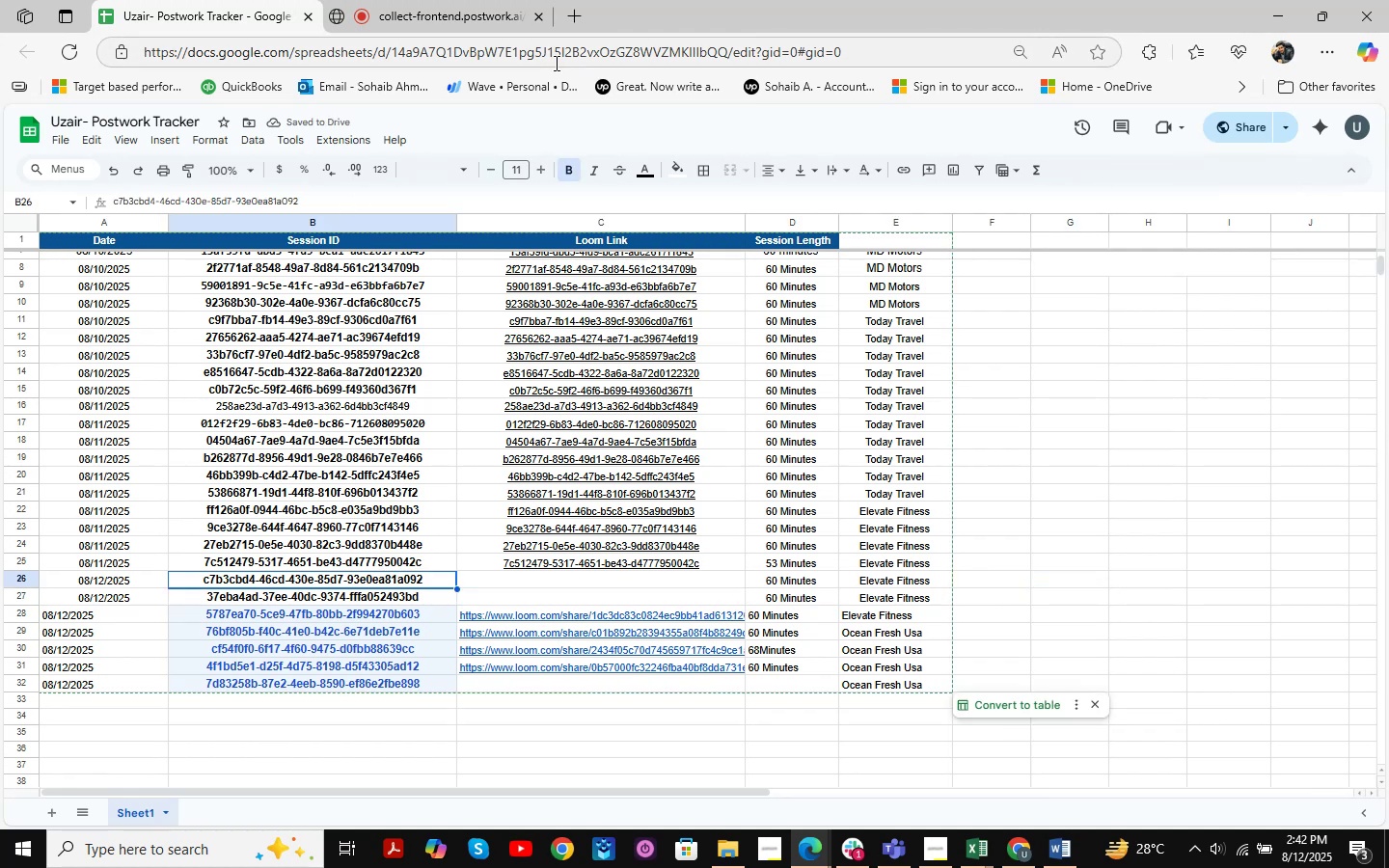 
left_click([575, 25])
 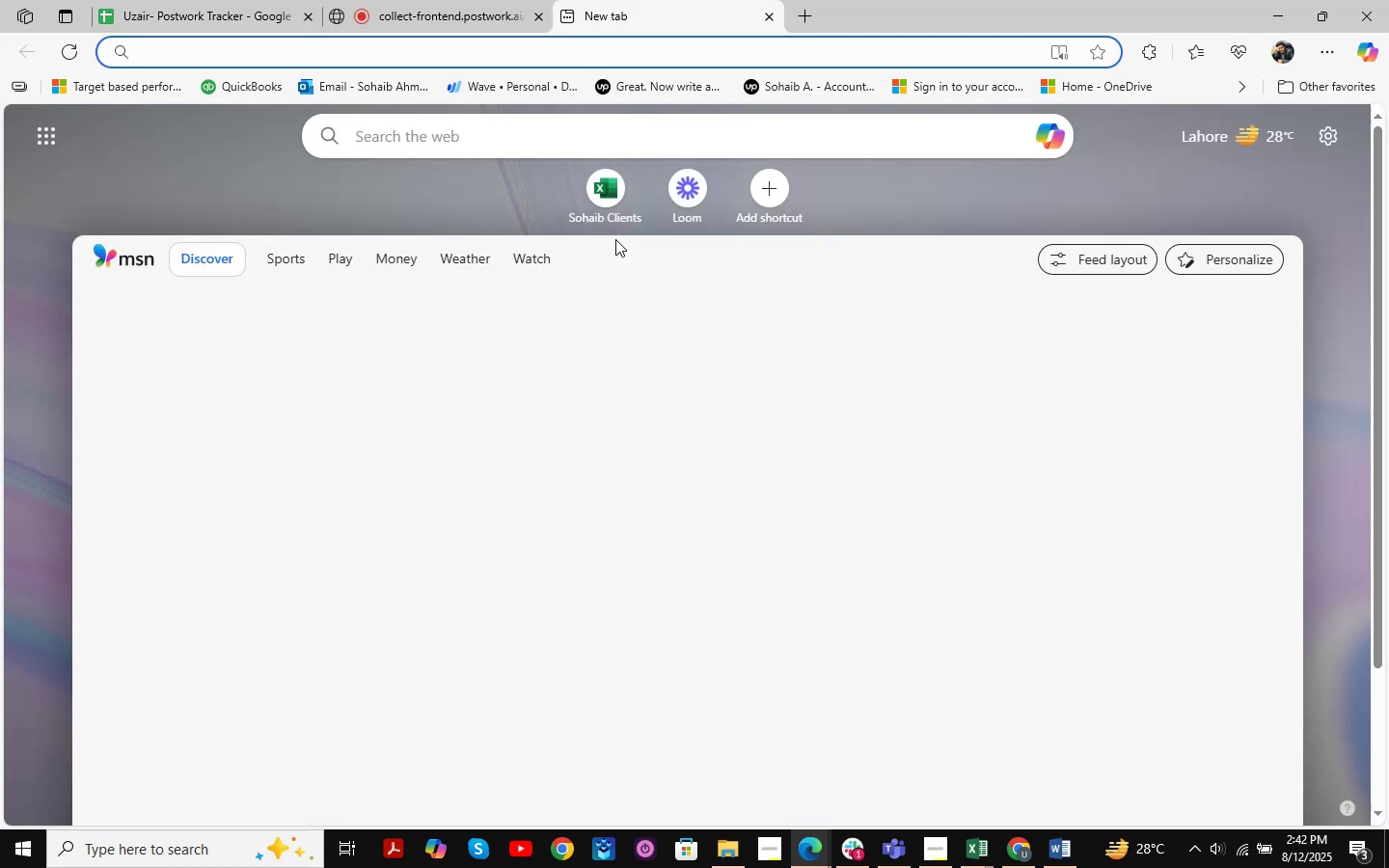 
type(loom)
 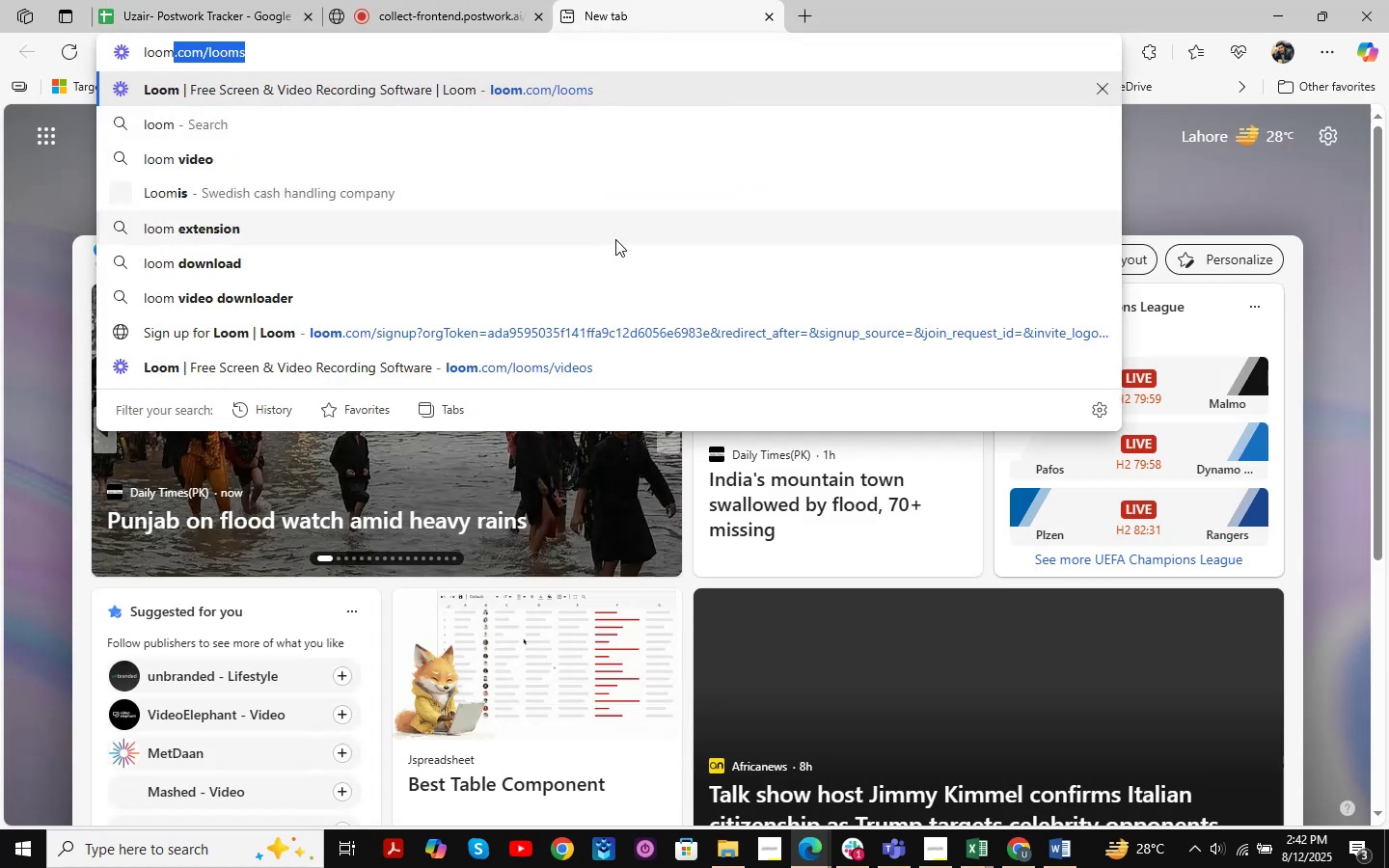 
key(Enter)
 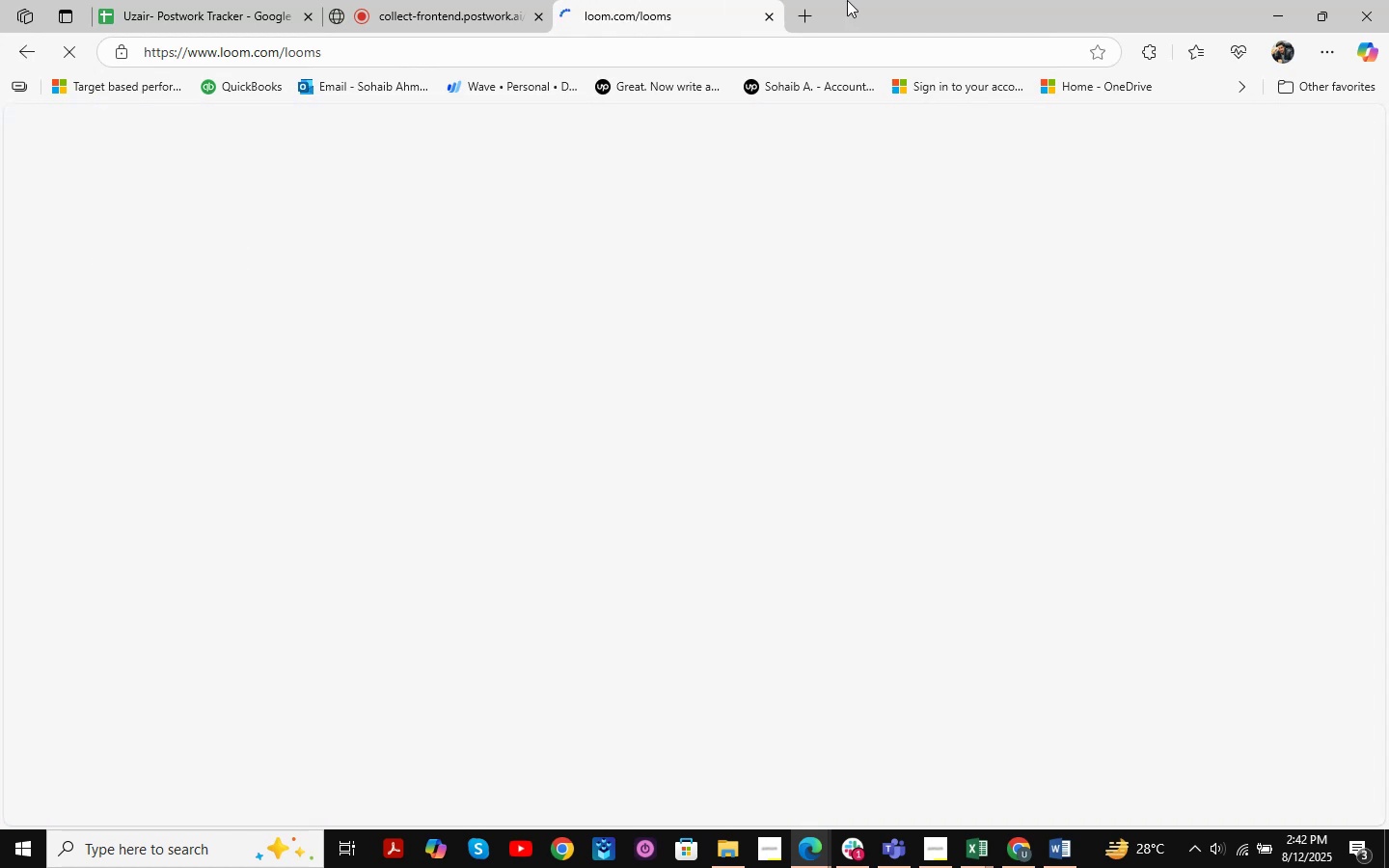 
left_click_drag(start_coordinate=[694, 6], to_coordinate=[444, 0])
 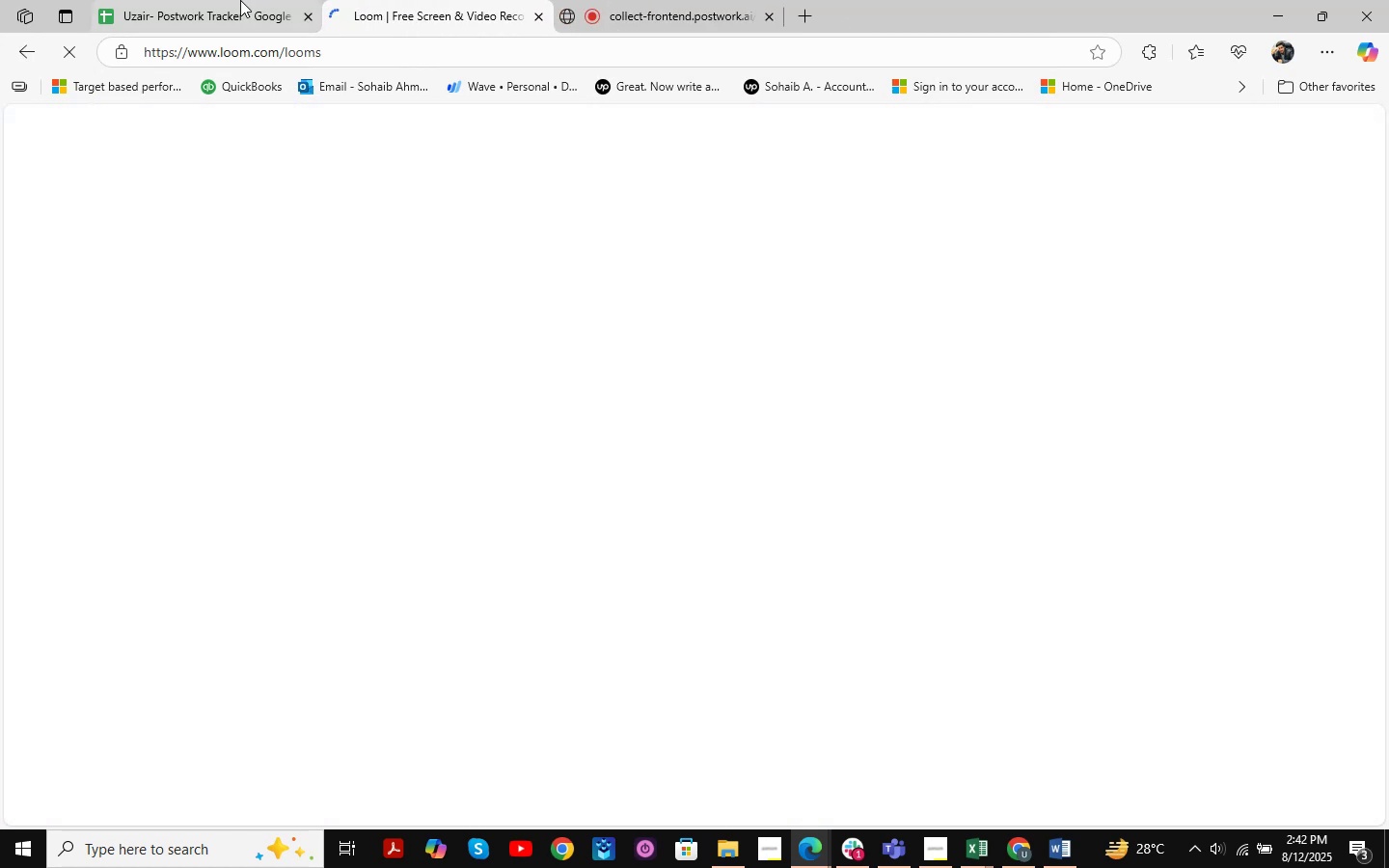 
left_click([240, 0])
 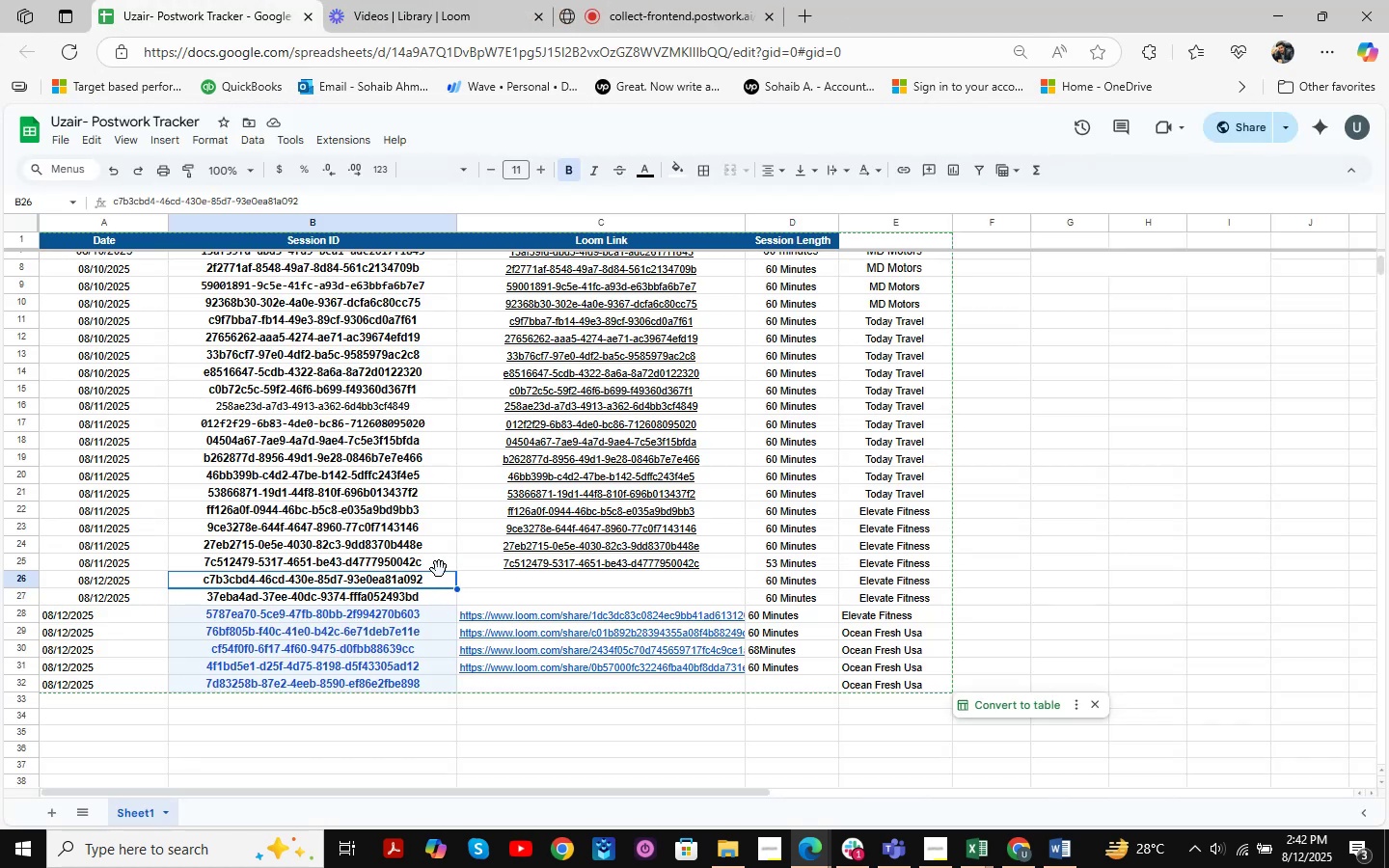 
hold_key(key=ControlLeft, duration=0.32)
 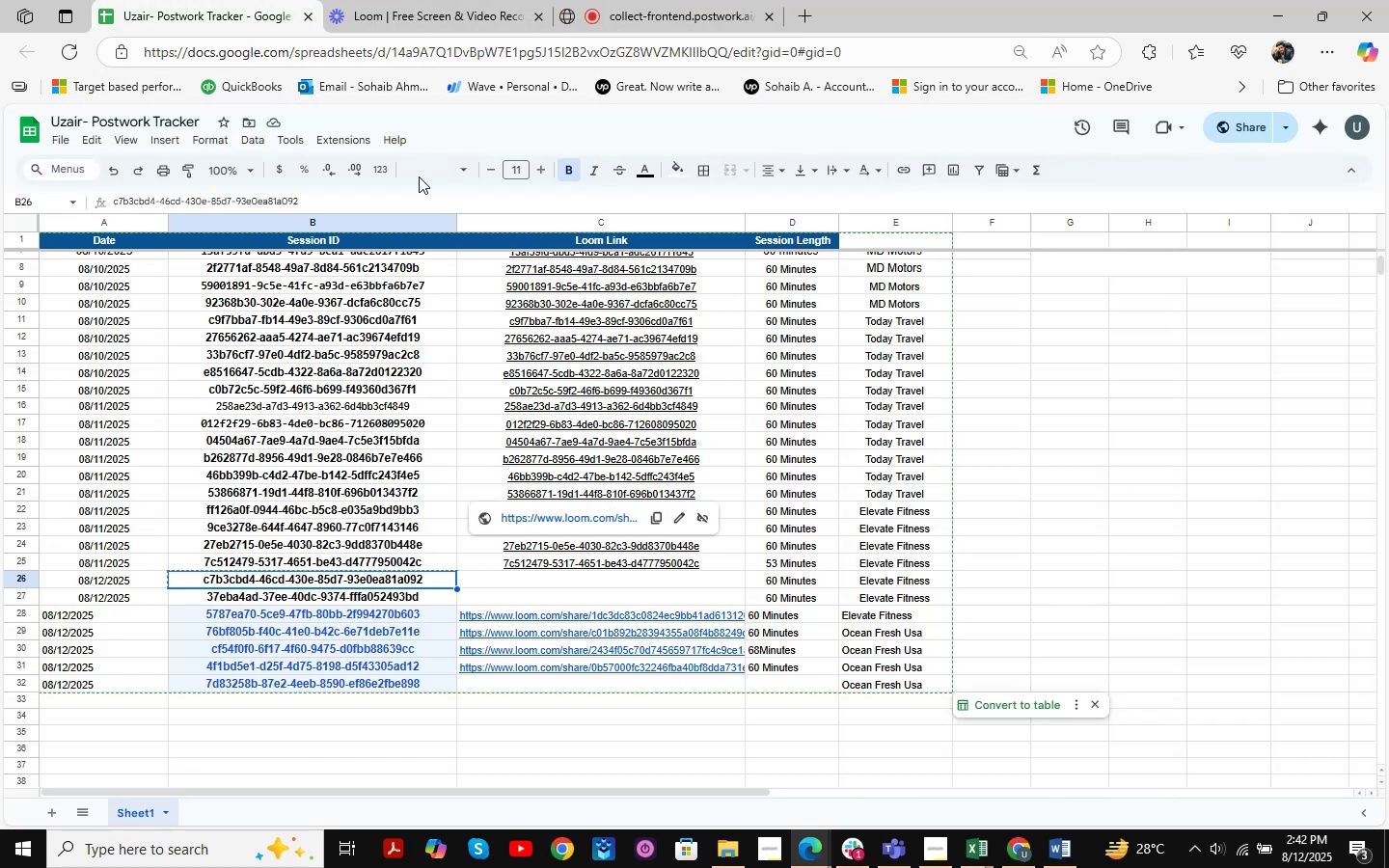 
key(C)
 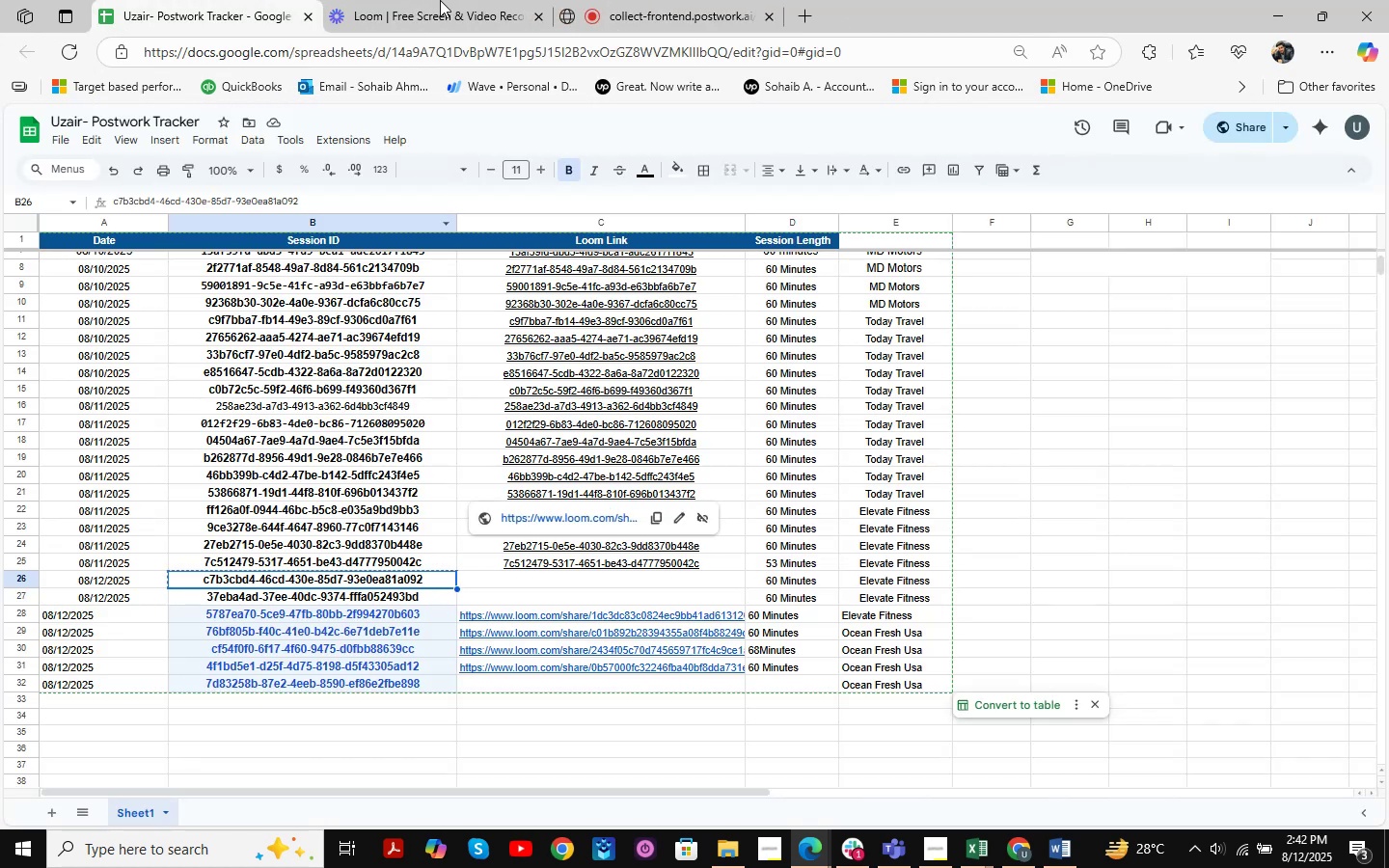 
left_click([440, 0])
 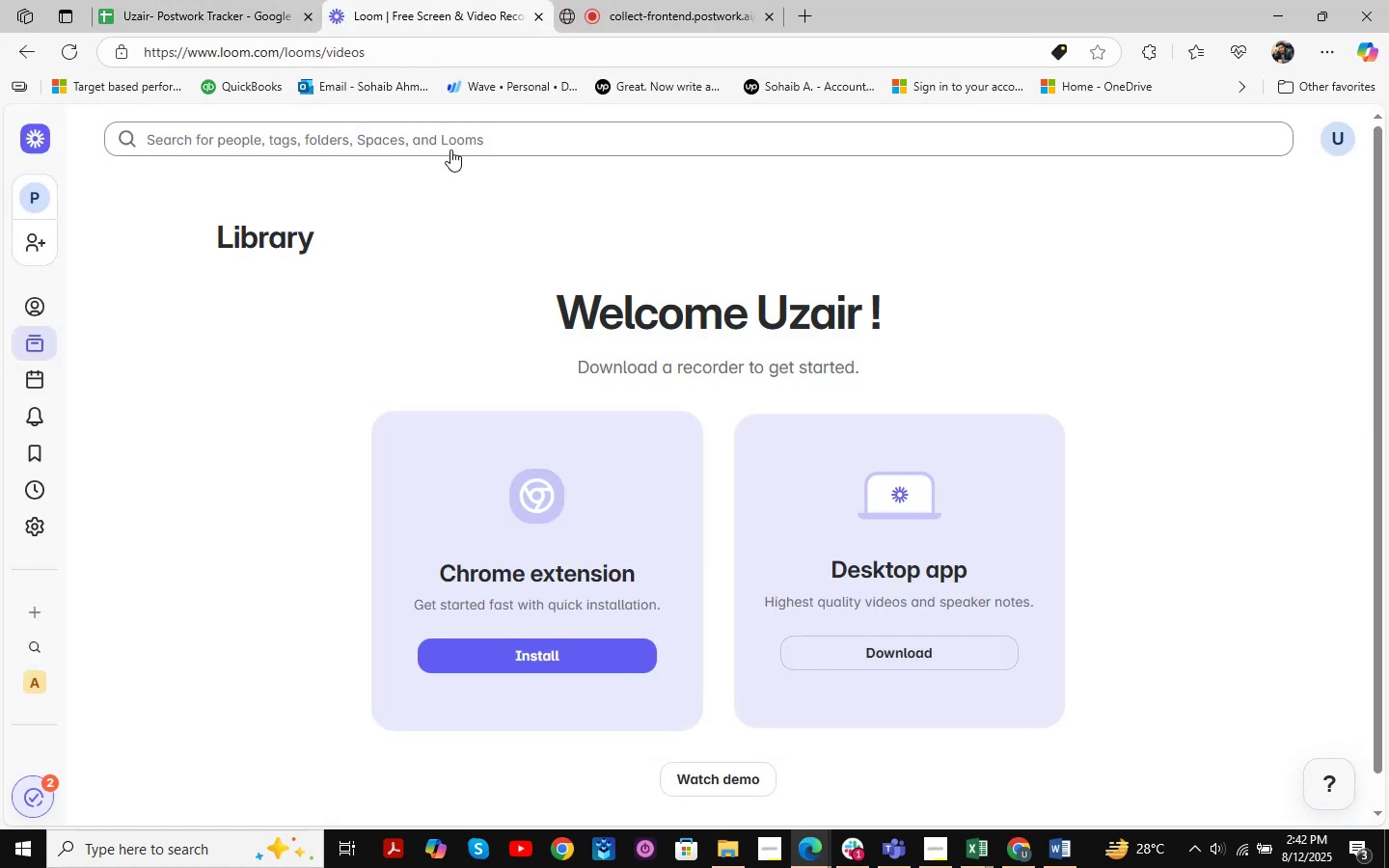 
left_click([458, 140])
 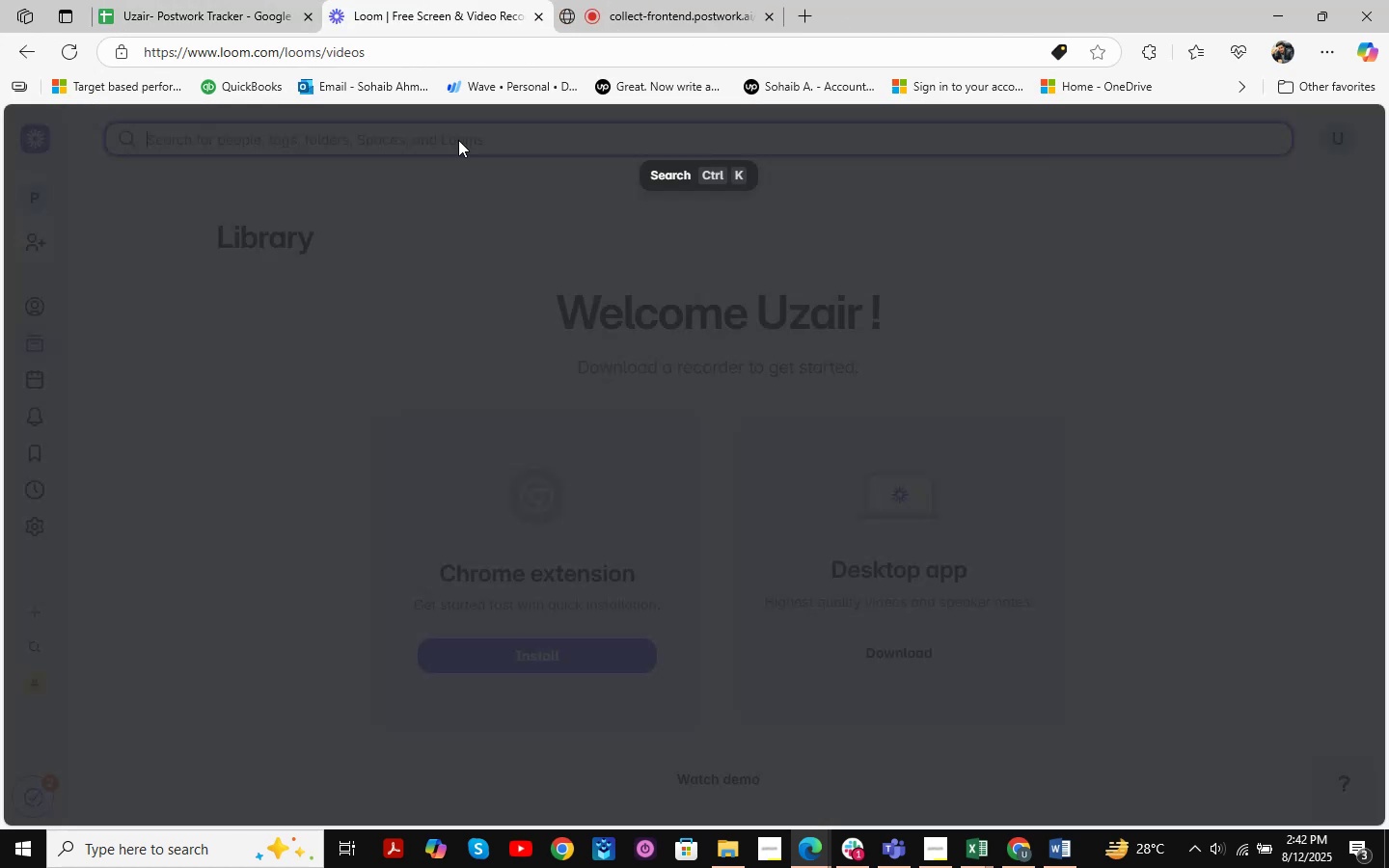 
key(Control+ControlLeft)
 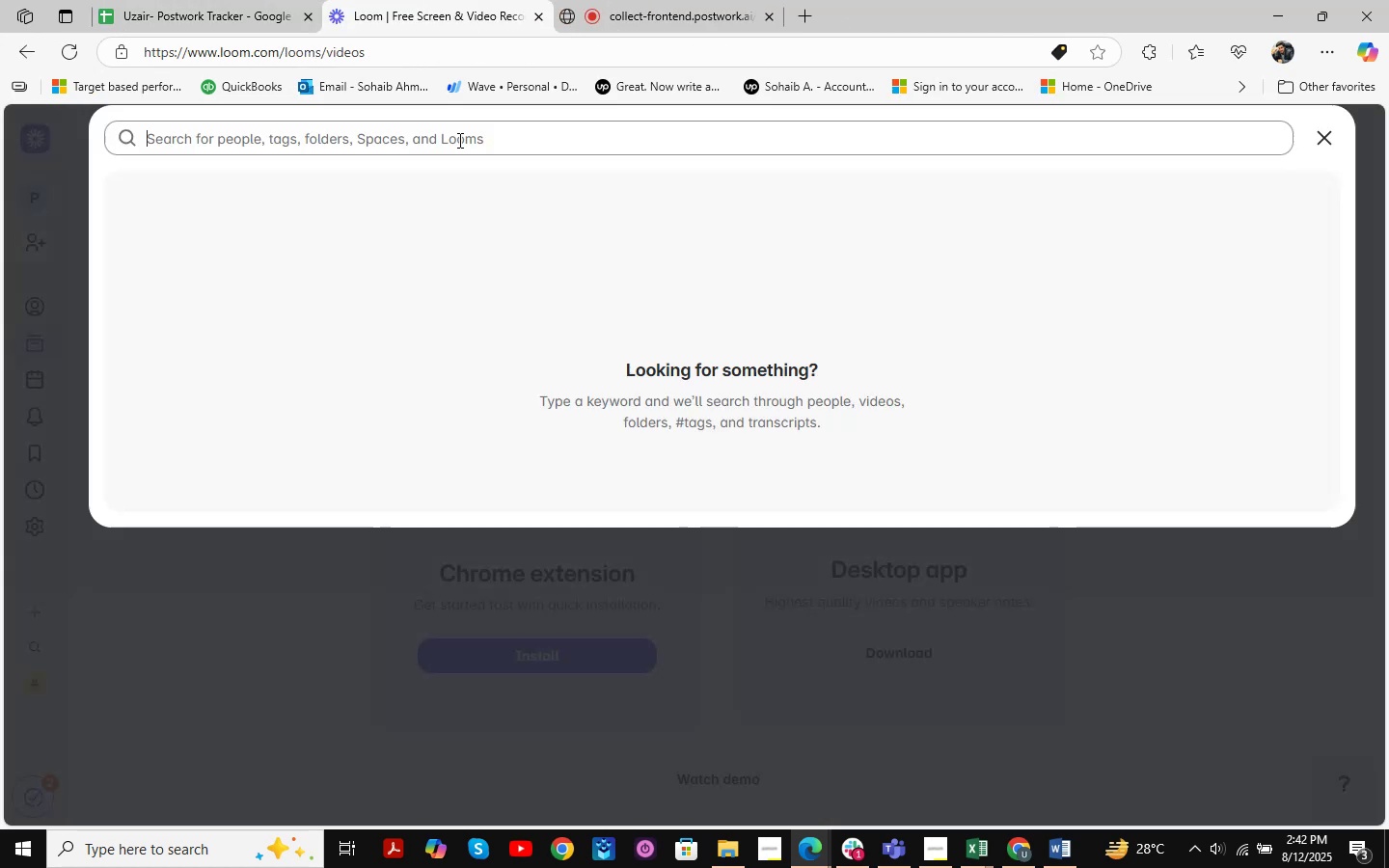 
key(Control+V)
 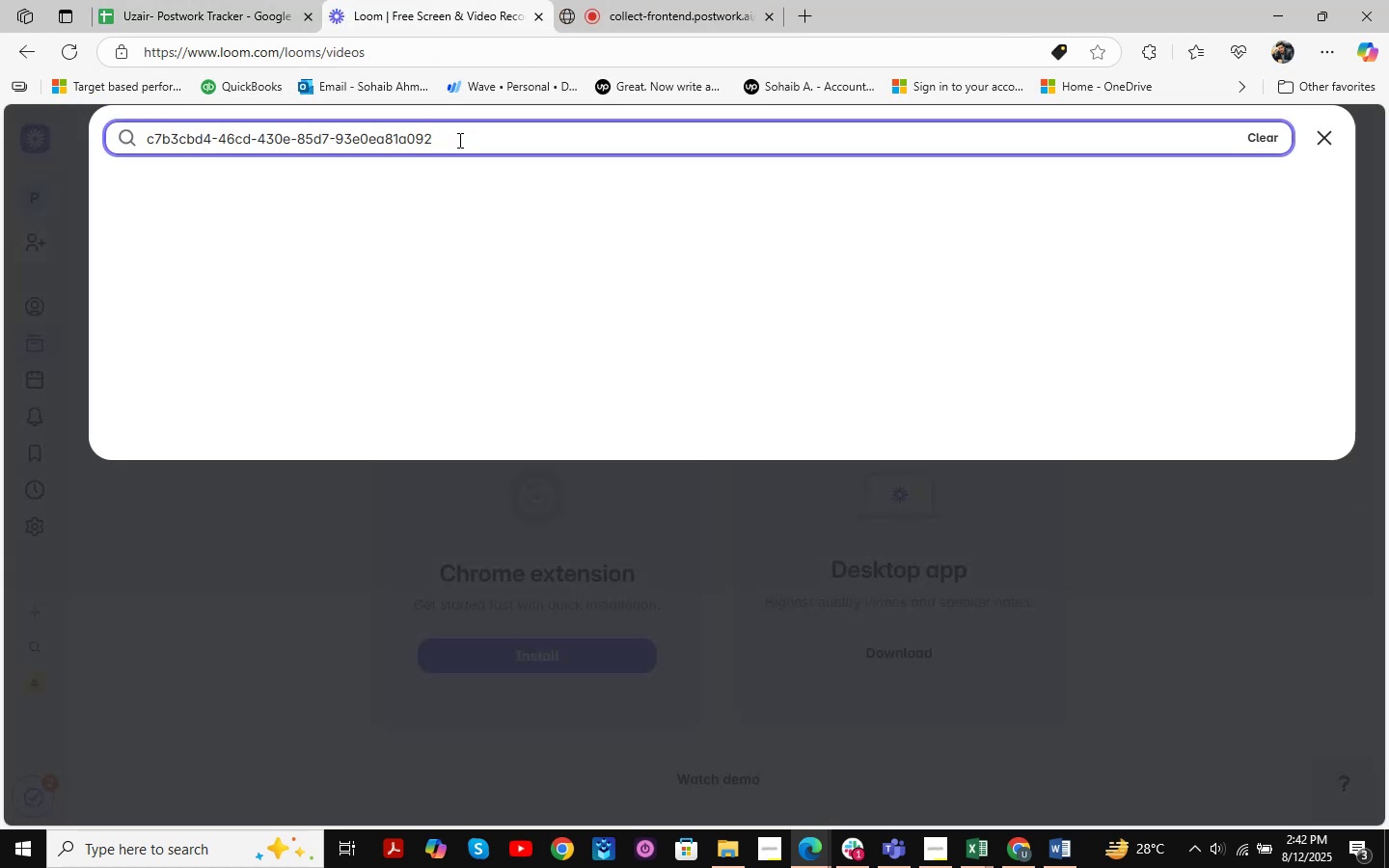 
key(NumpadEnter)
 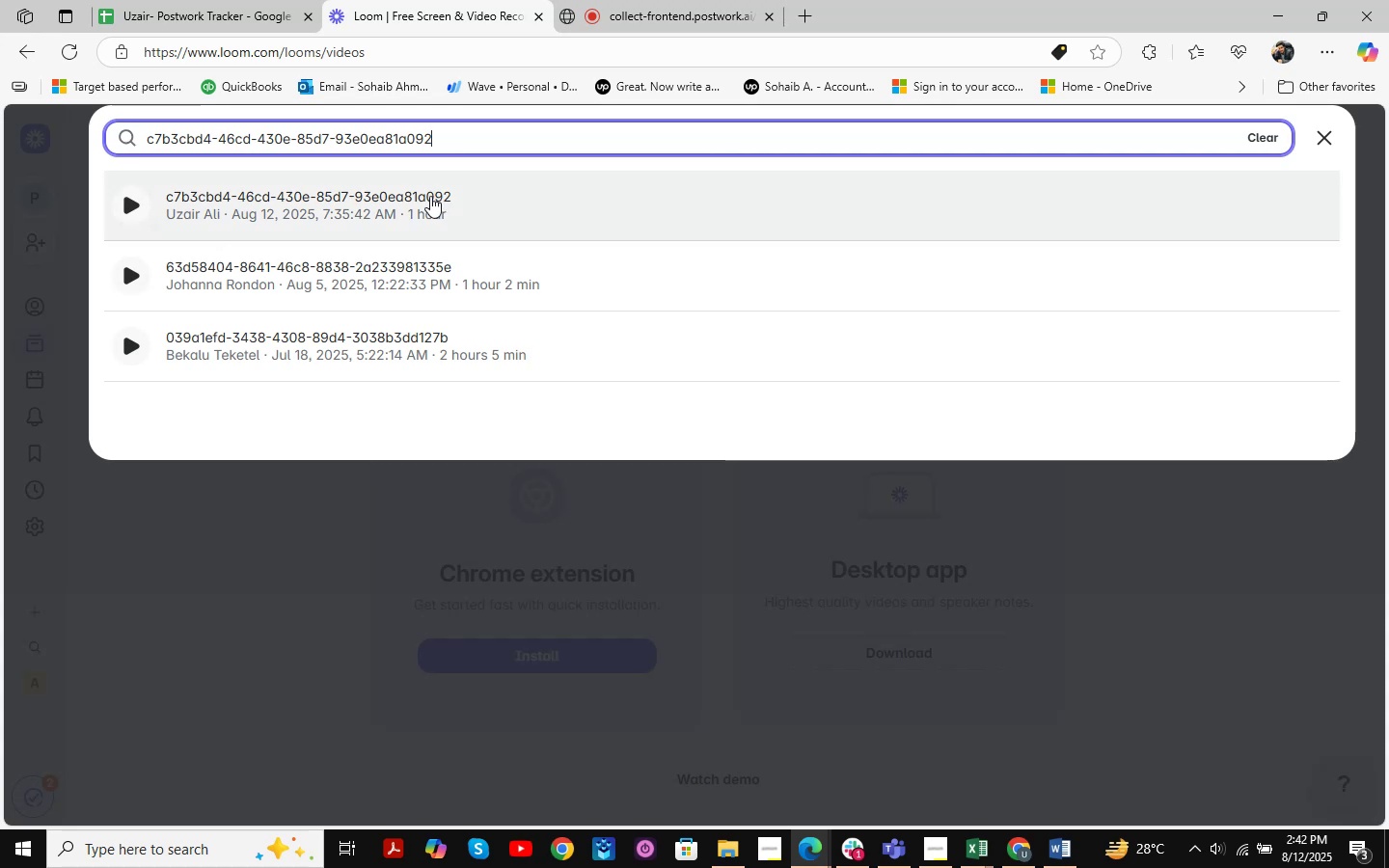 
left_click([430, 196])
 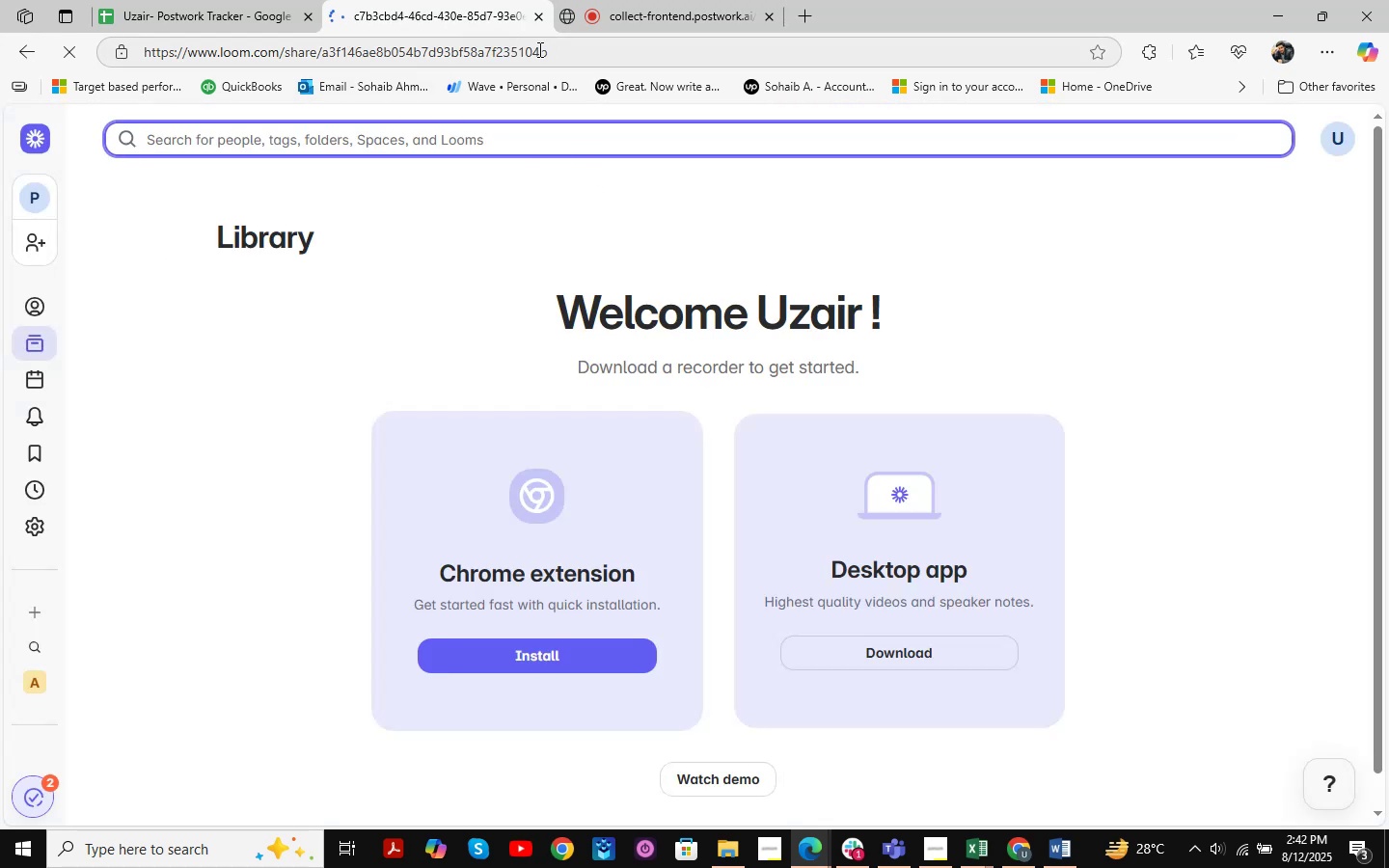 
left_click([174, 51])
 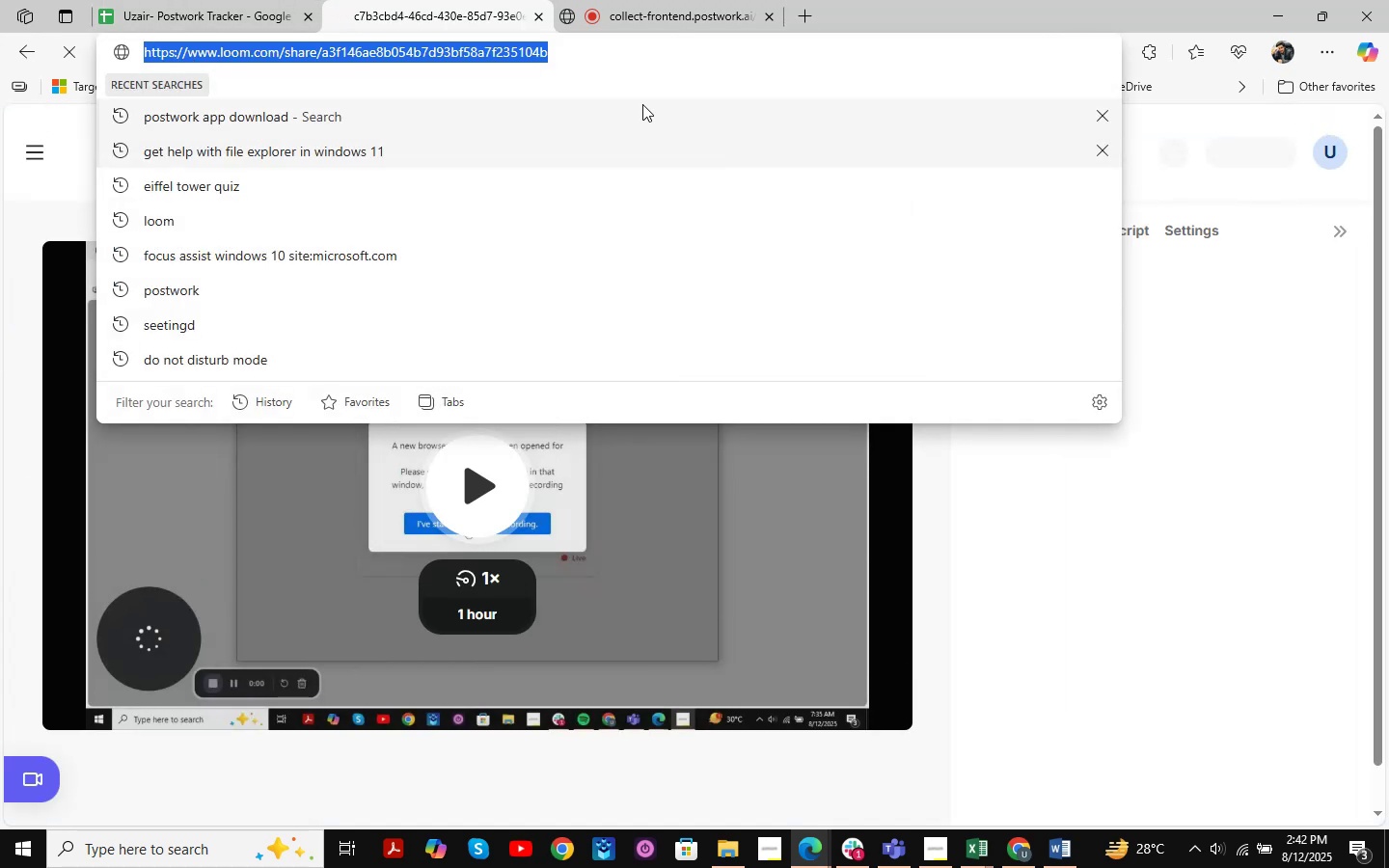 
key(Control+ControlLeft)
 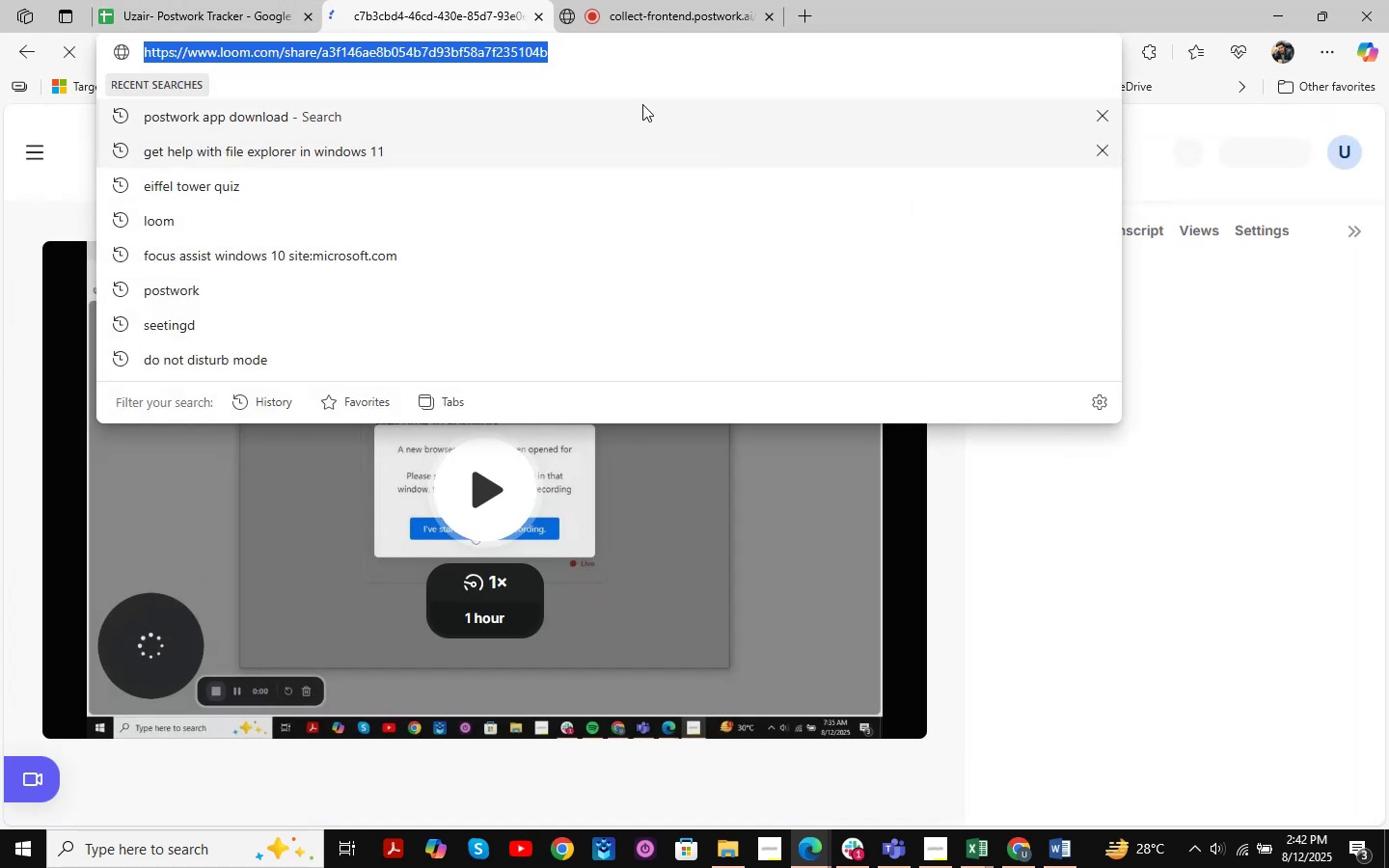 
key(Control+C)
 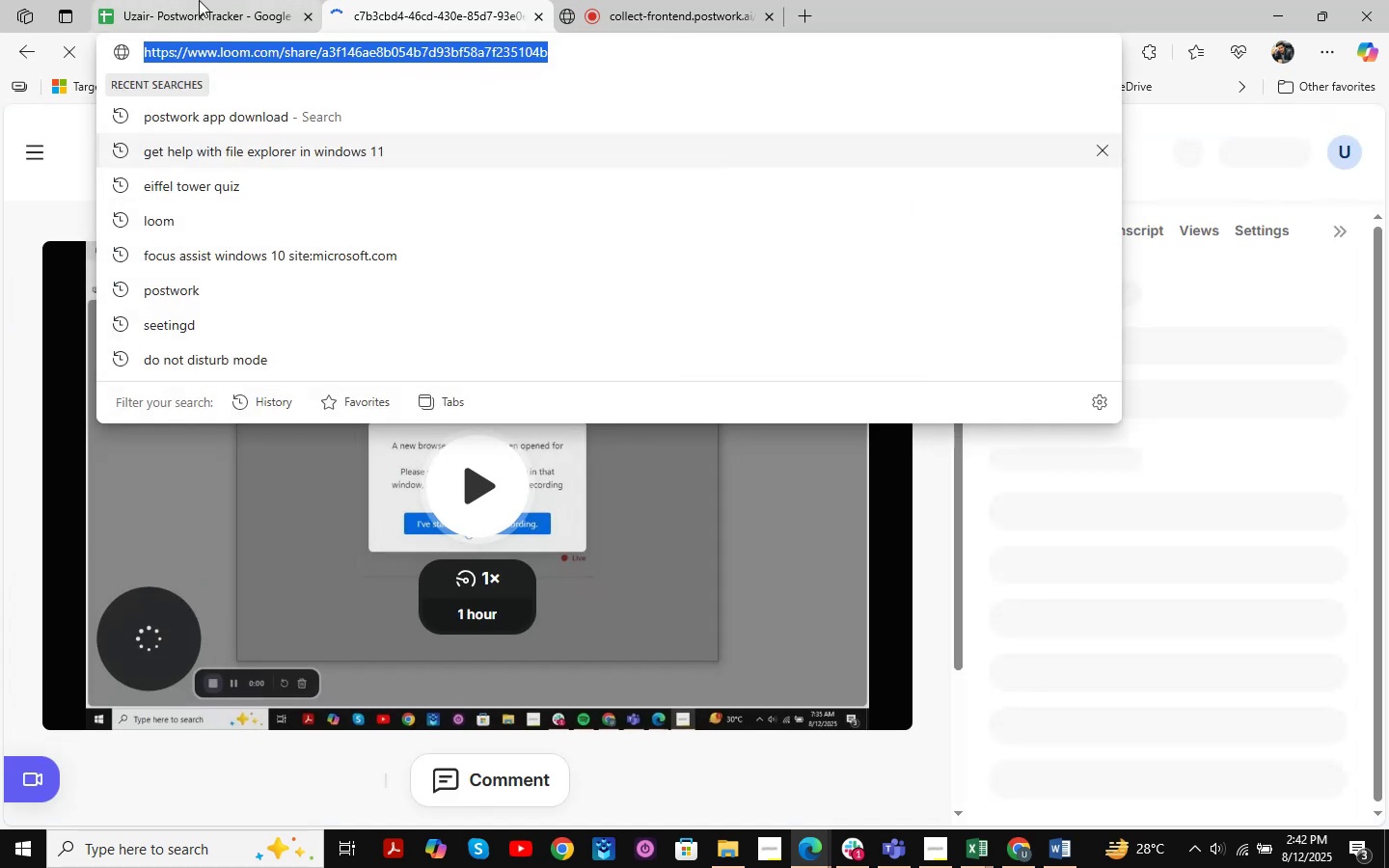 
left_click([199, 0])
 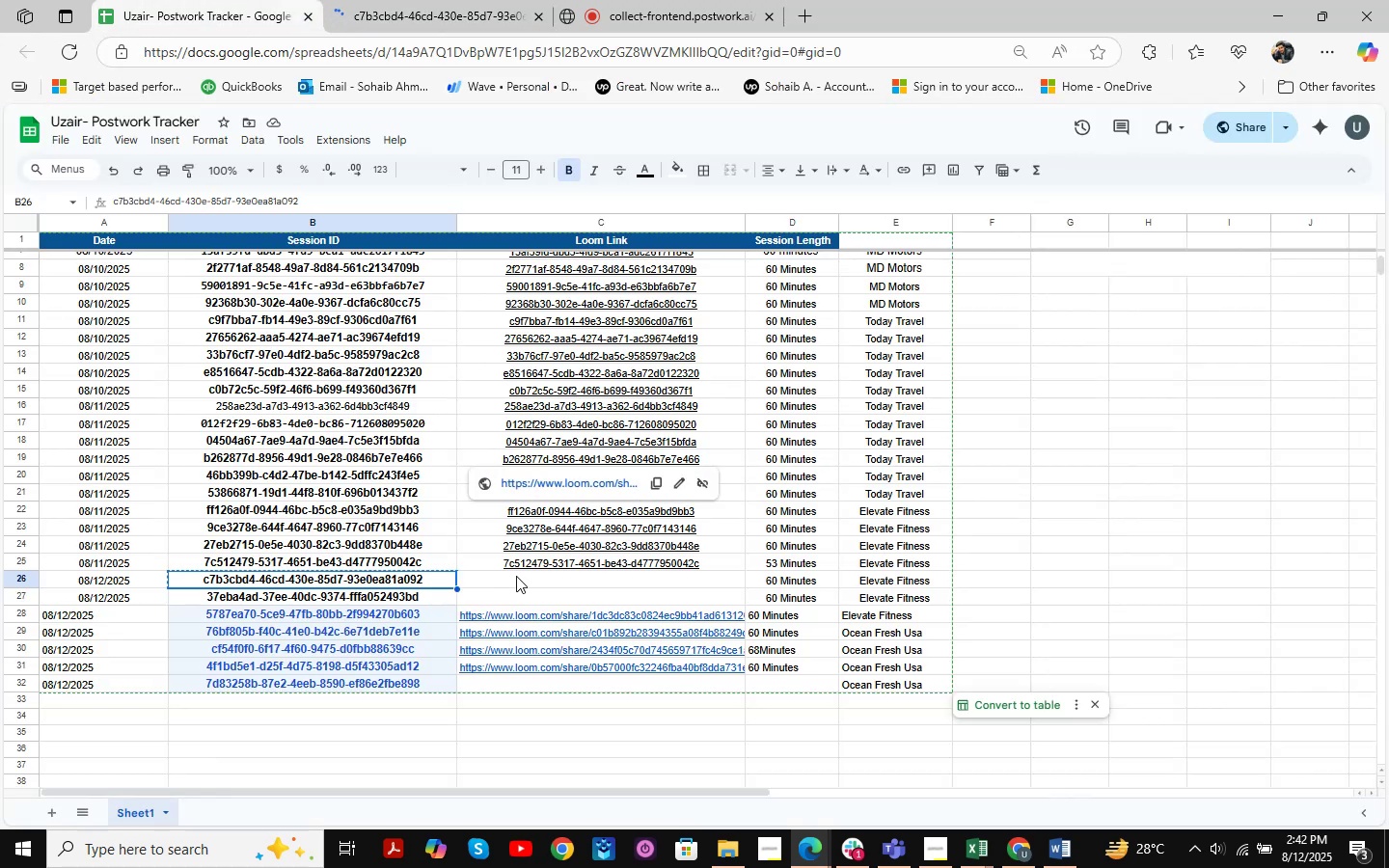 
key(Control+V)
 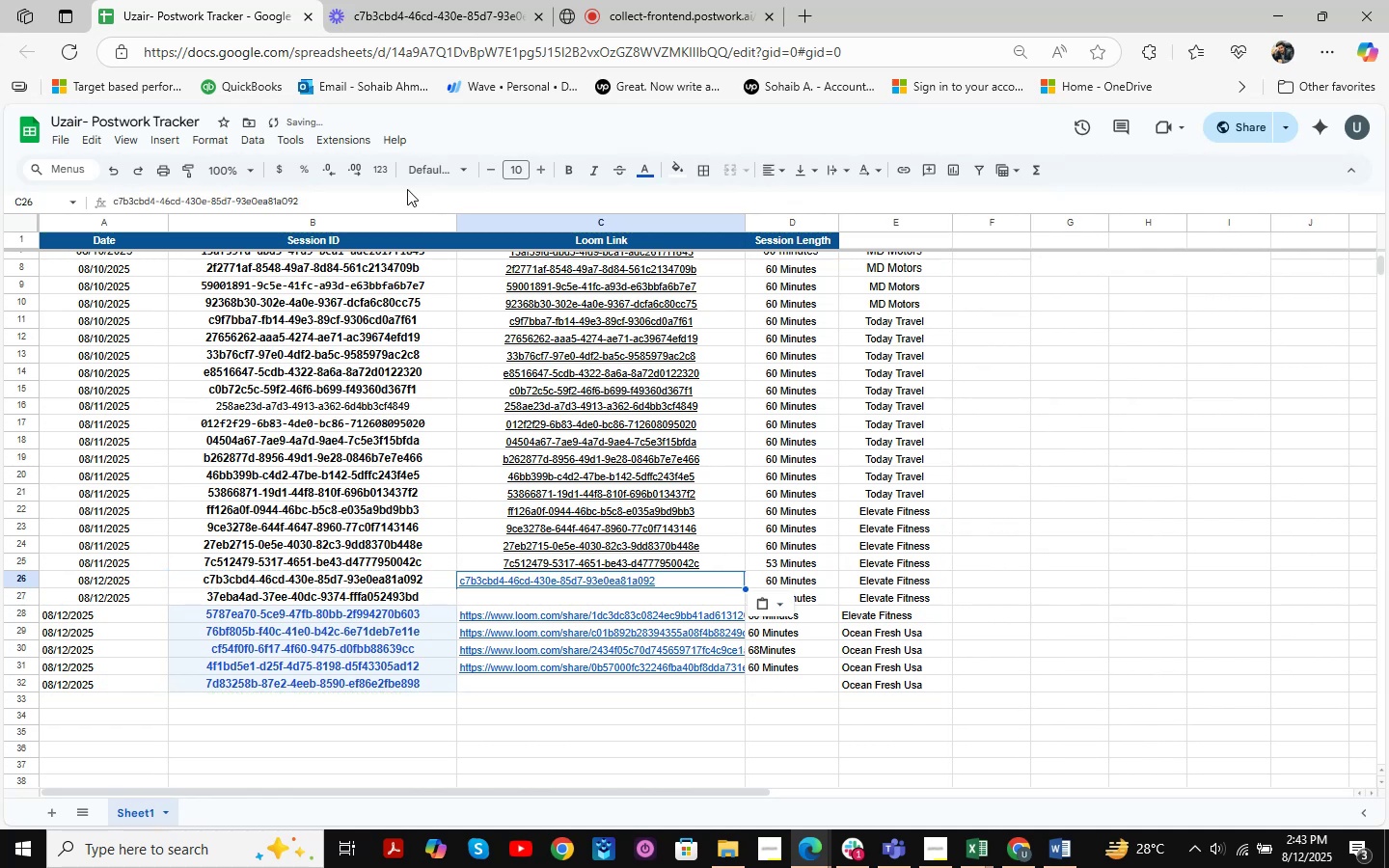 
left_click([385, 0])
 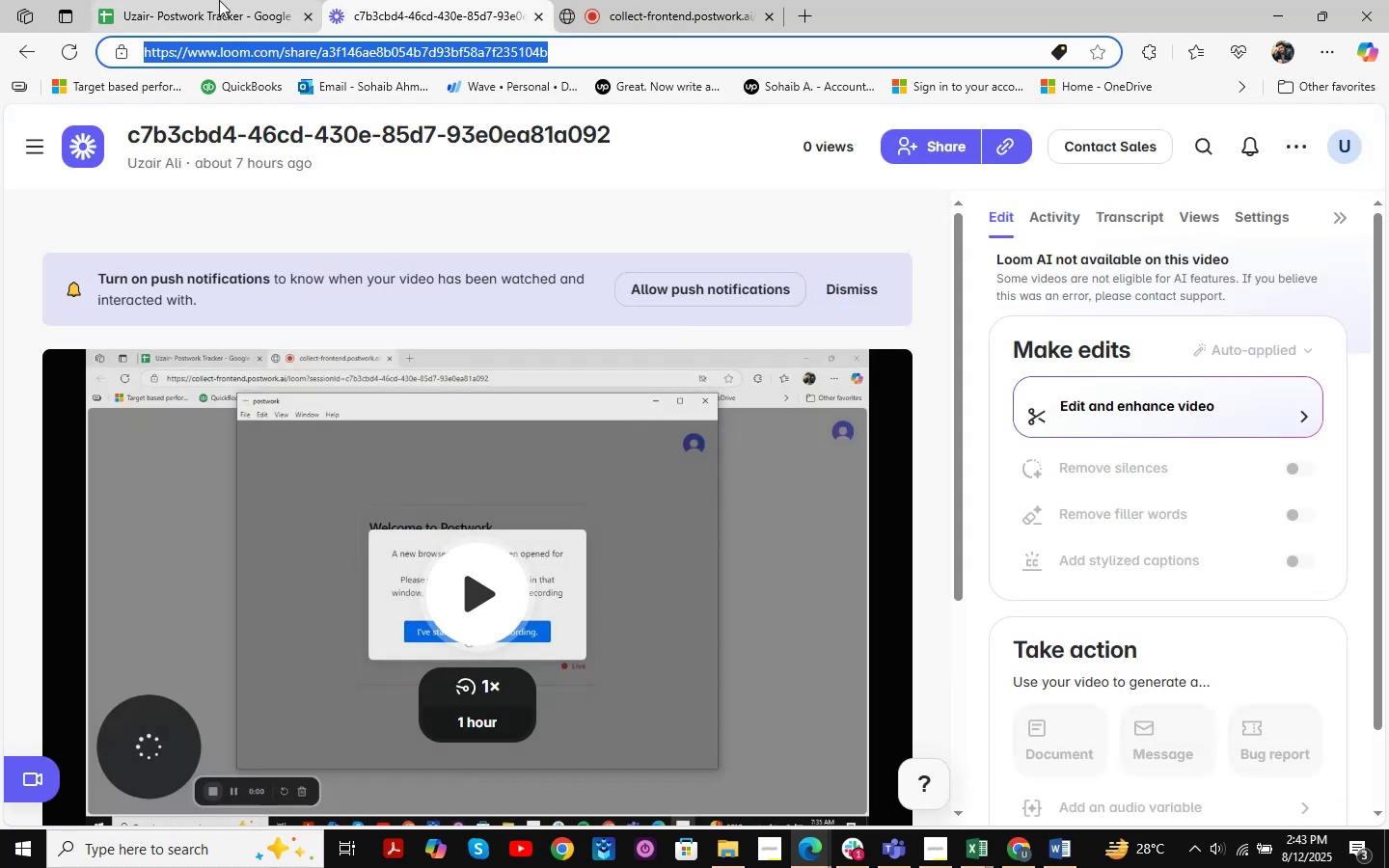 
left_click([219, 0])
 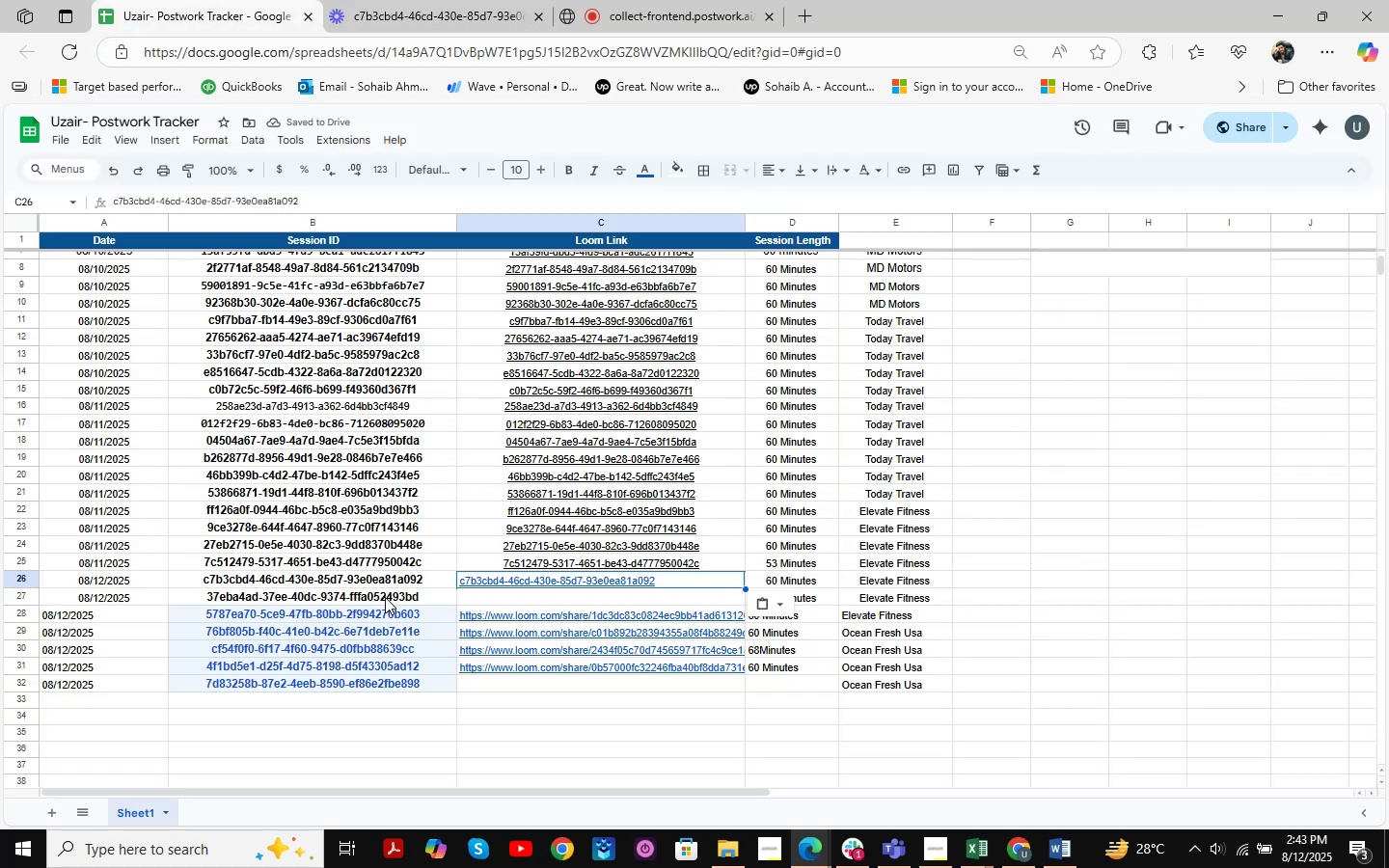 
left_click([385, 597])
 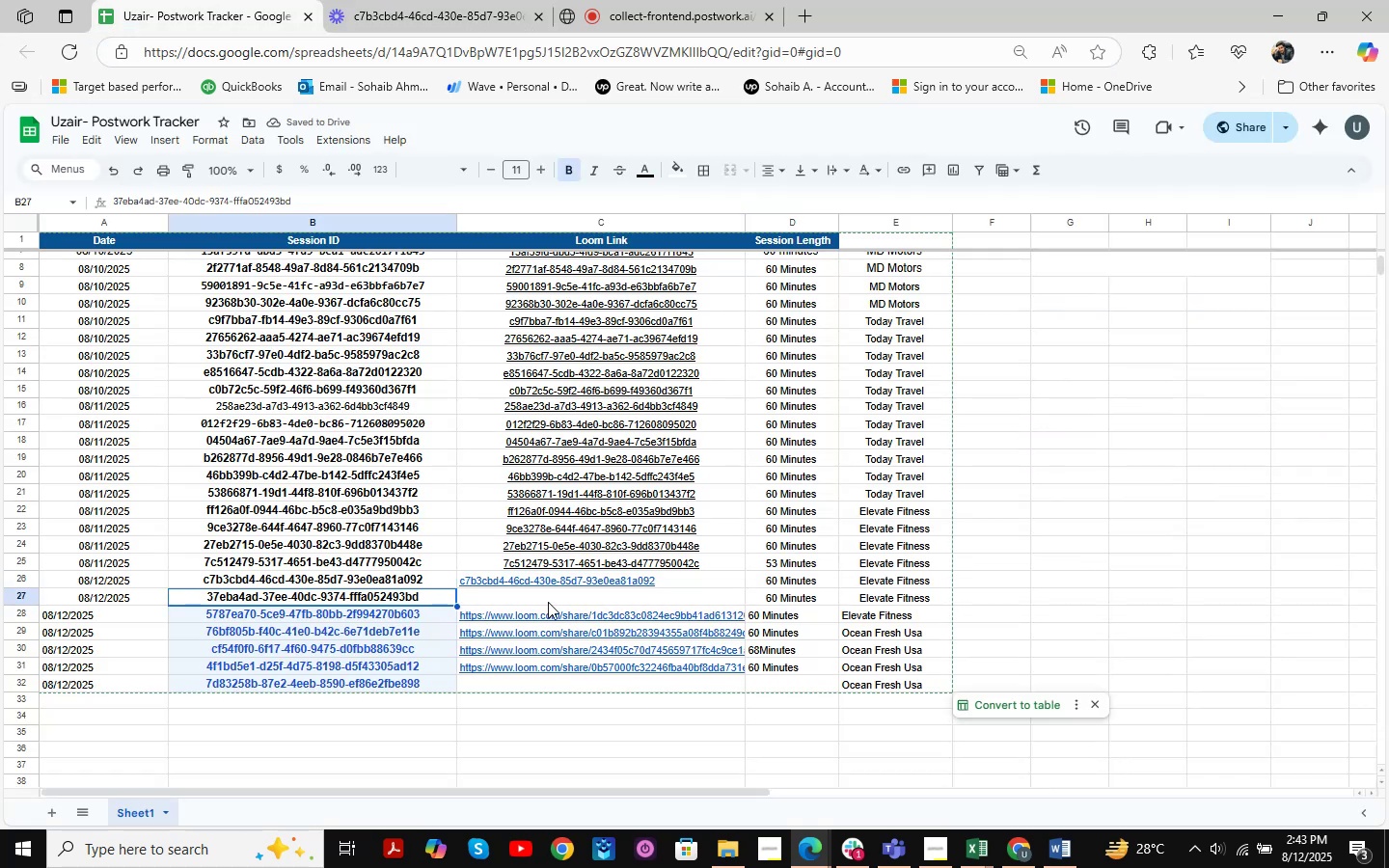 
key(Control+ControlLeft)
 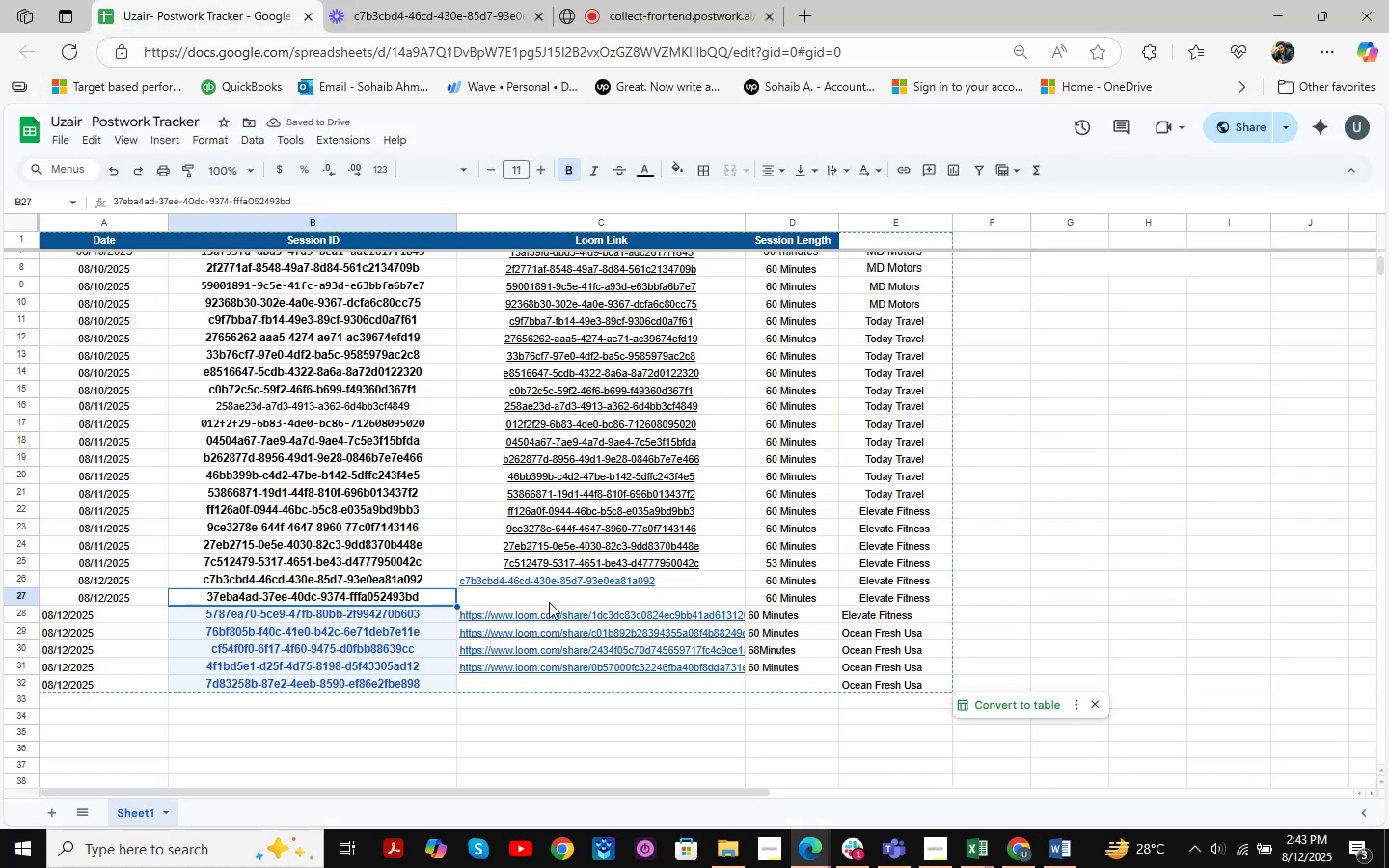 
key(Control+C)
 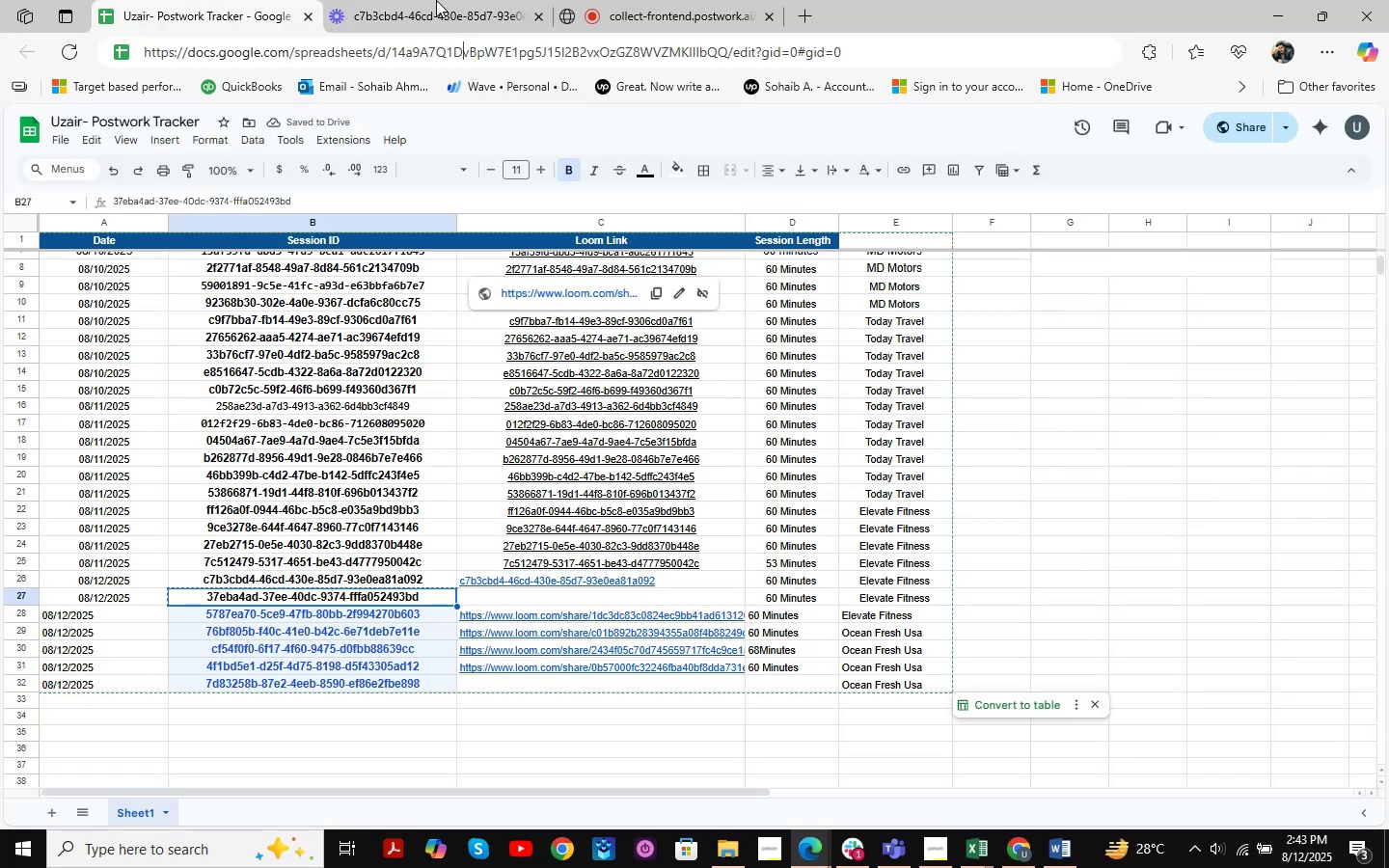 
double_click([433, 0])
 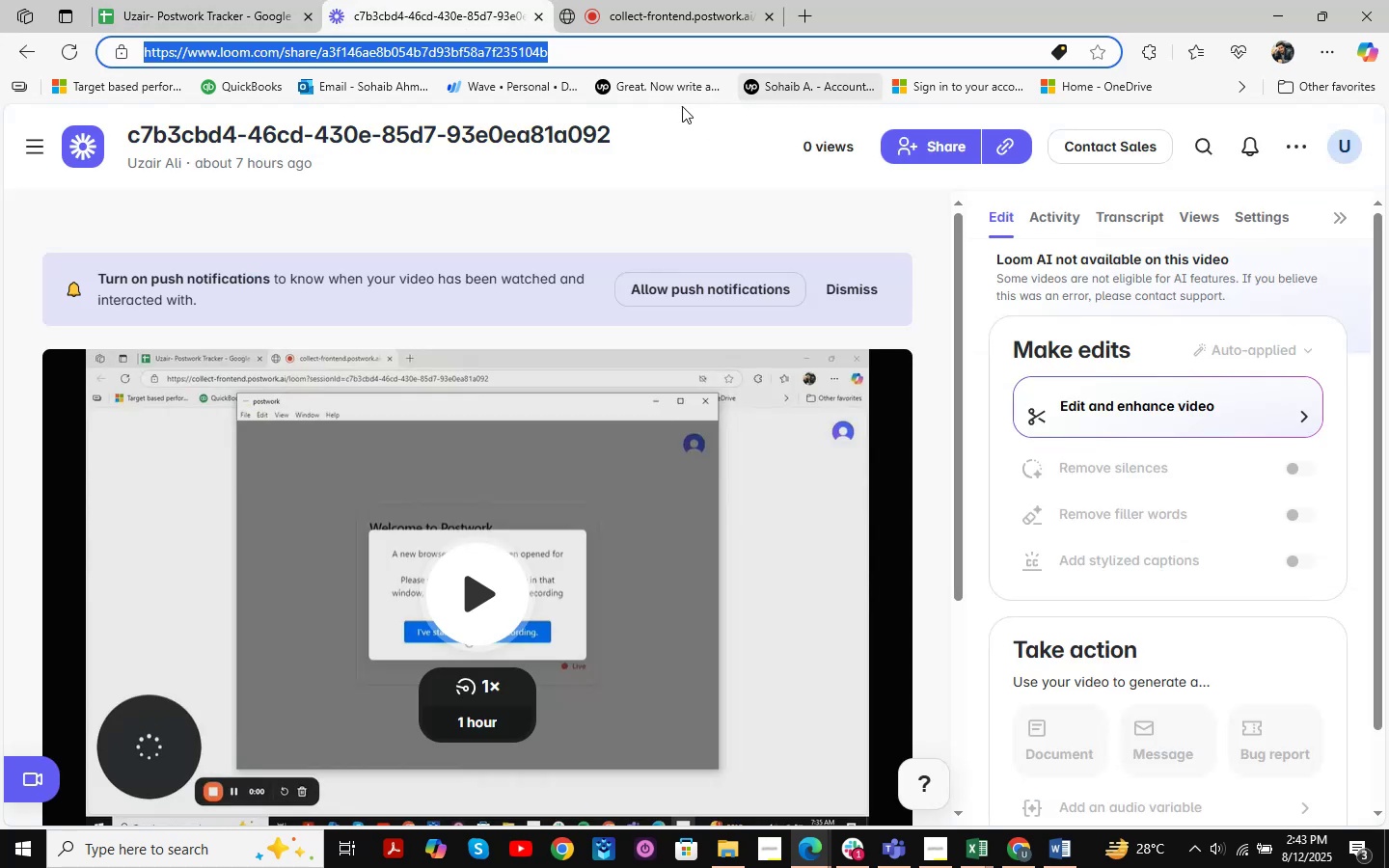 
scroll: coordinate [626, 164], scroll_direction: up, amount: 6.0
 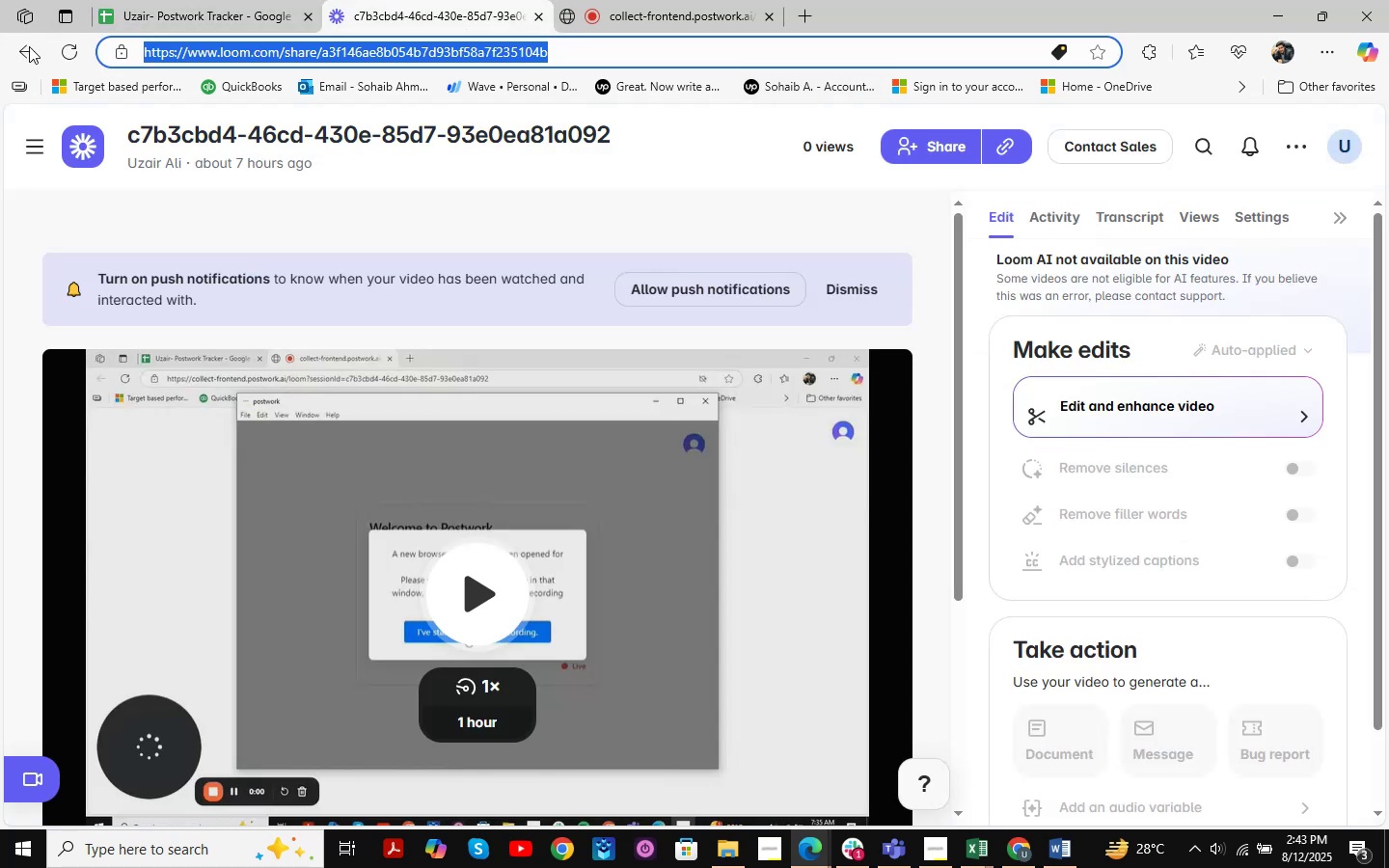 
left_click([31, 55])
 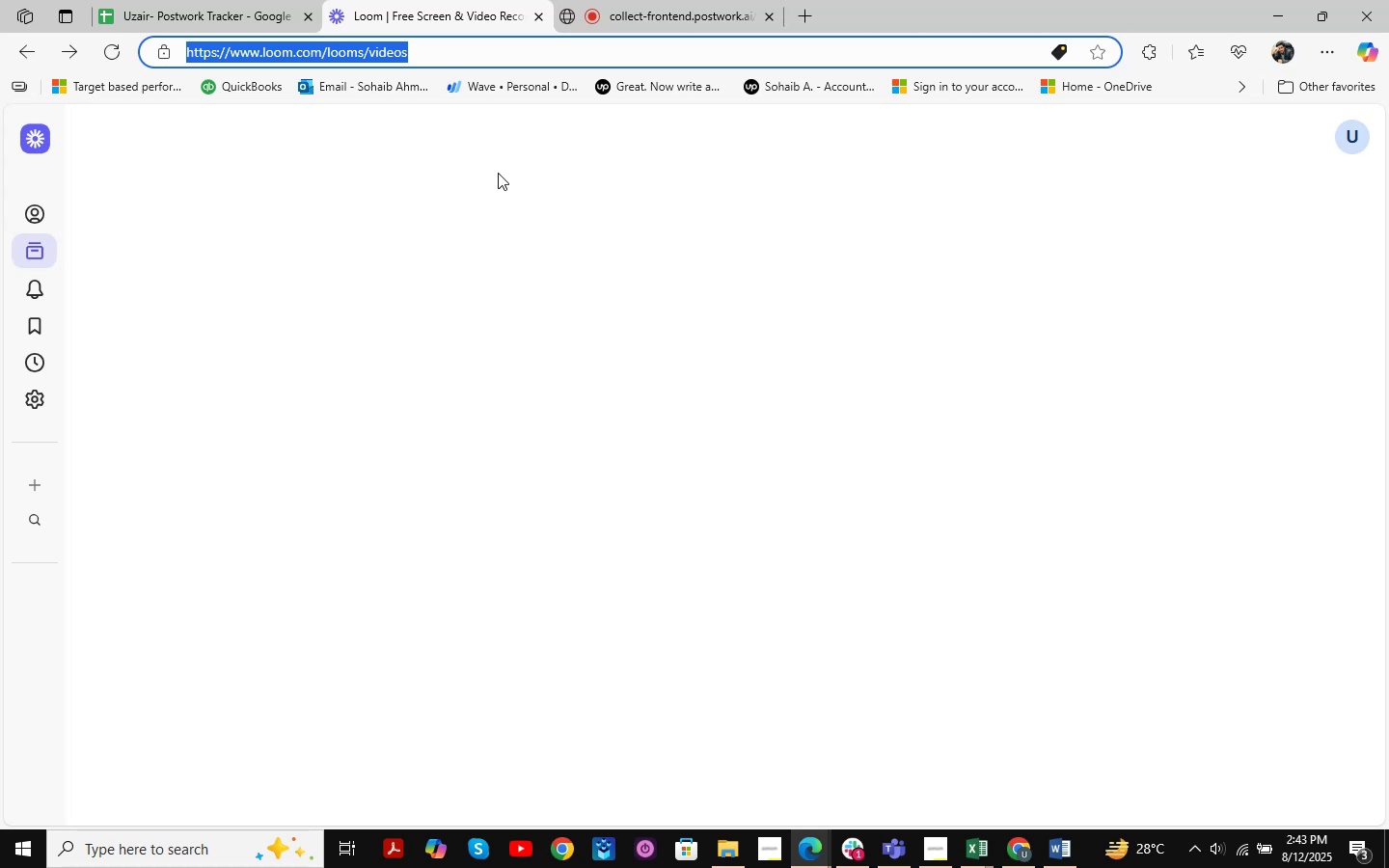 
left_click([451, 134])
 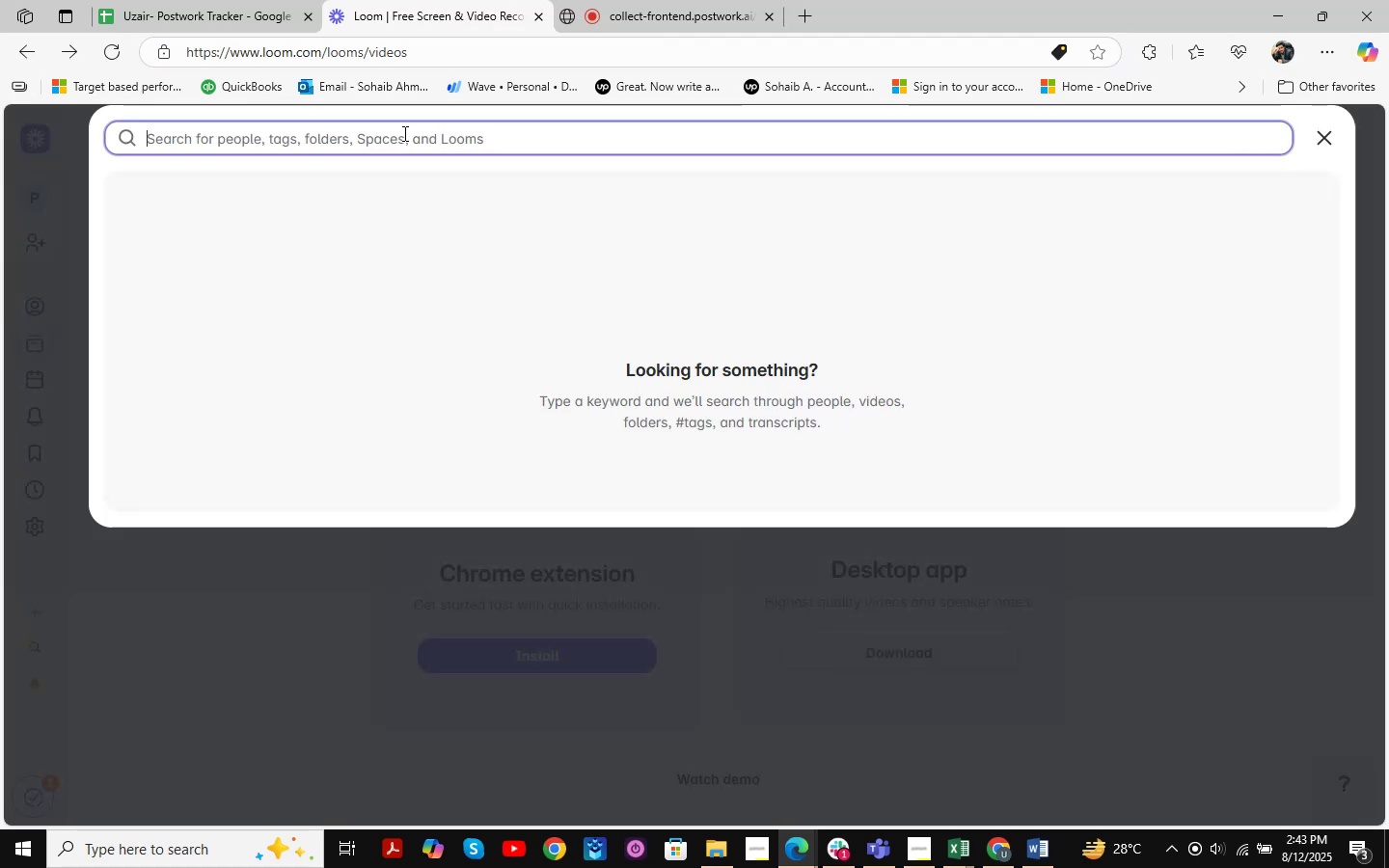 
key(Control+ControlLeft)
 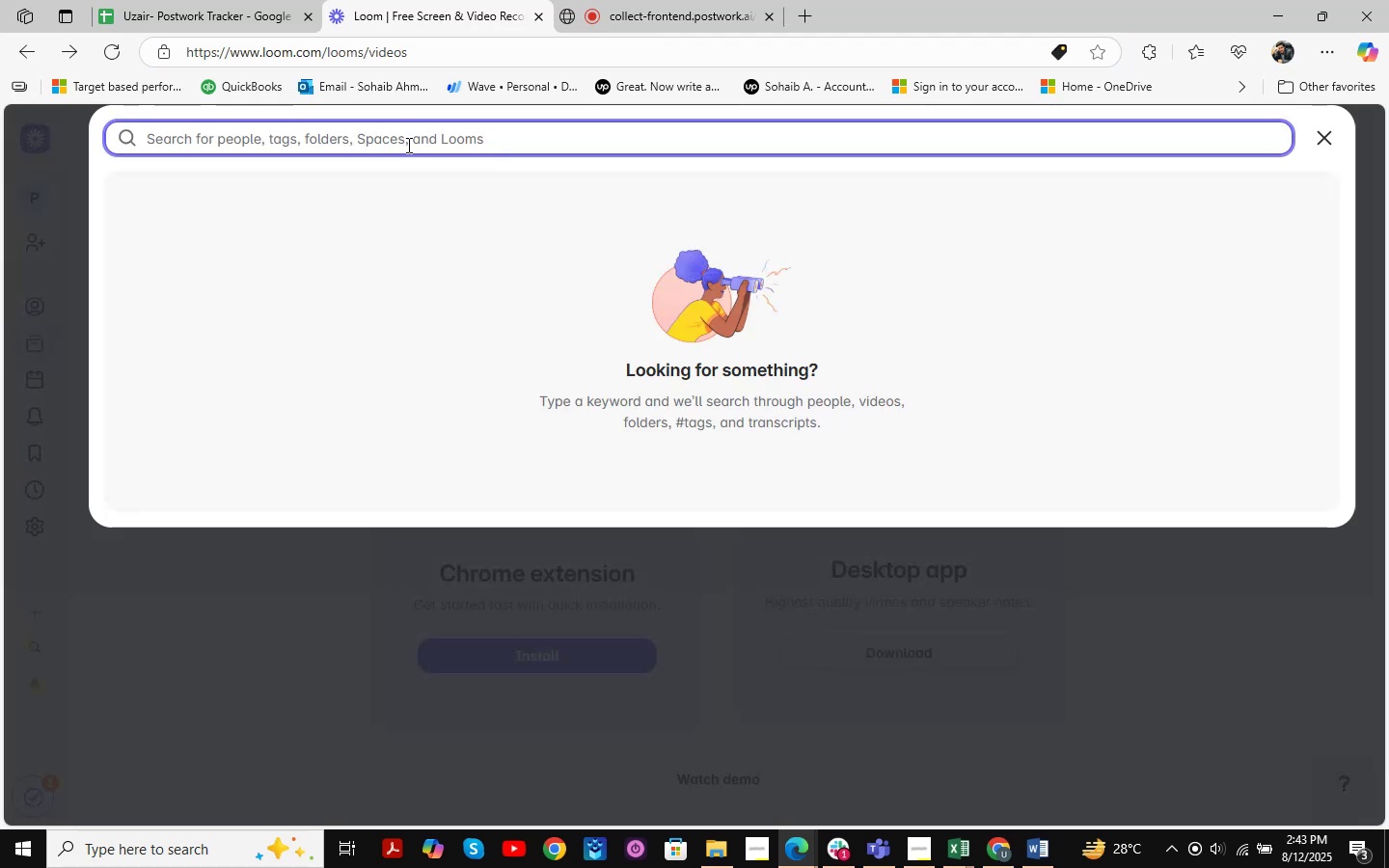 
key(Control+V)
 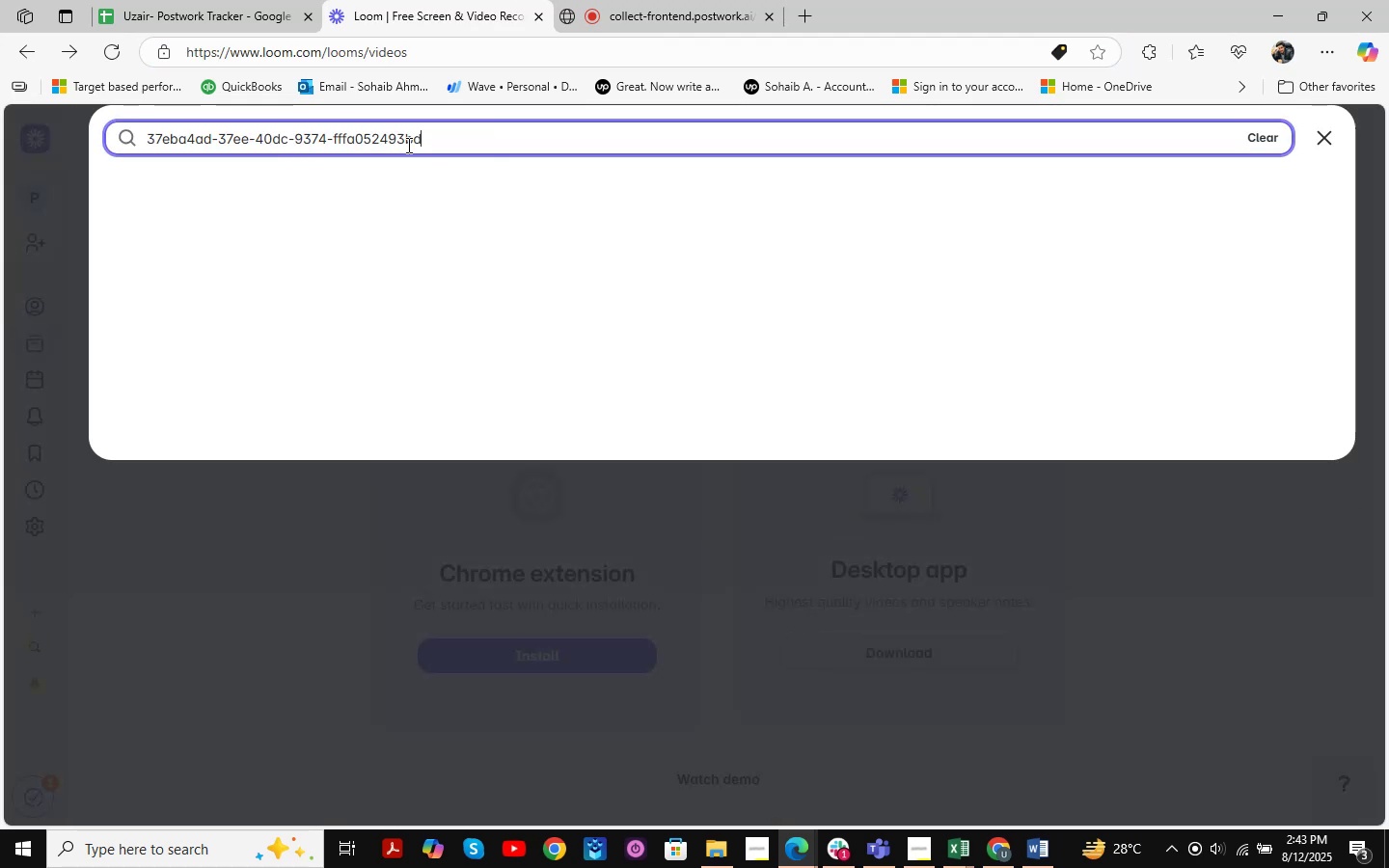 
key(NumpadEnter)
 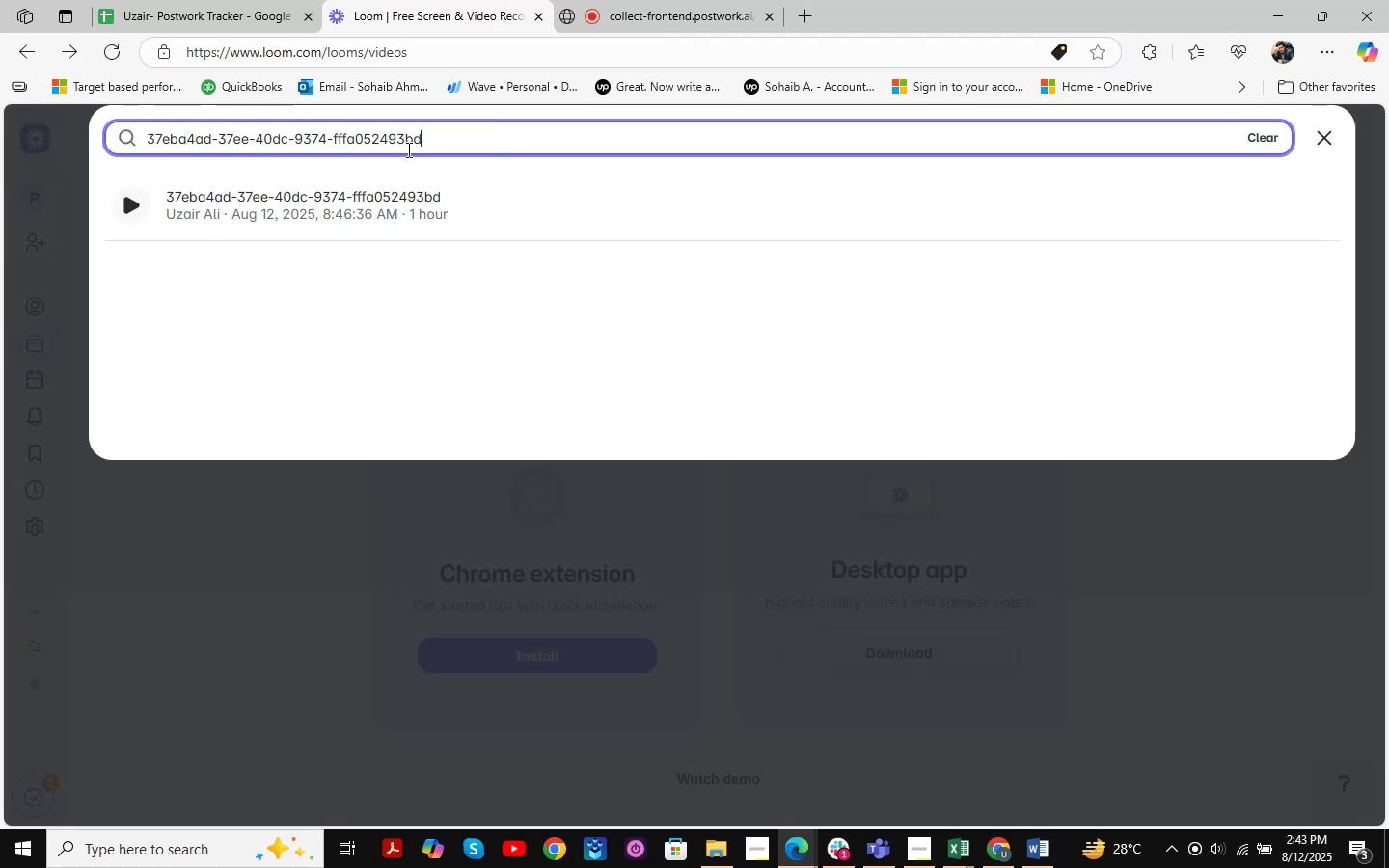 
left_click([410, 203])
 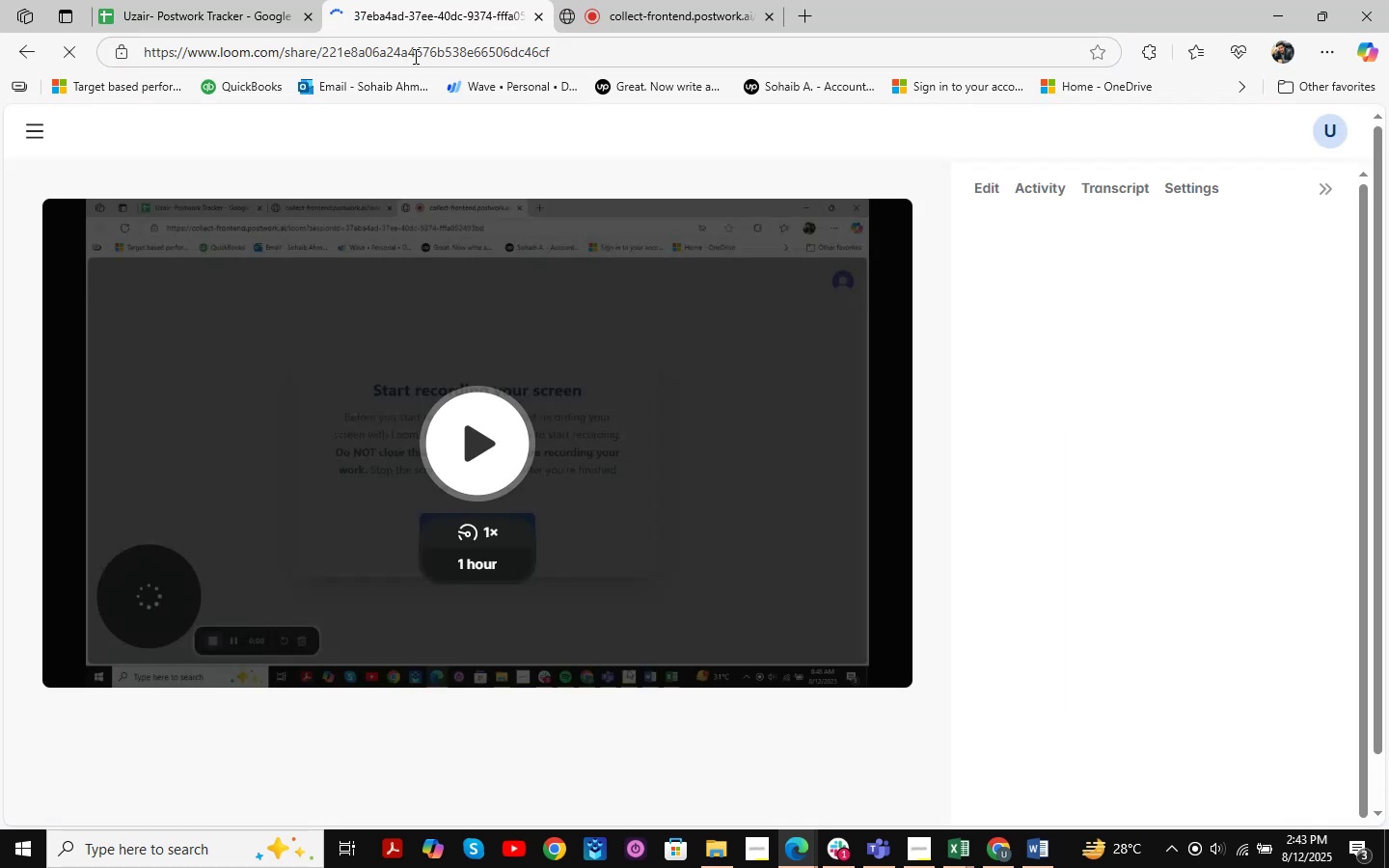 
left_click([616, 51])
 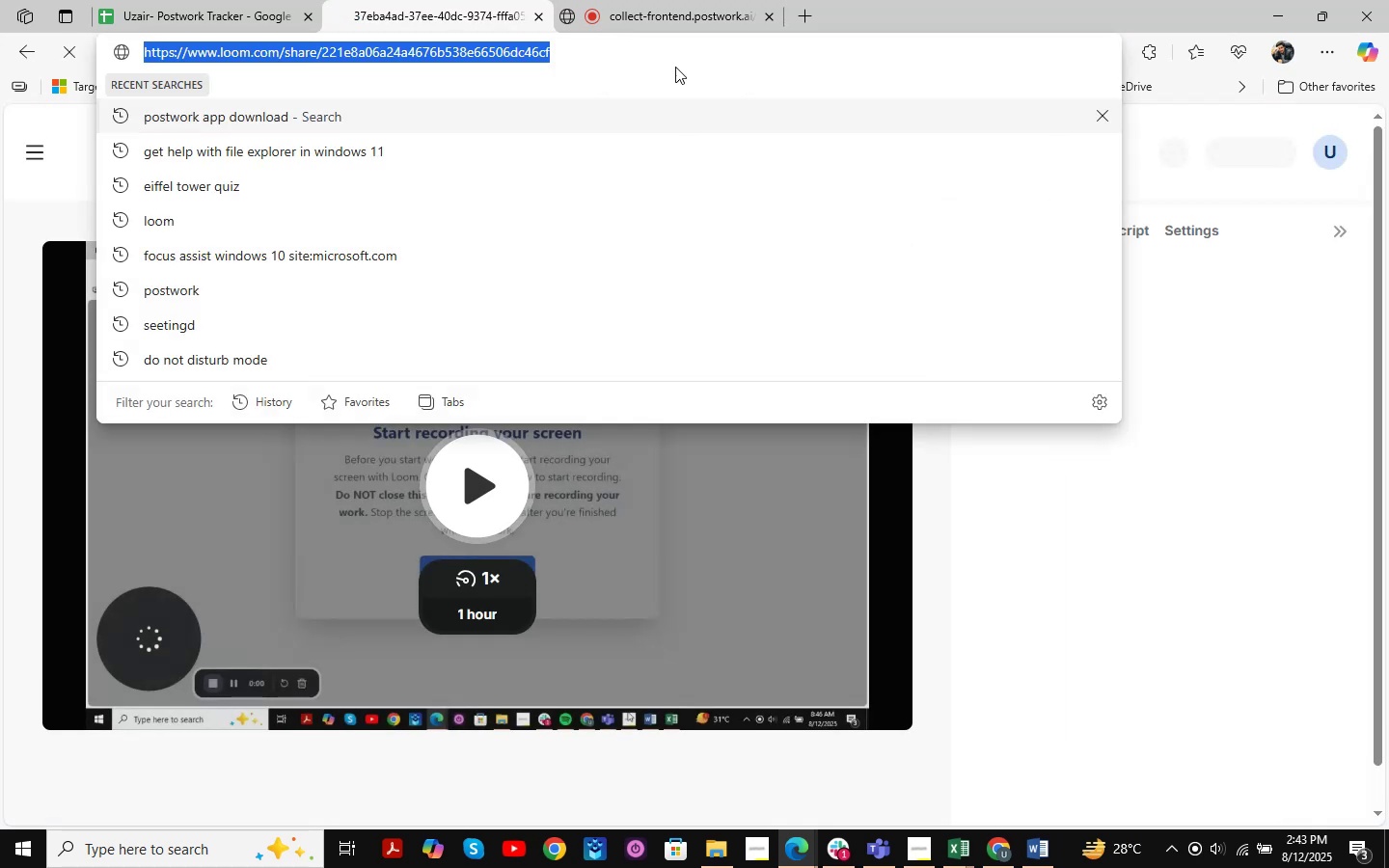 
key(Control+ControlLeft)
 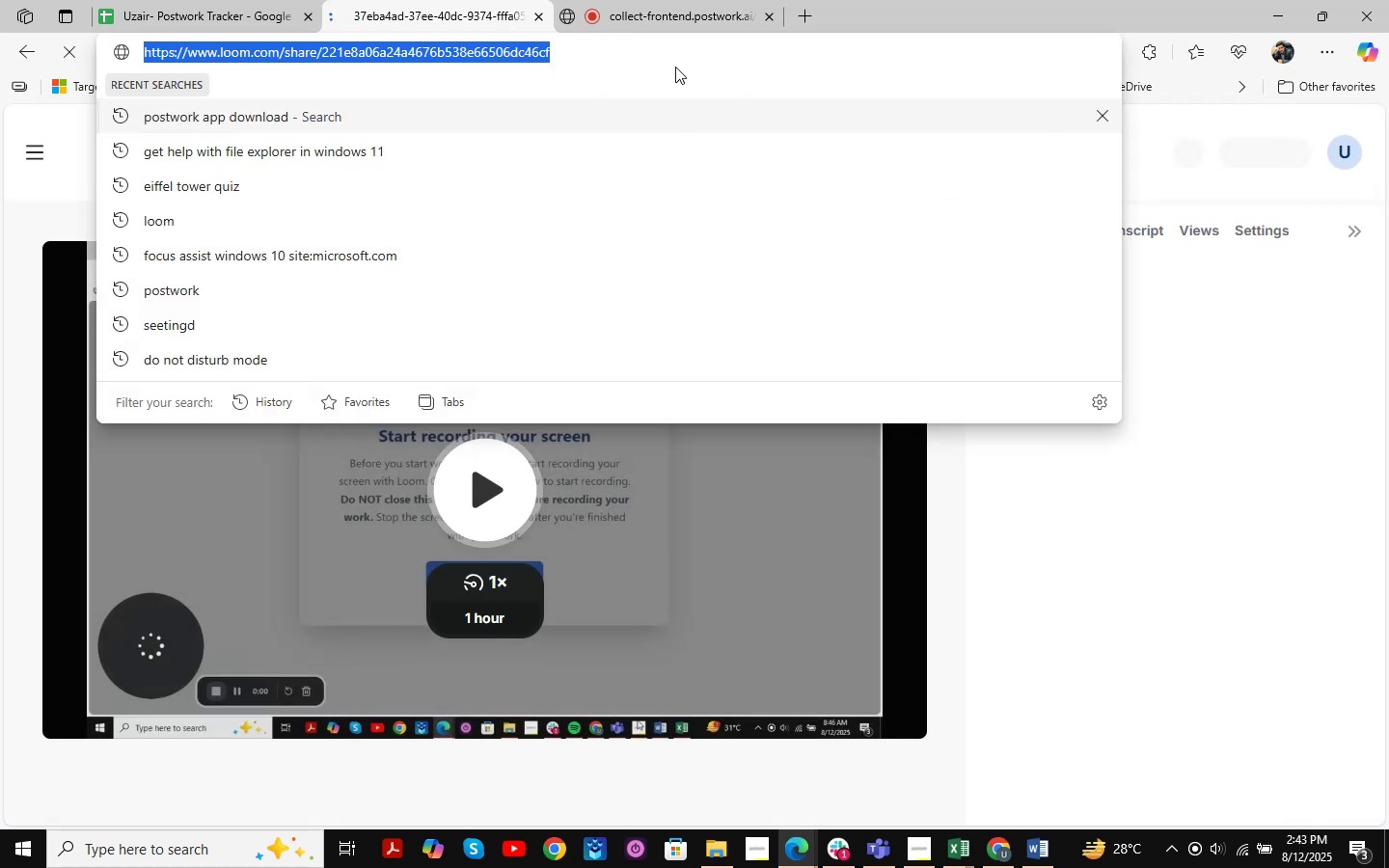 
key(Control+C)
 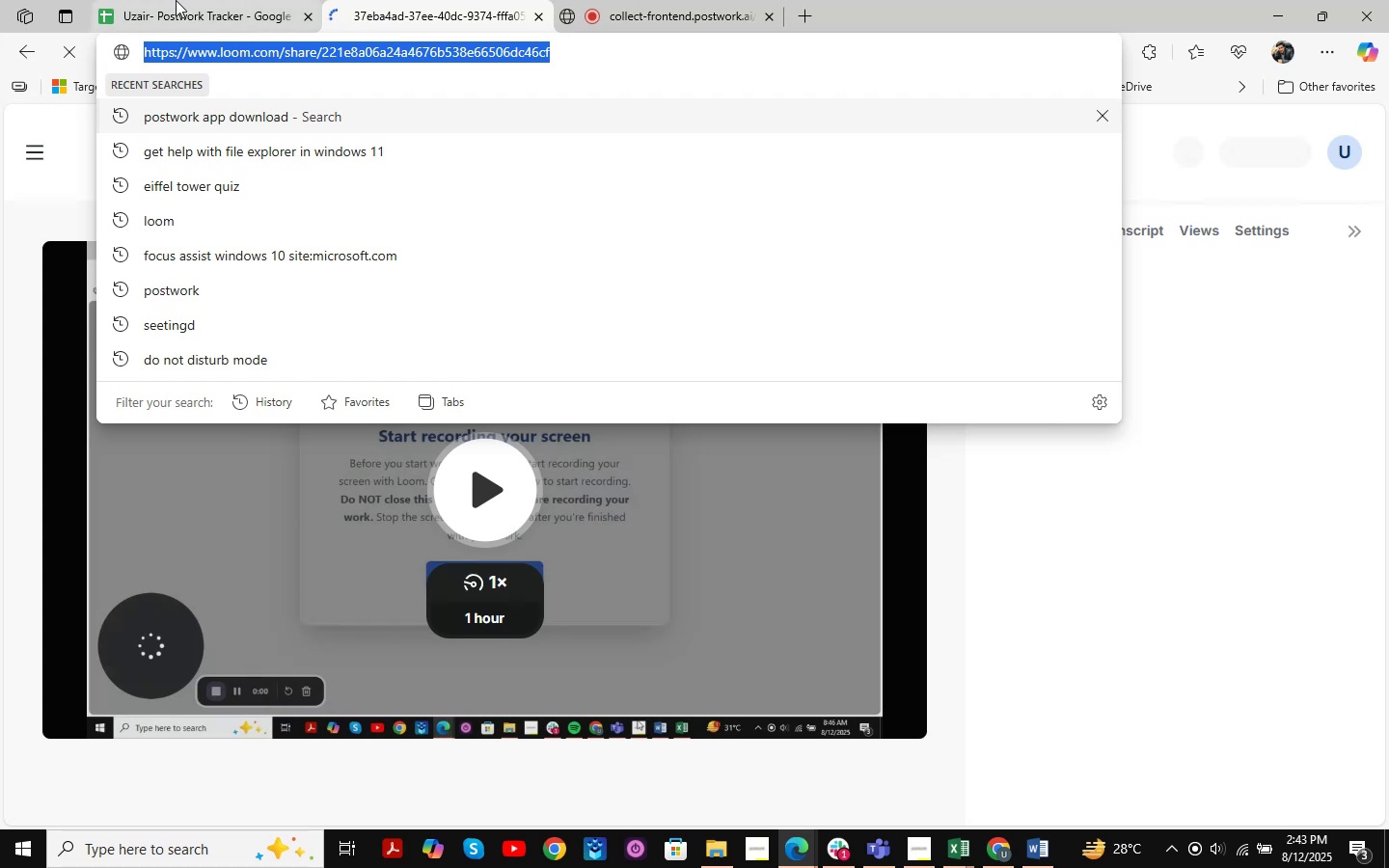 
left_click([176, 0])
 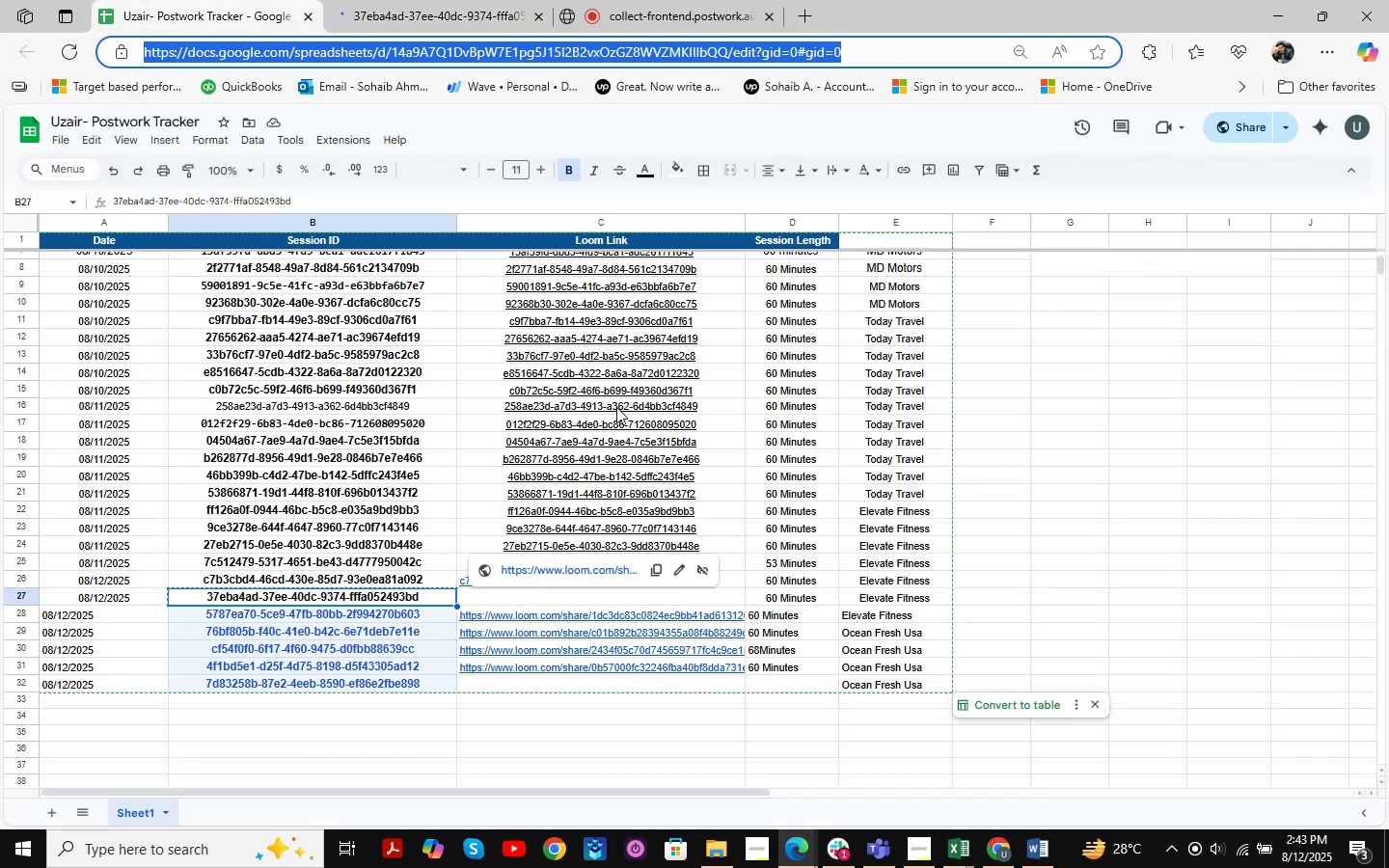 
left_click([435, 0])
 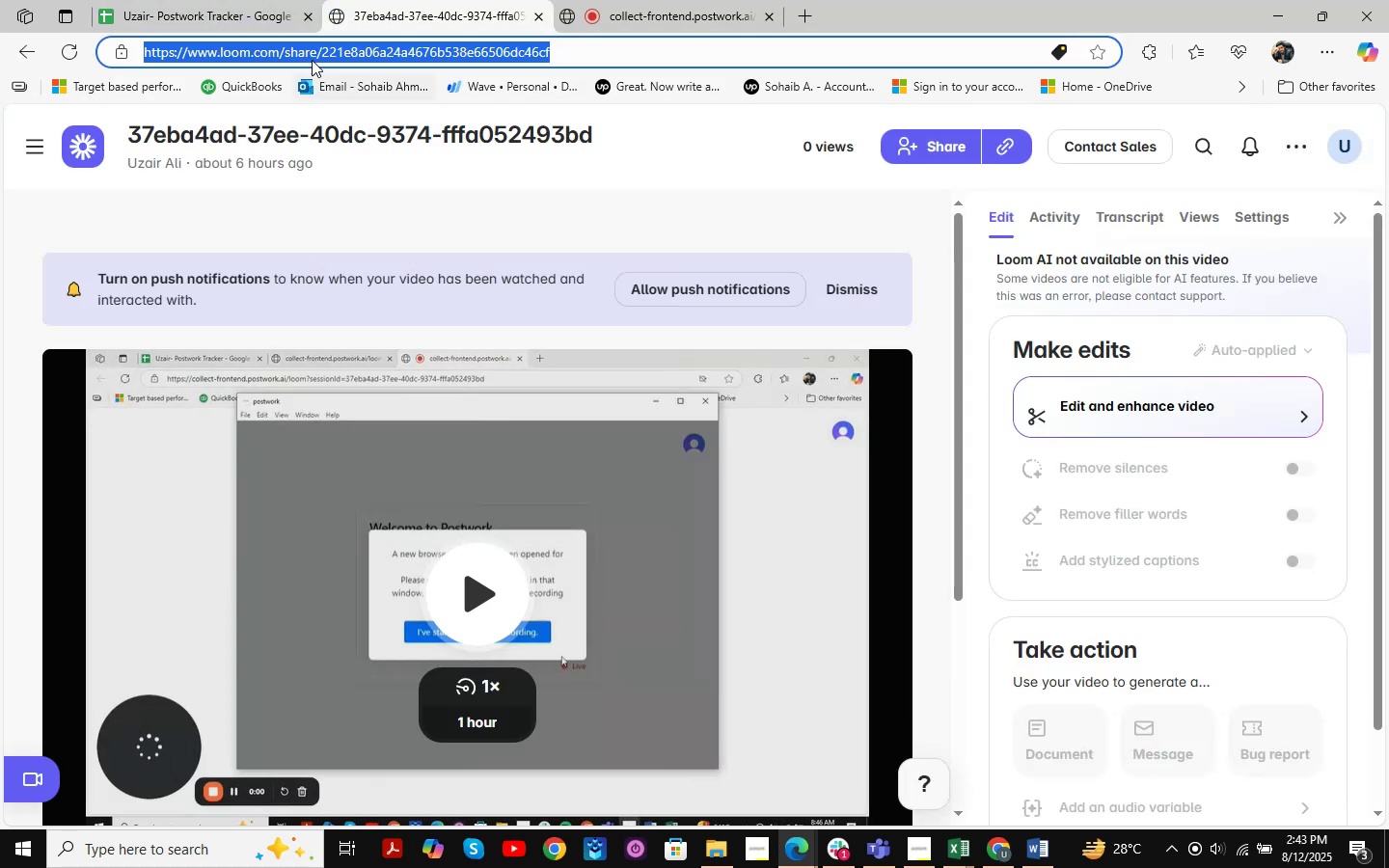 
left_click([204, 0])
 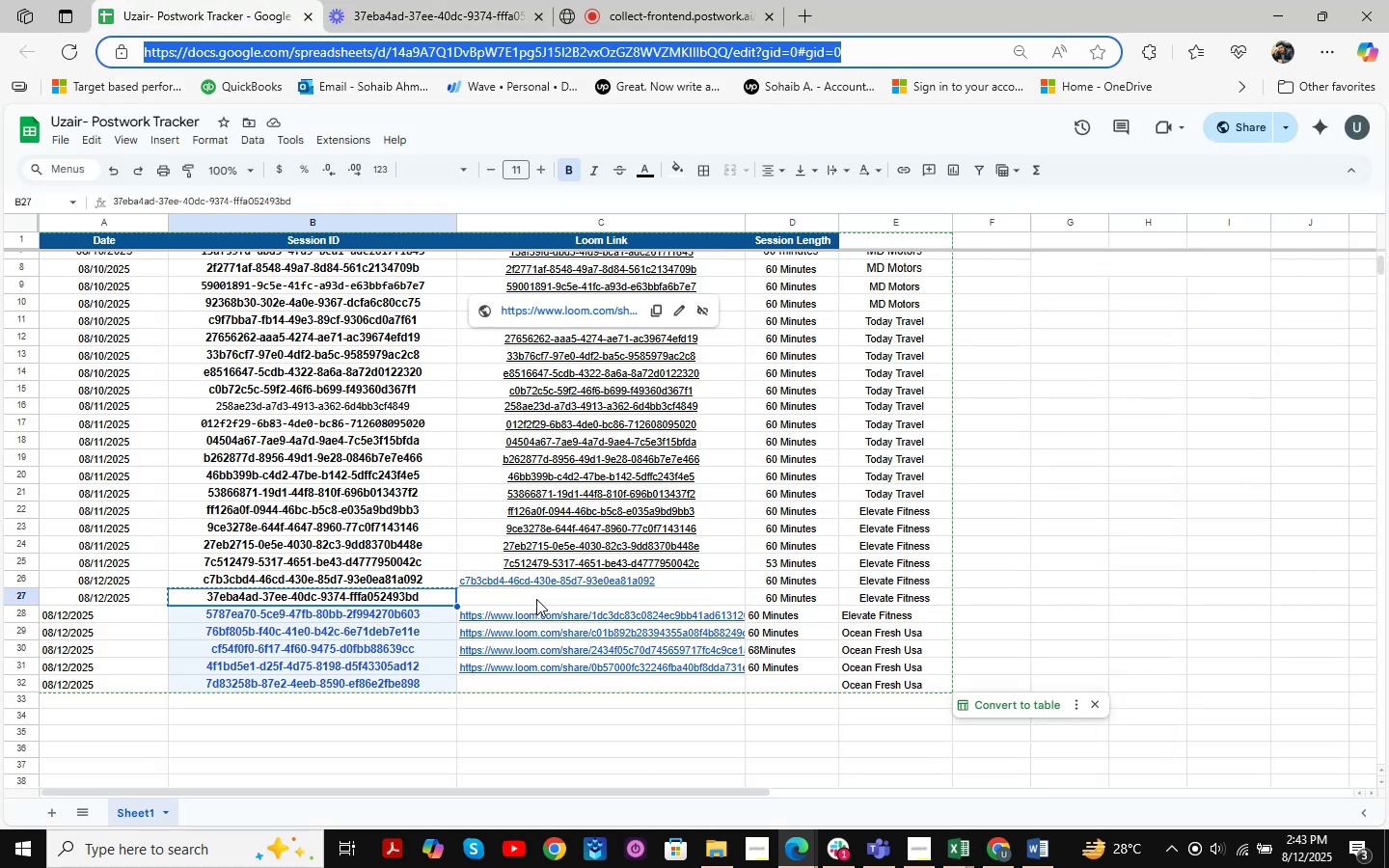 
left_click([536, 598])
 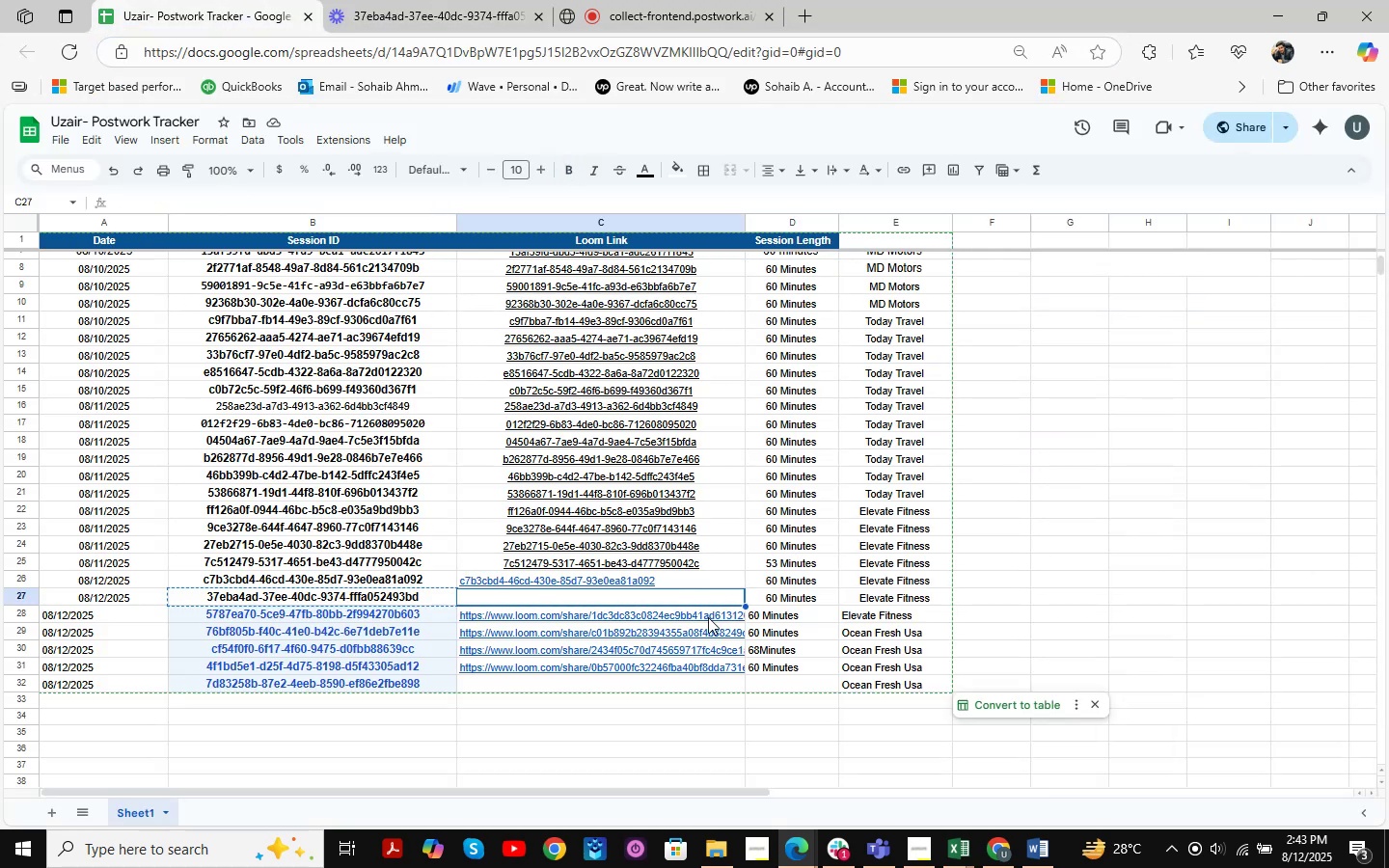 
key(Control+V)
 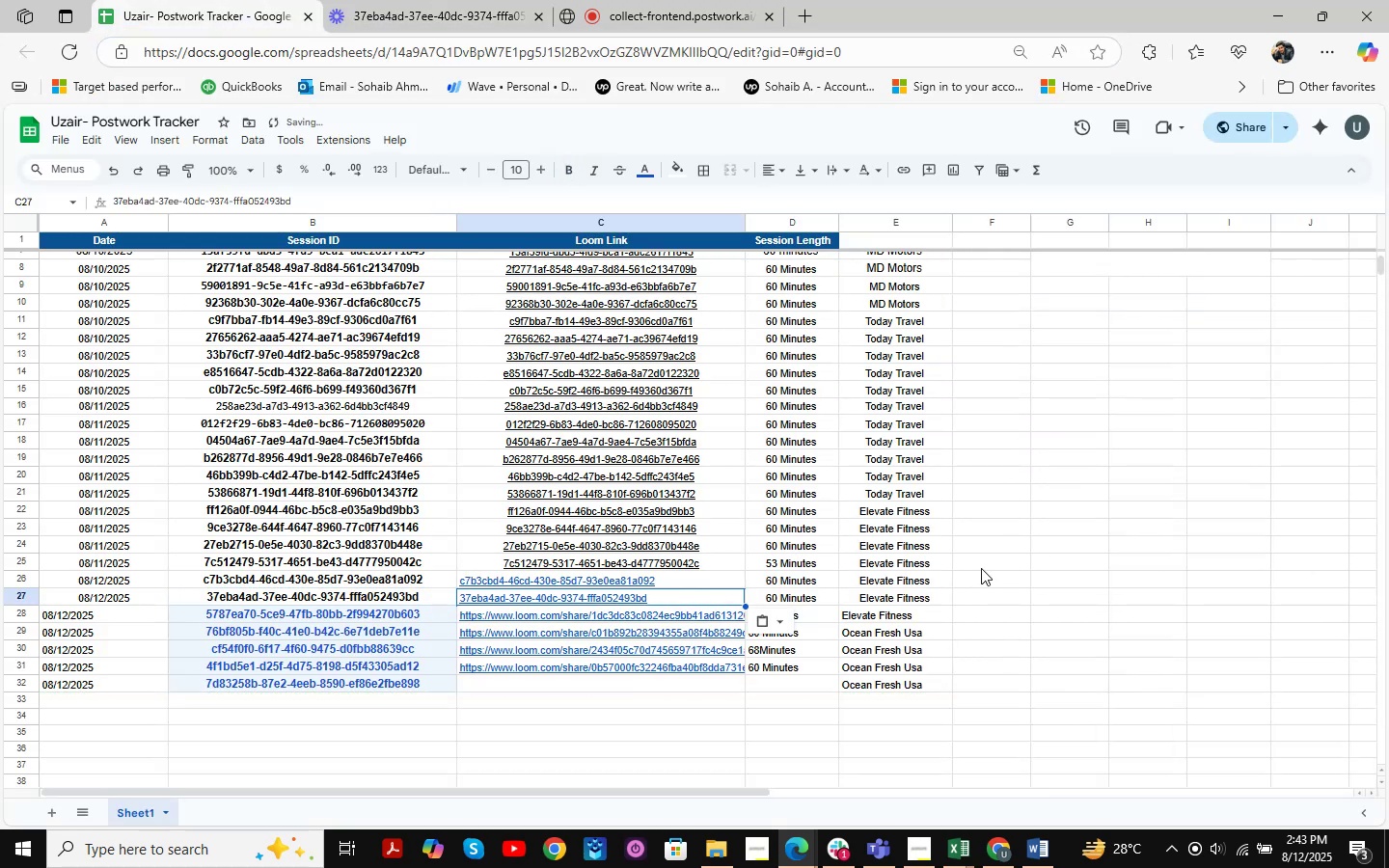 
left_click([1021, 564])
 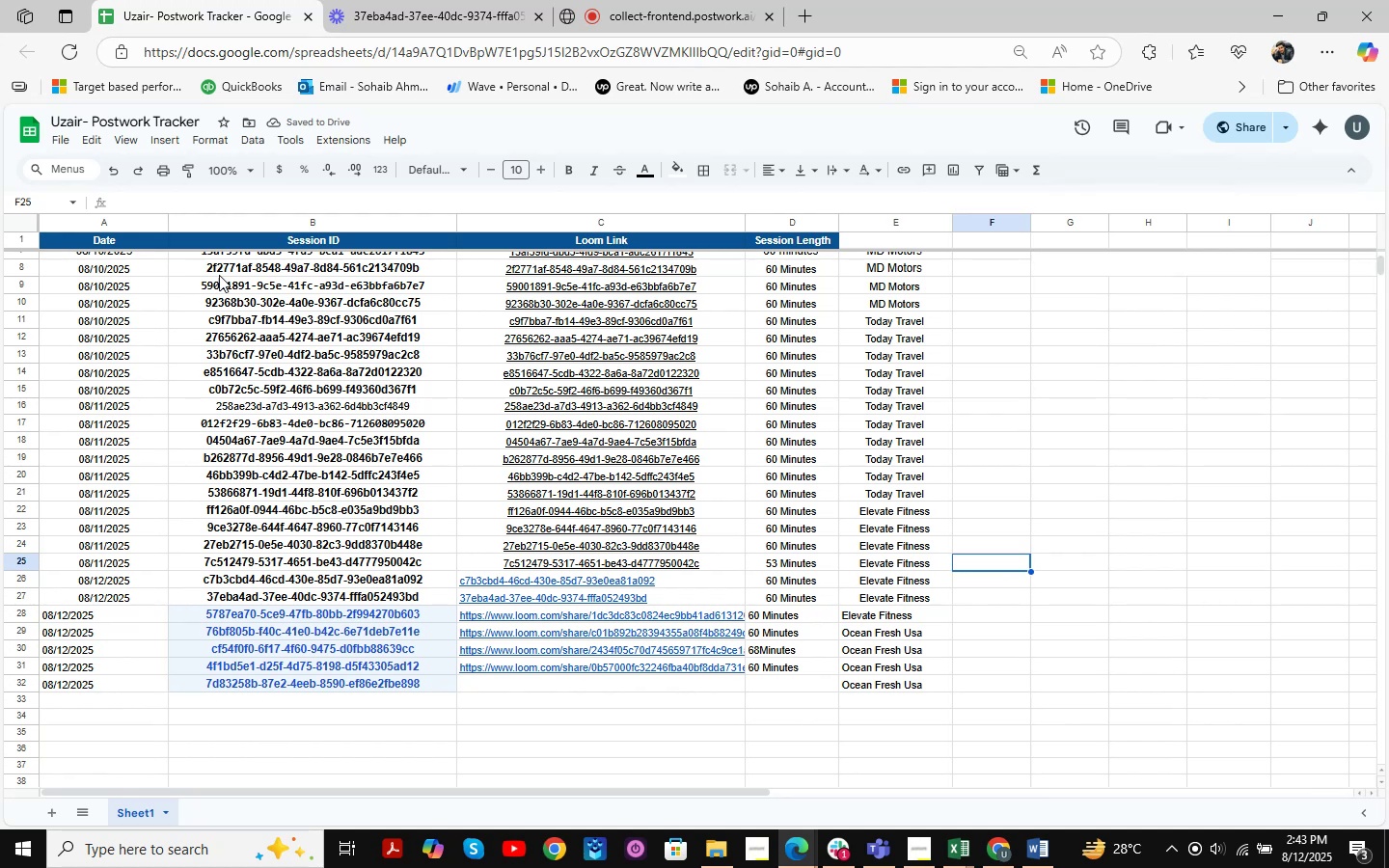 
scroll: coordinate [97, 327], scroll_direction: up, amount: 14.0
 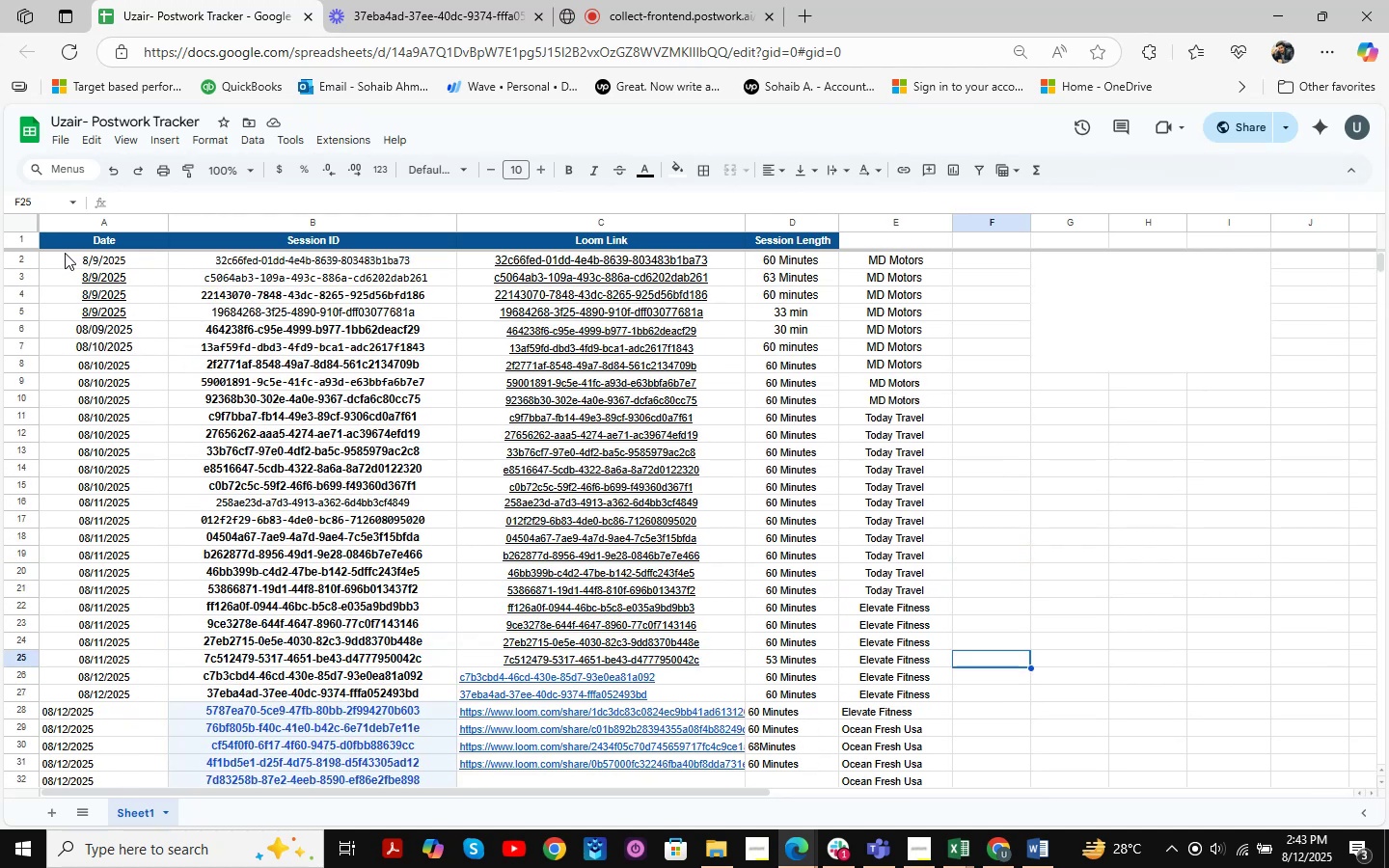 
left_click_drag(start_coordinate=[59, 257], to_coordinate=[897, 786])
 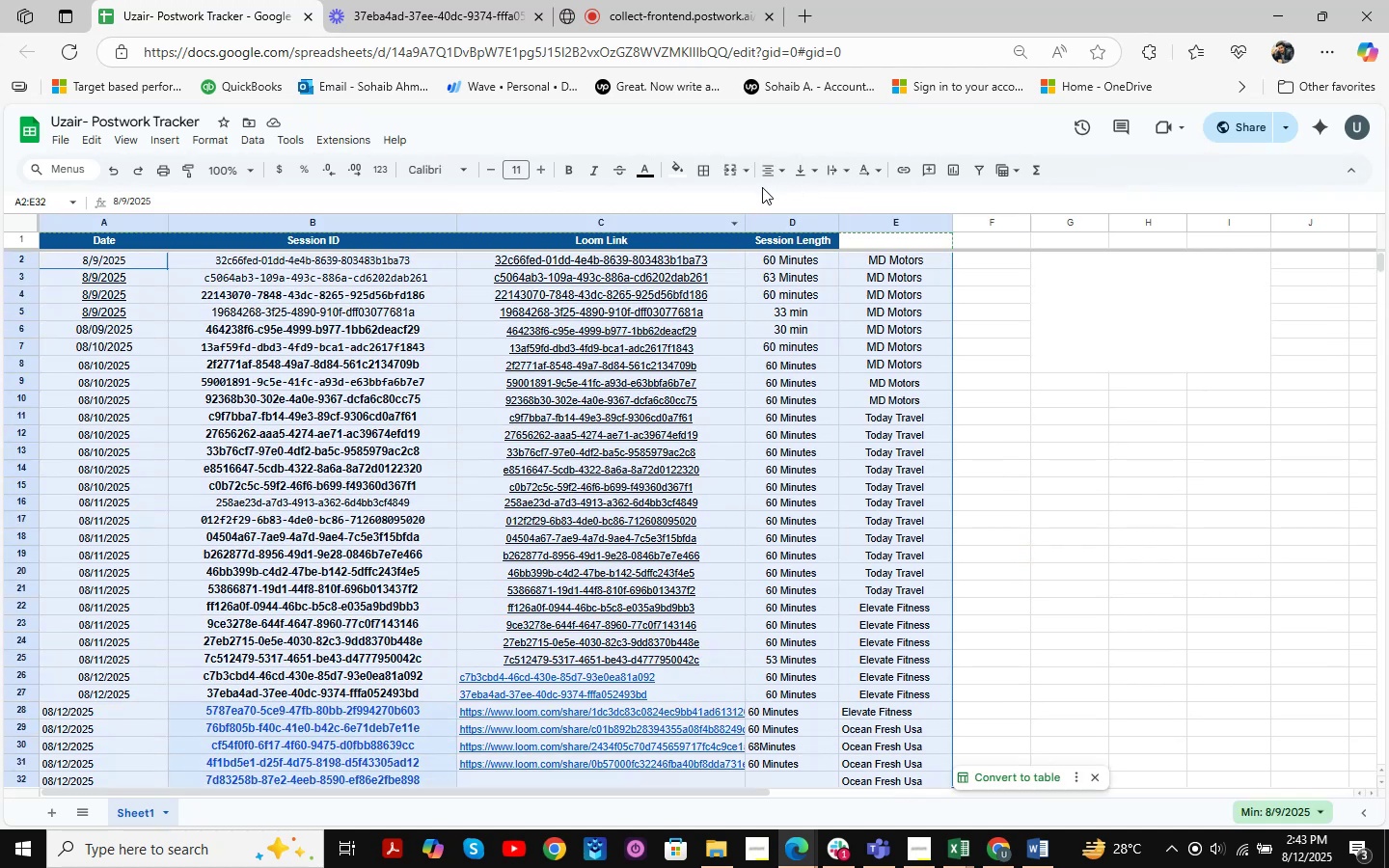 
left_click([776, 175])
 